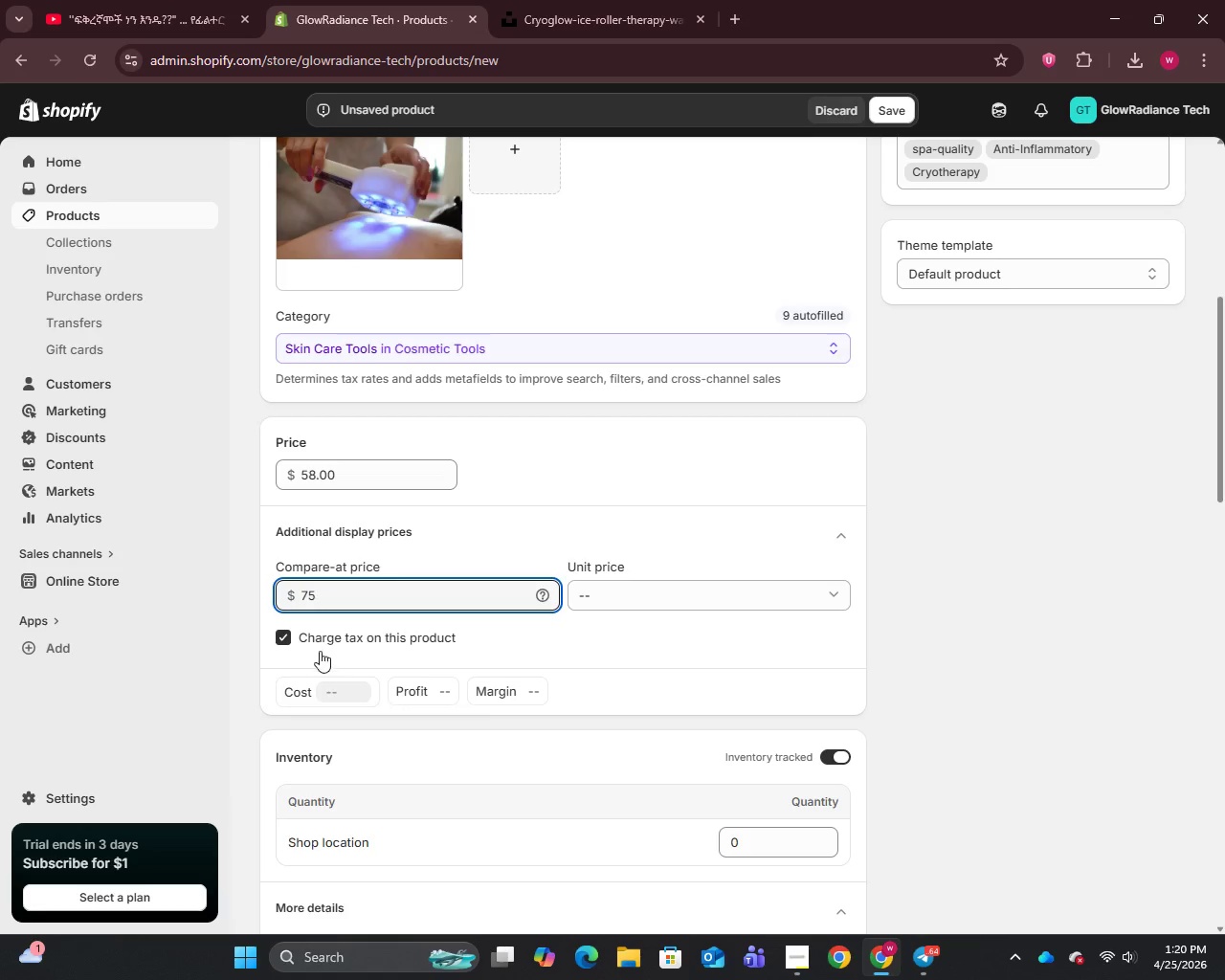 
left_click([331, 688])
 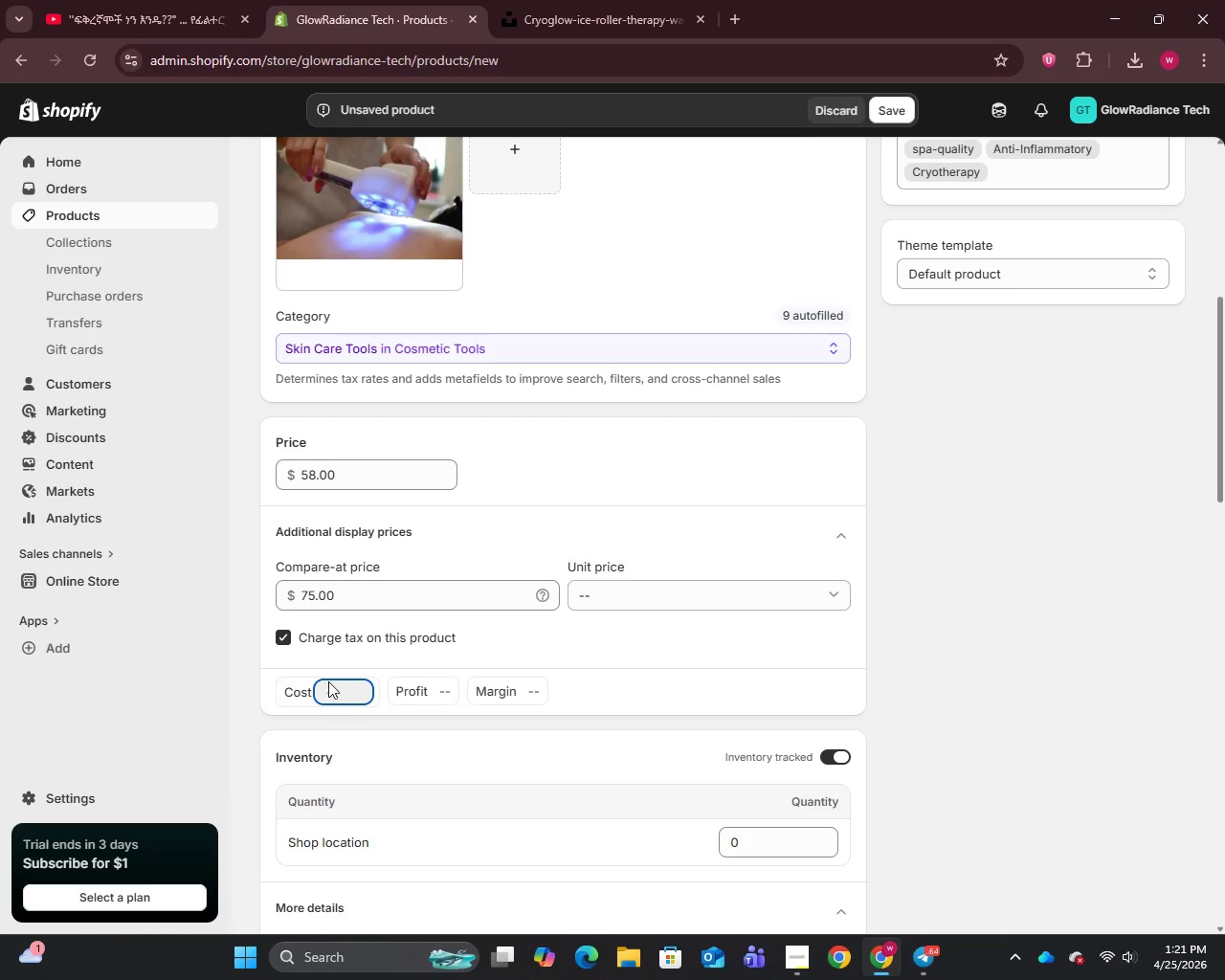 
key(8)
 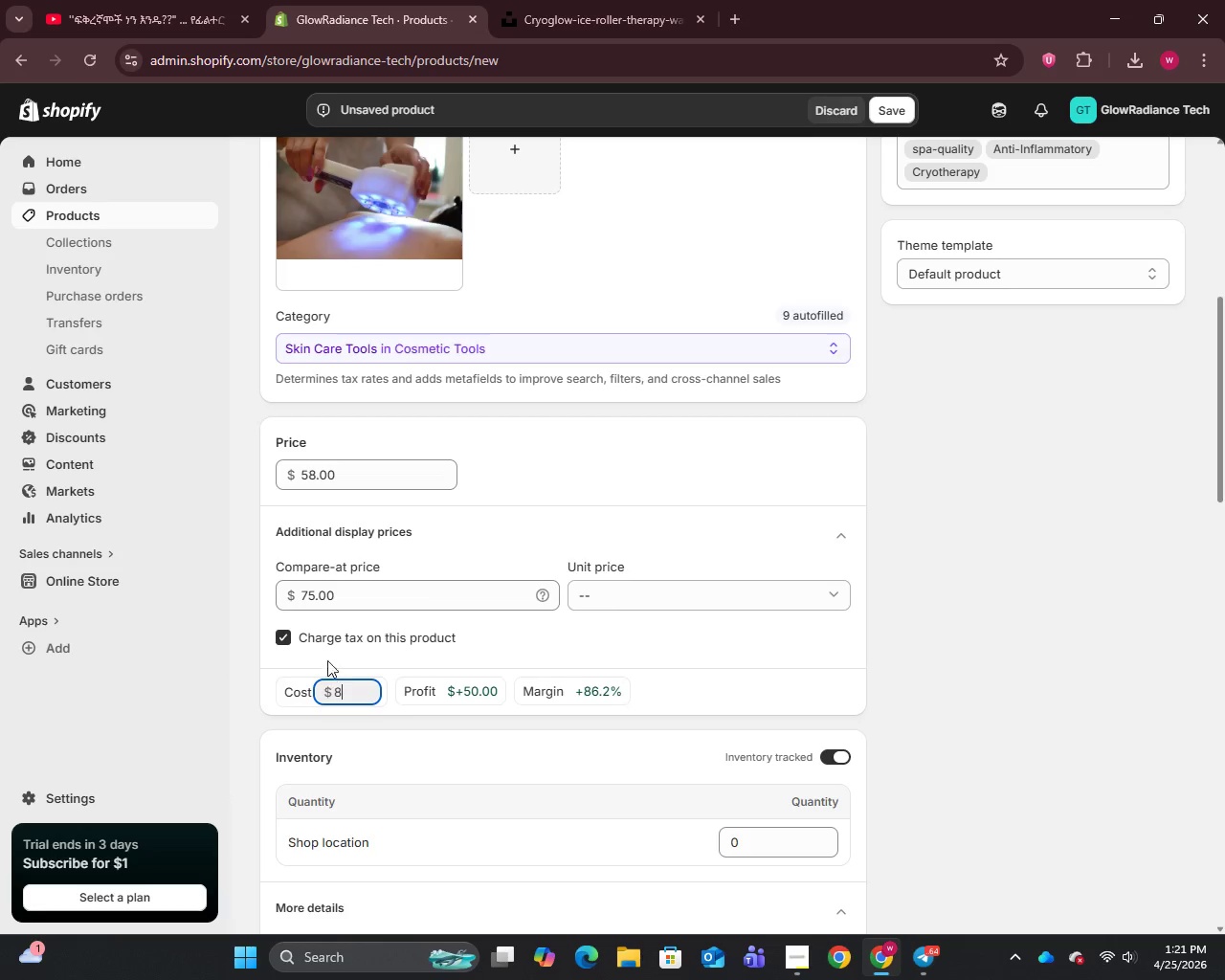 
scroll: coordinate [710, 590], scroll_direction: down, amount: 8.0
 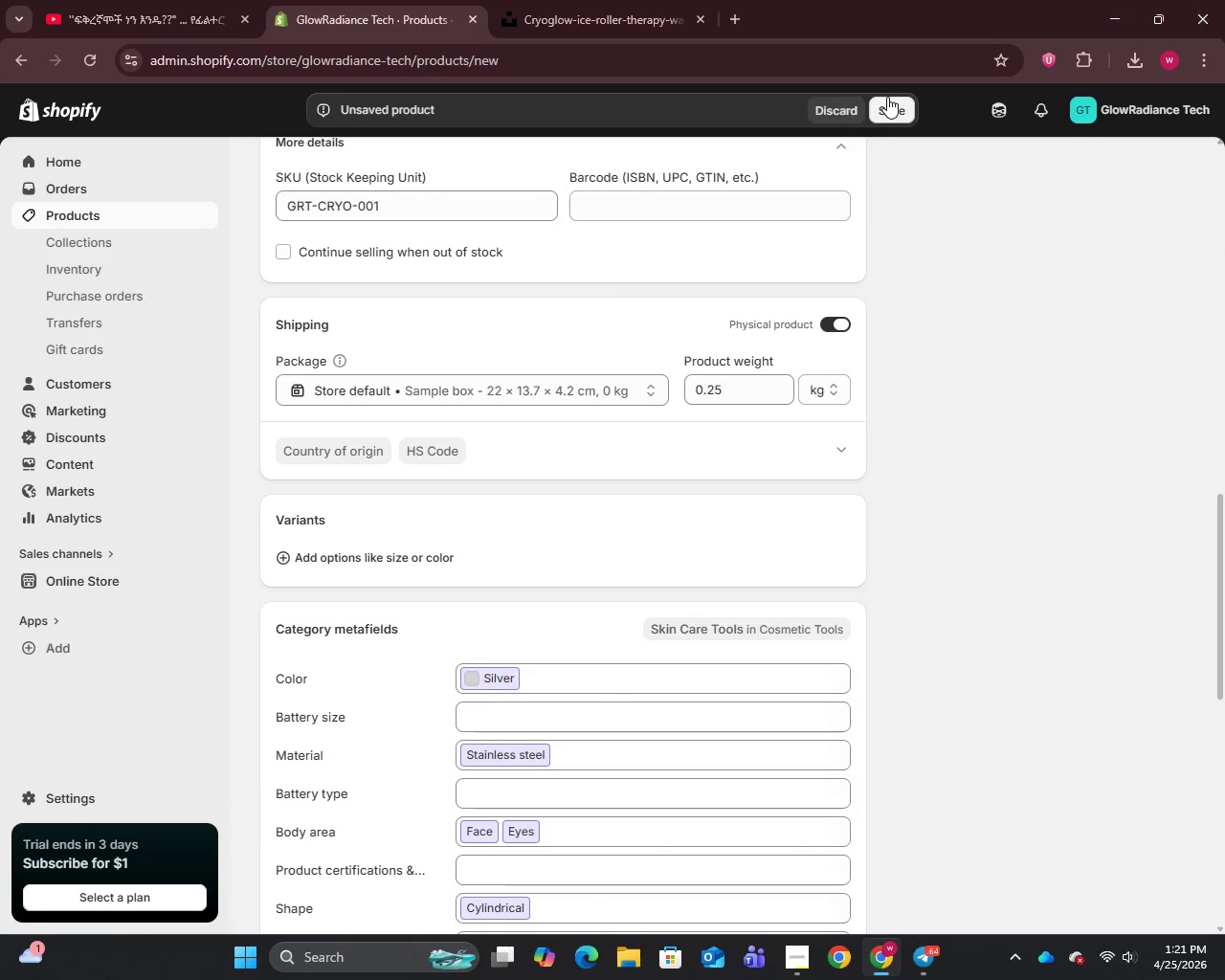 
left_click([883, 110])
 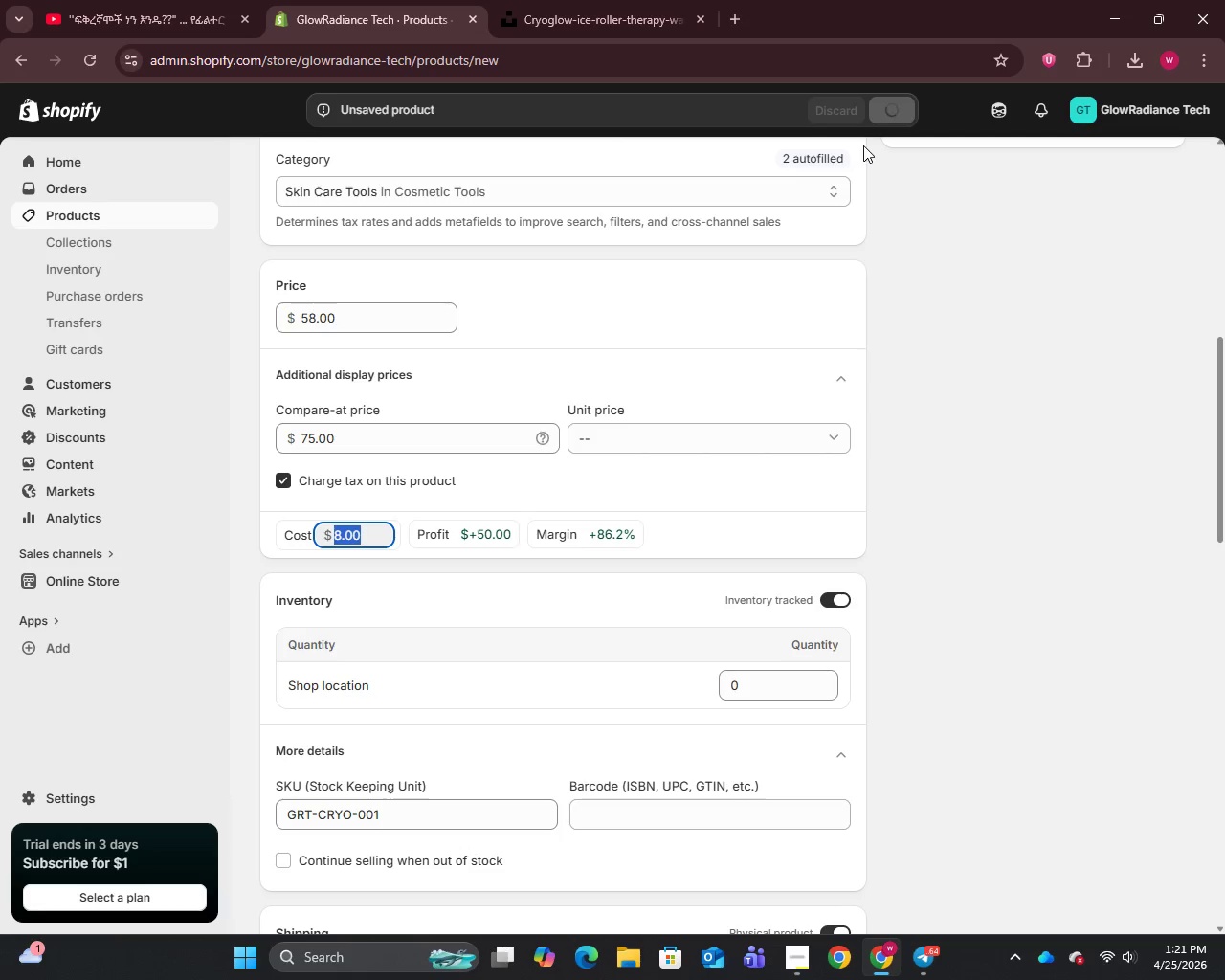 
wait(6.08)
 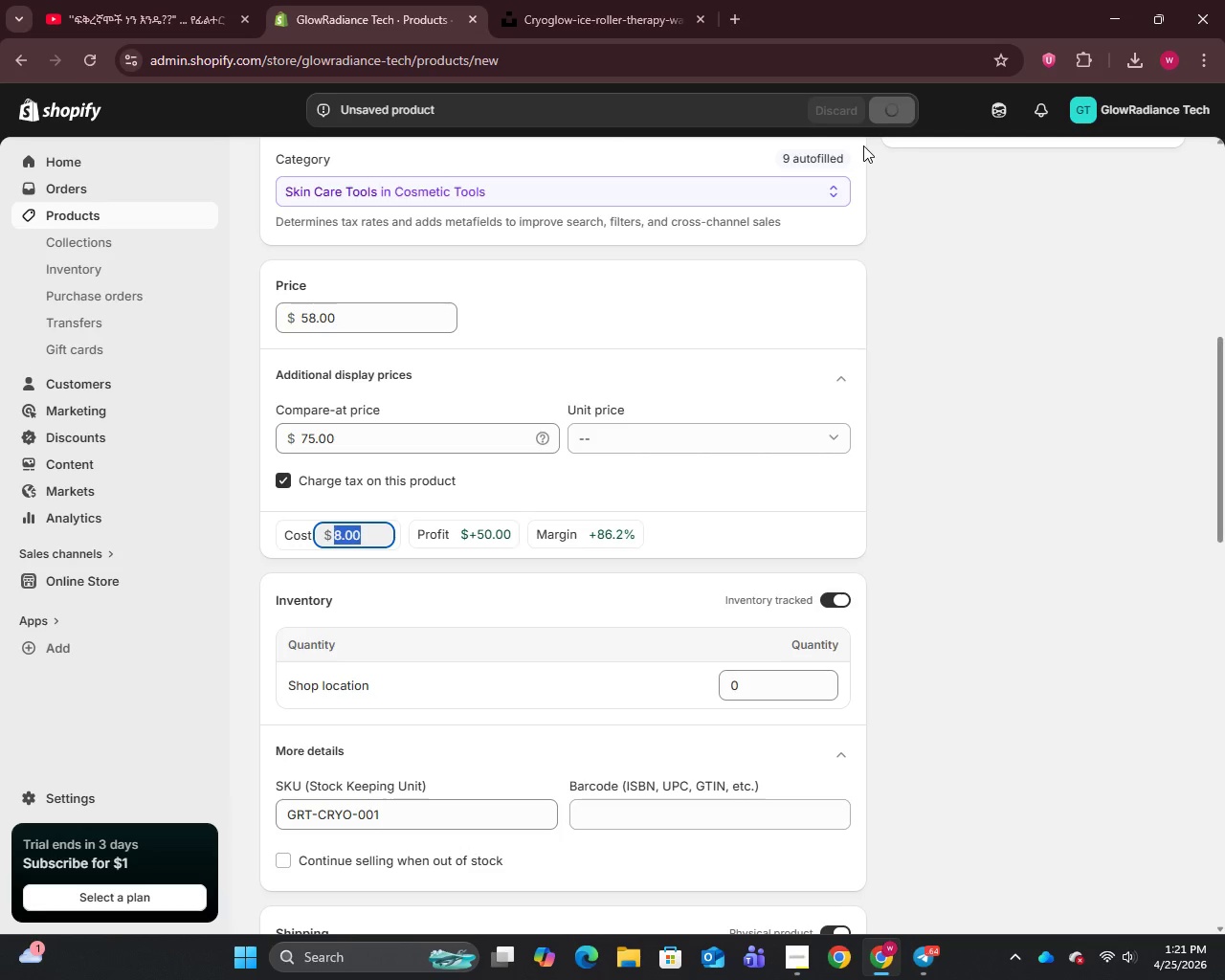 
left_click([88, 219])
 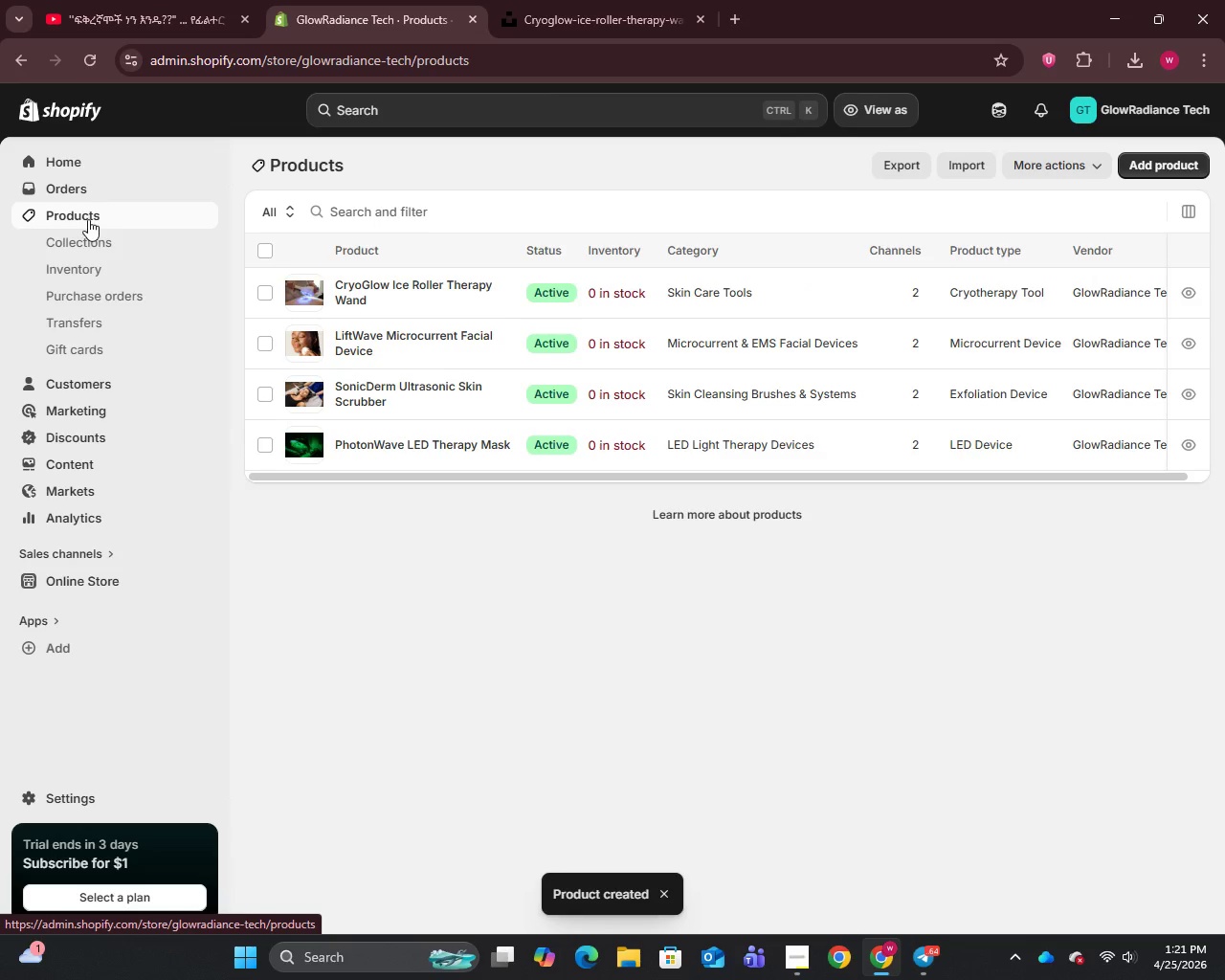 
left_click([1153, 163])
 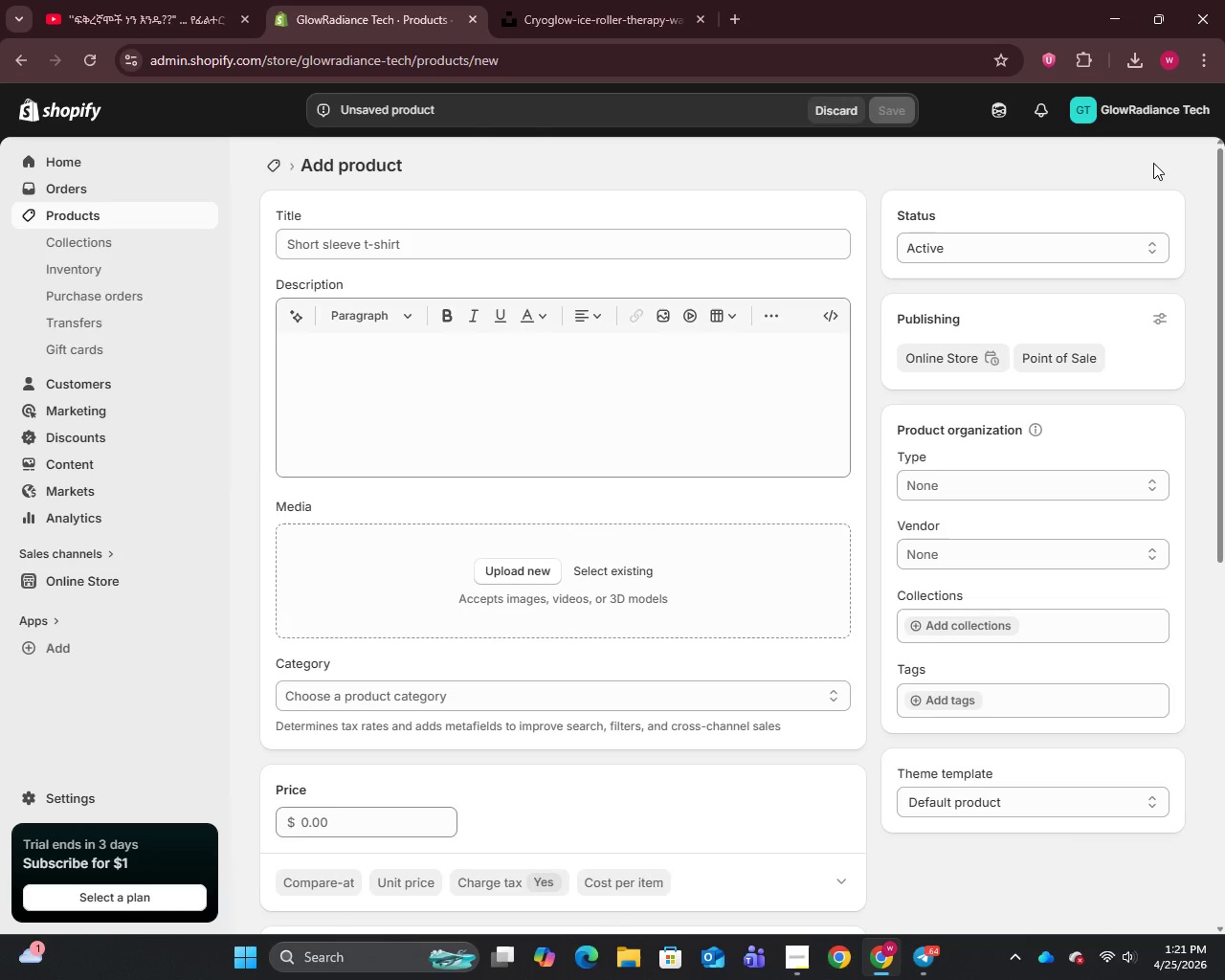 
wait(5.66)
 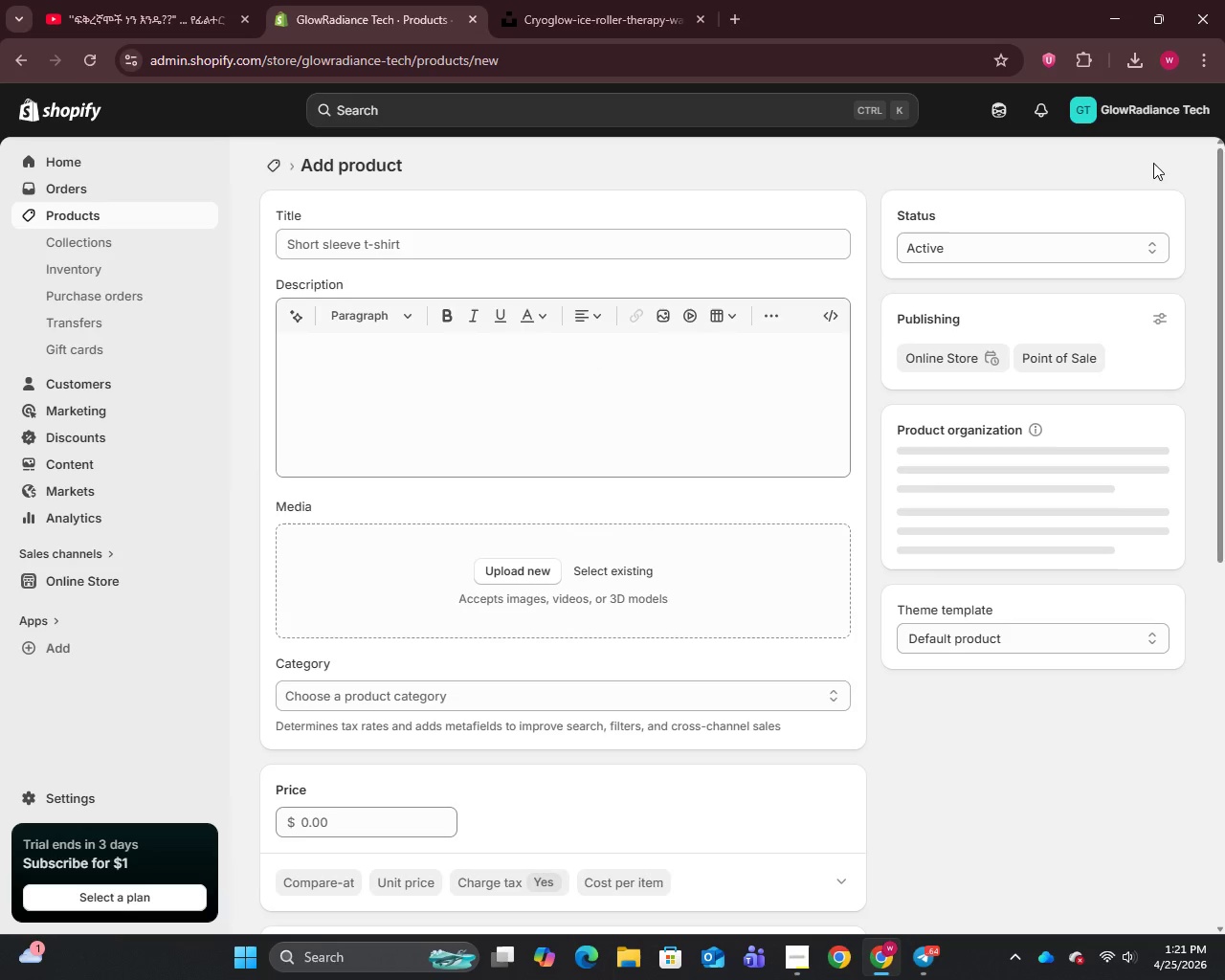 
left_click([493, 234])
 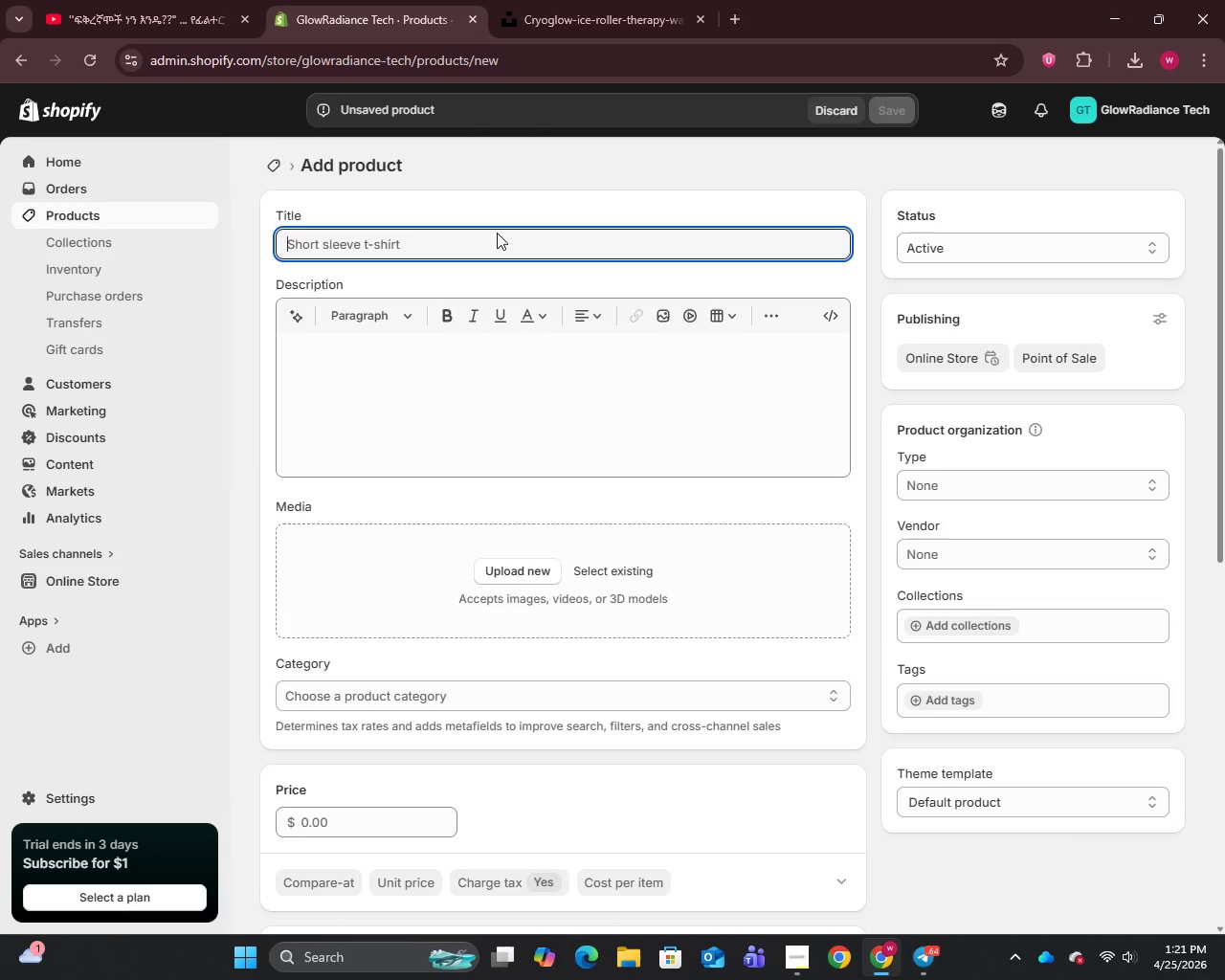 
type(NanoMist Ultrasonic Facial Steamer )
key(Backspace)
 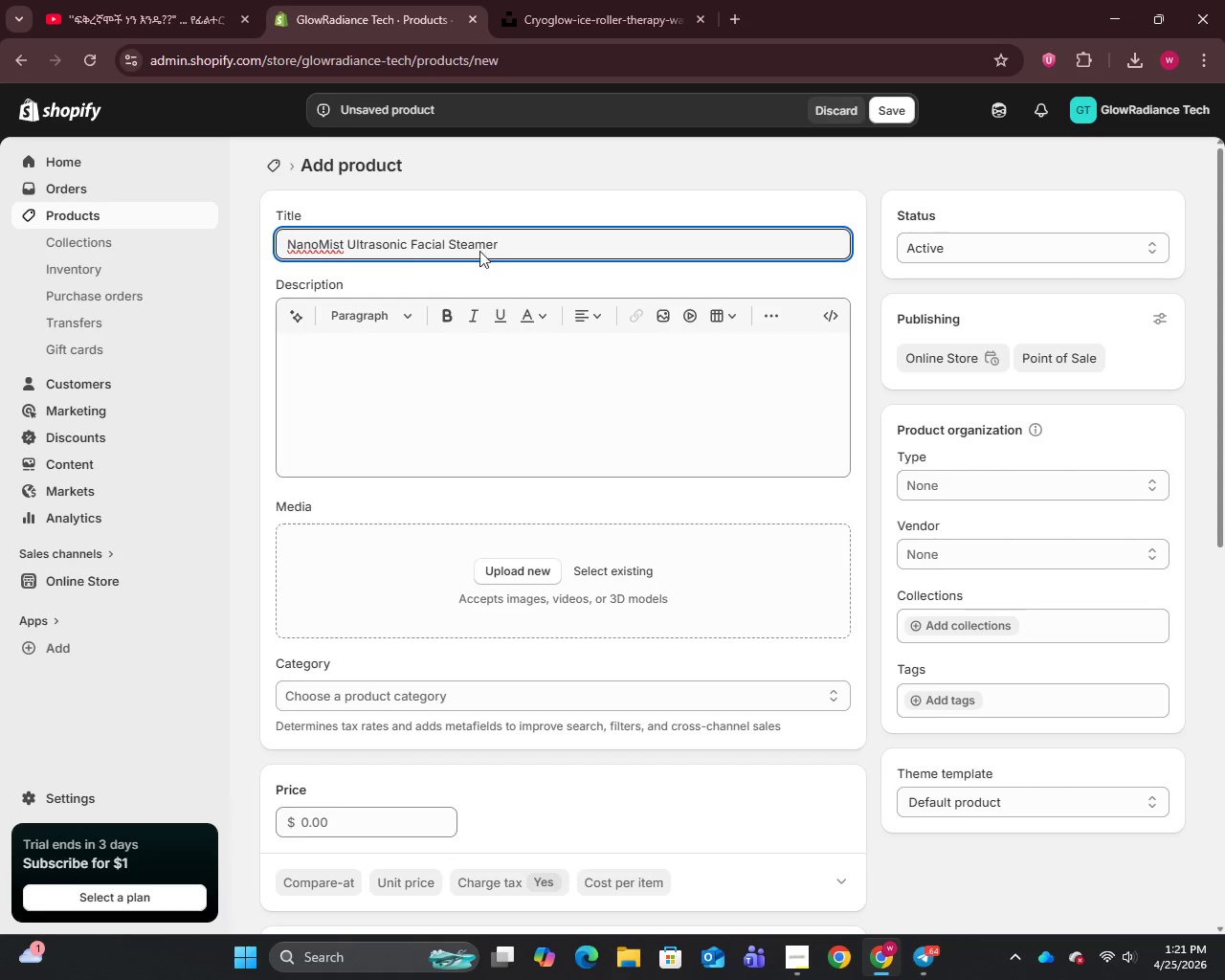 
left_click([383, 356])
 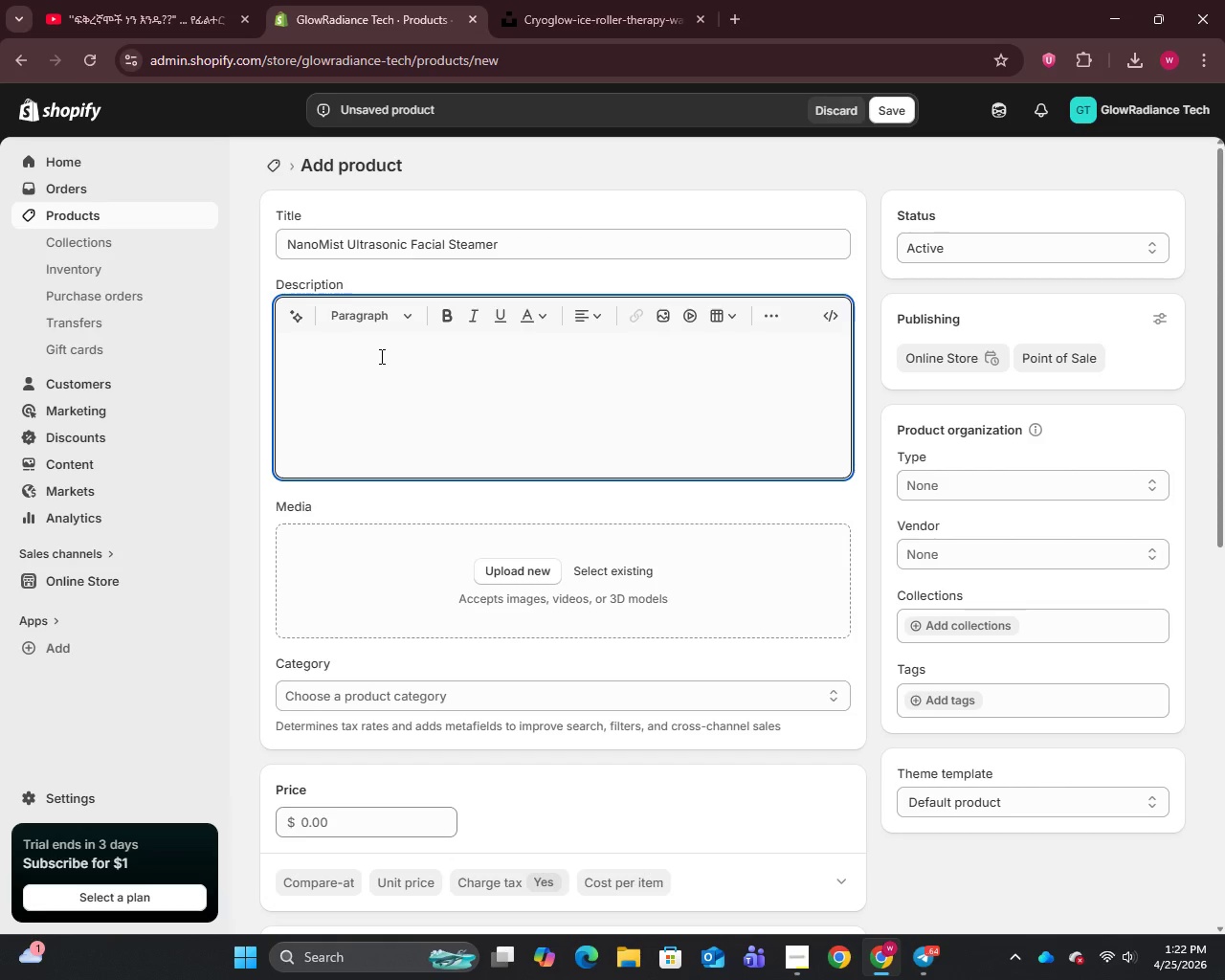 
wait(23.62)
 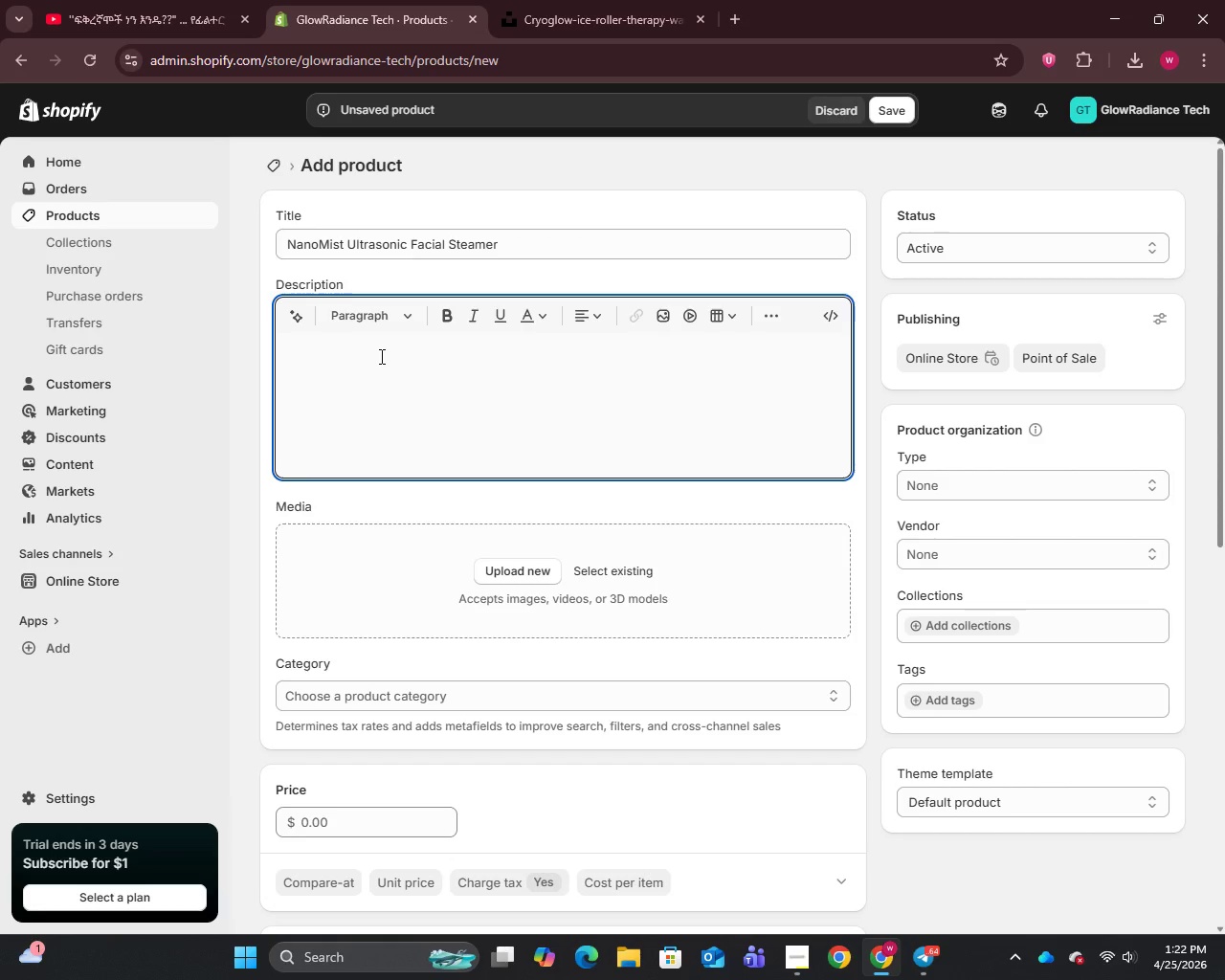 
left_click([1041, 903])
 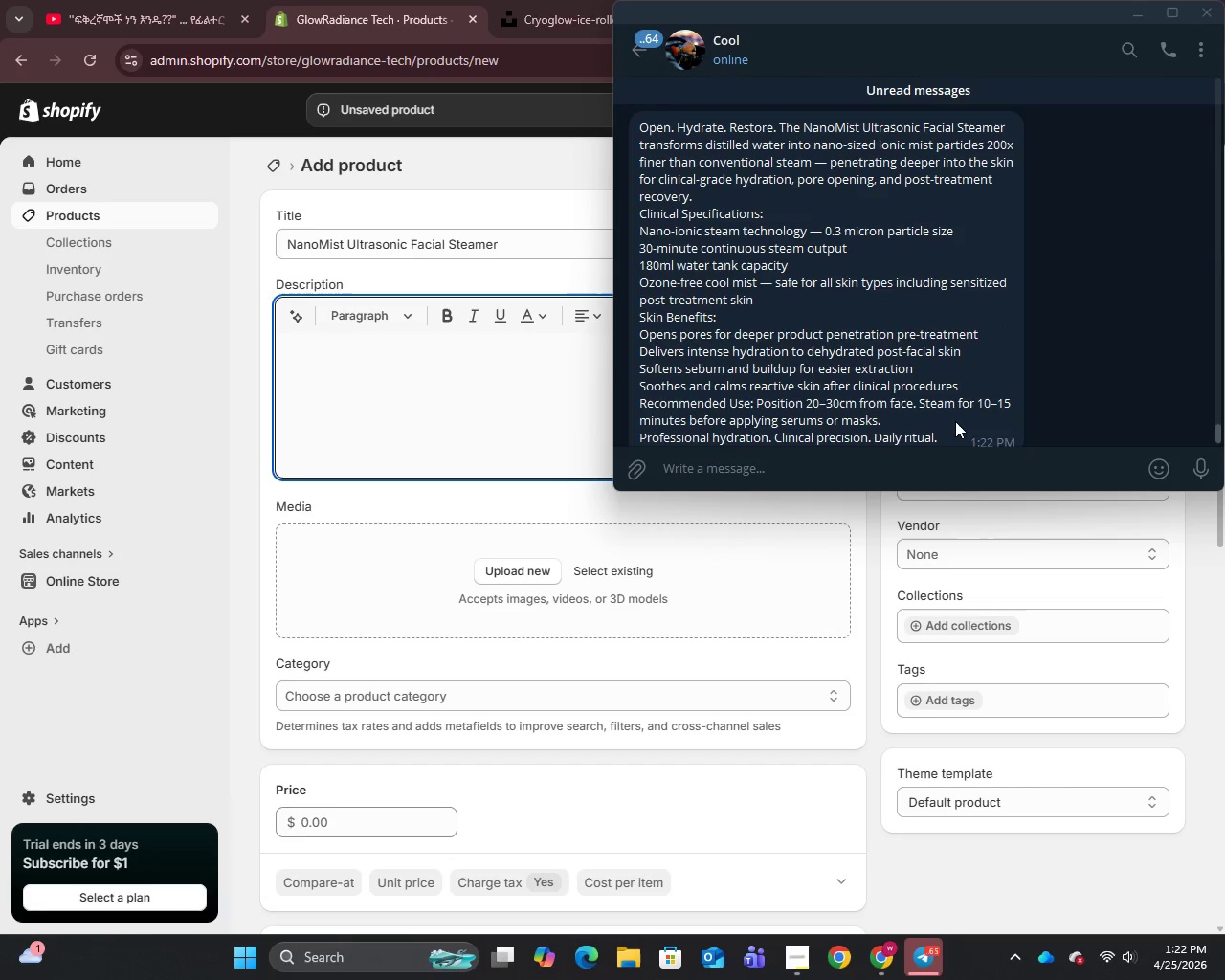 
left_click_drag(start_coordinate=[952, 436], to_coordinate=[638, 128])
 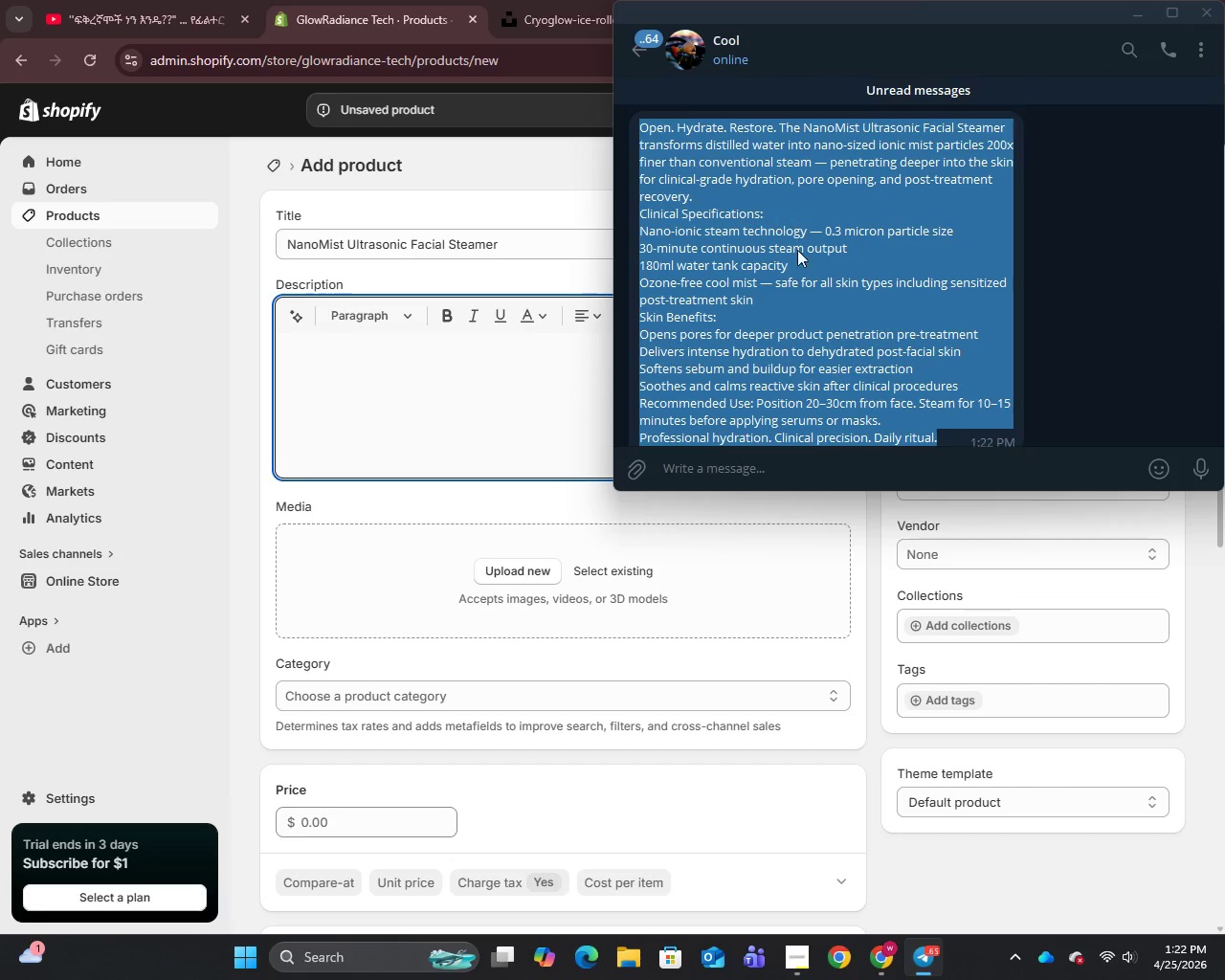 
scroll: coordinate [797, 250], scroll_direction: down, amount: 1.0
 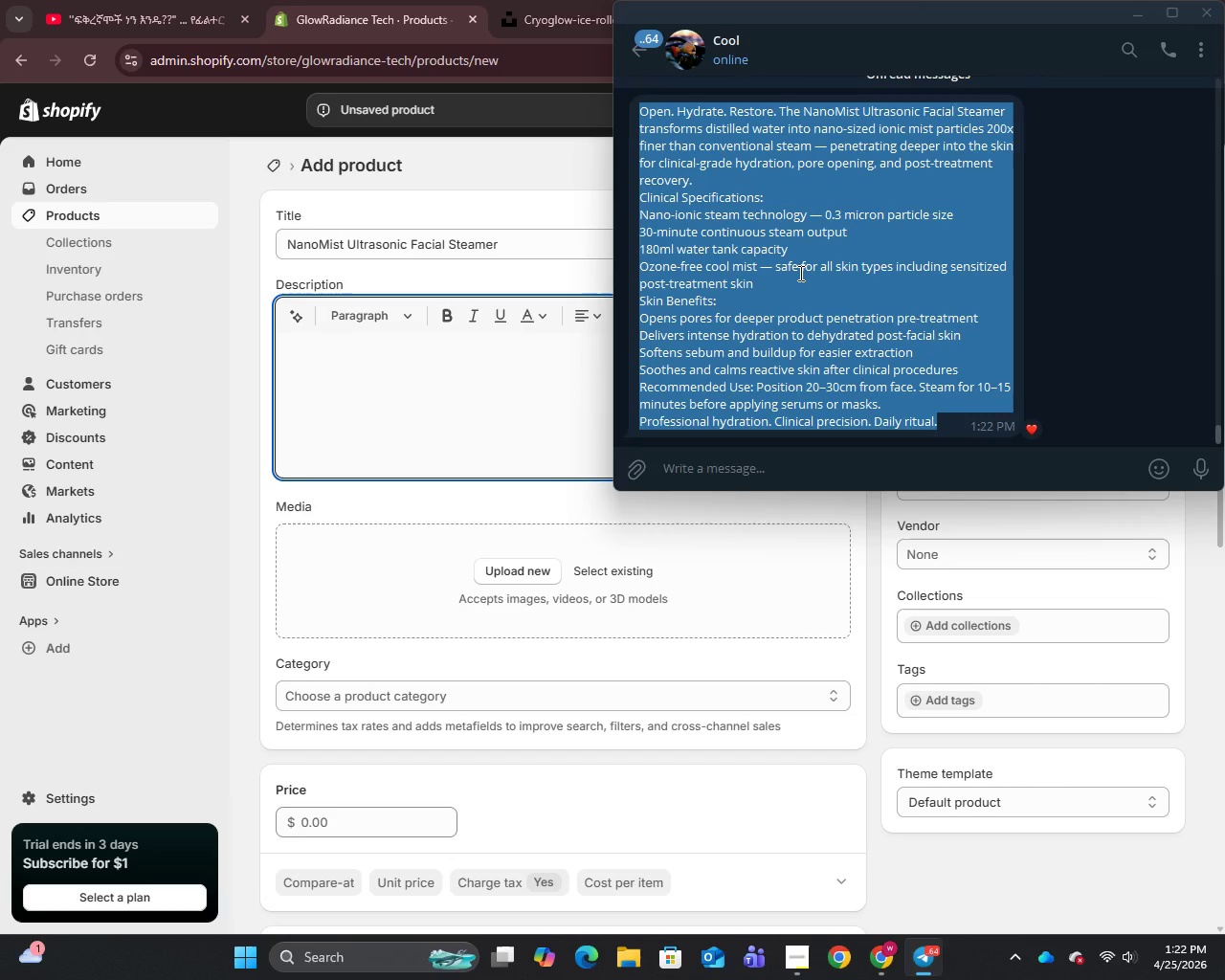 
key(Control+C)
 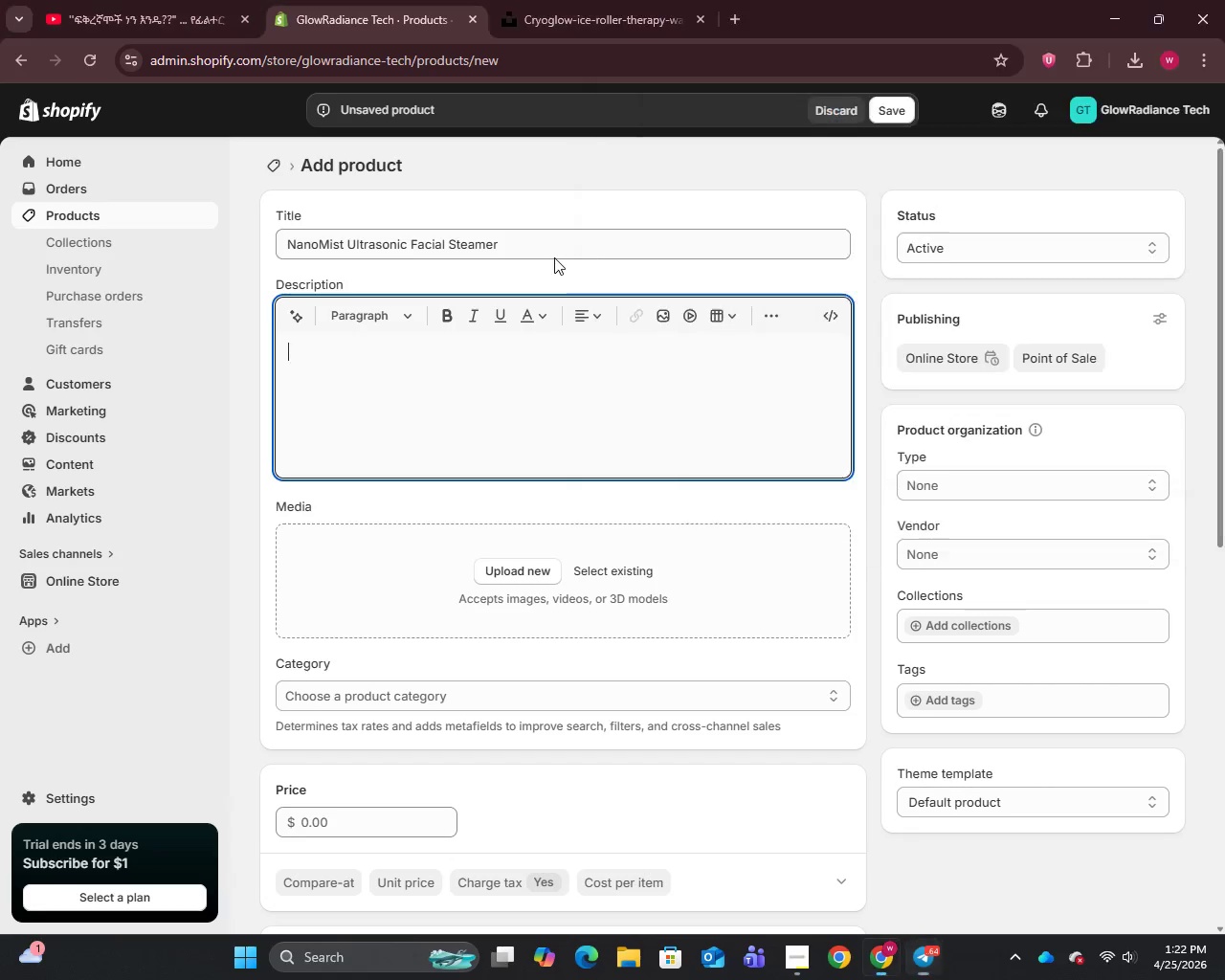 
double_click([432, 368])
 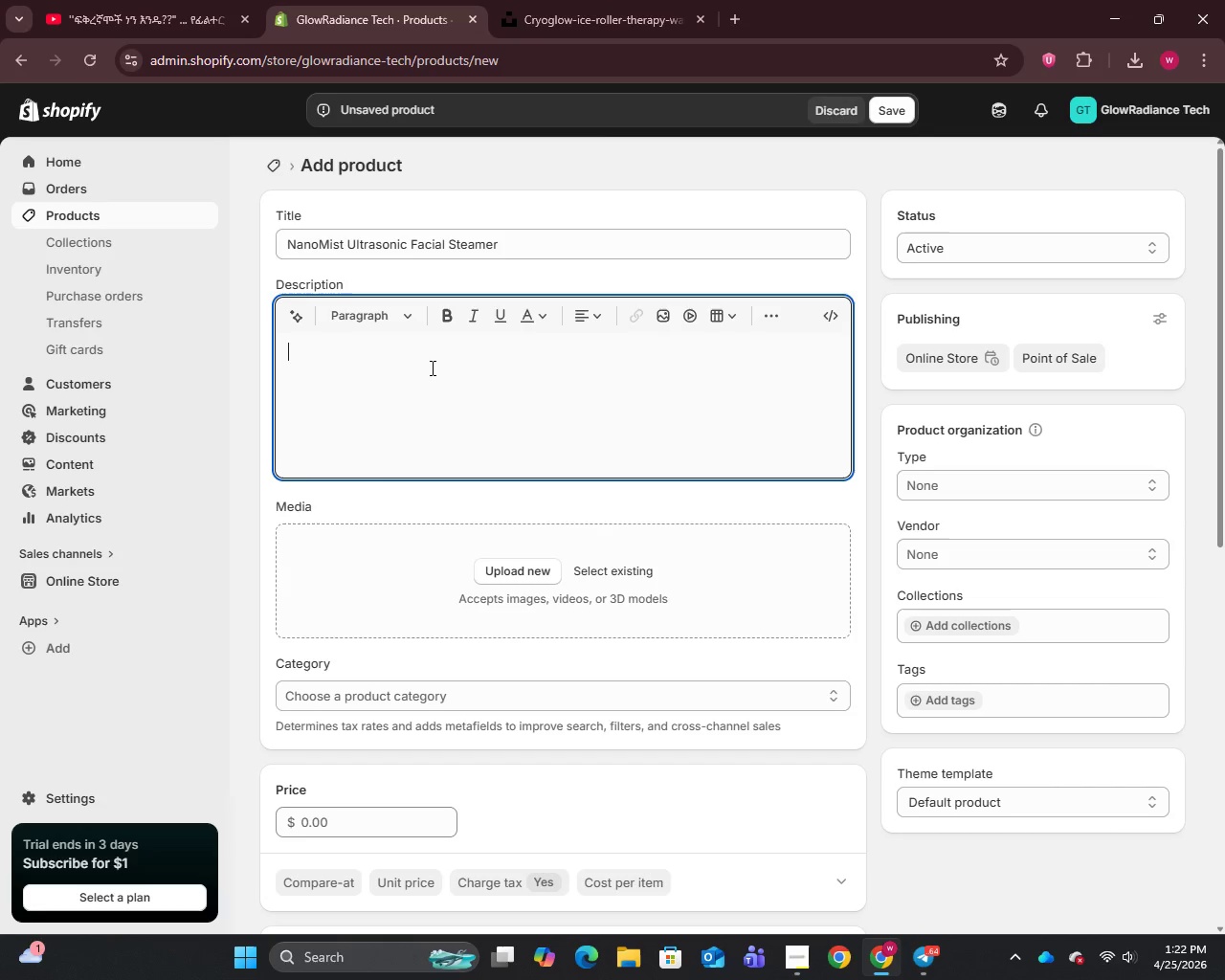 
key(Control+V)
 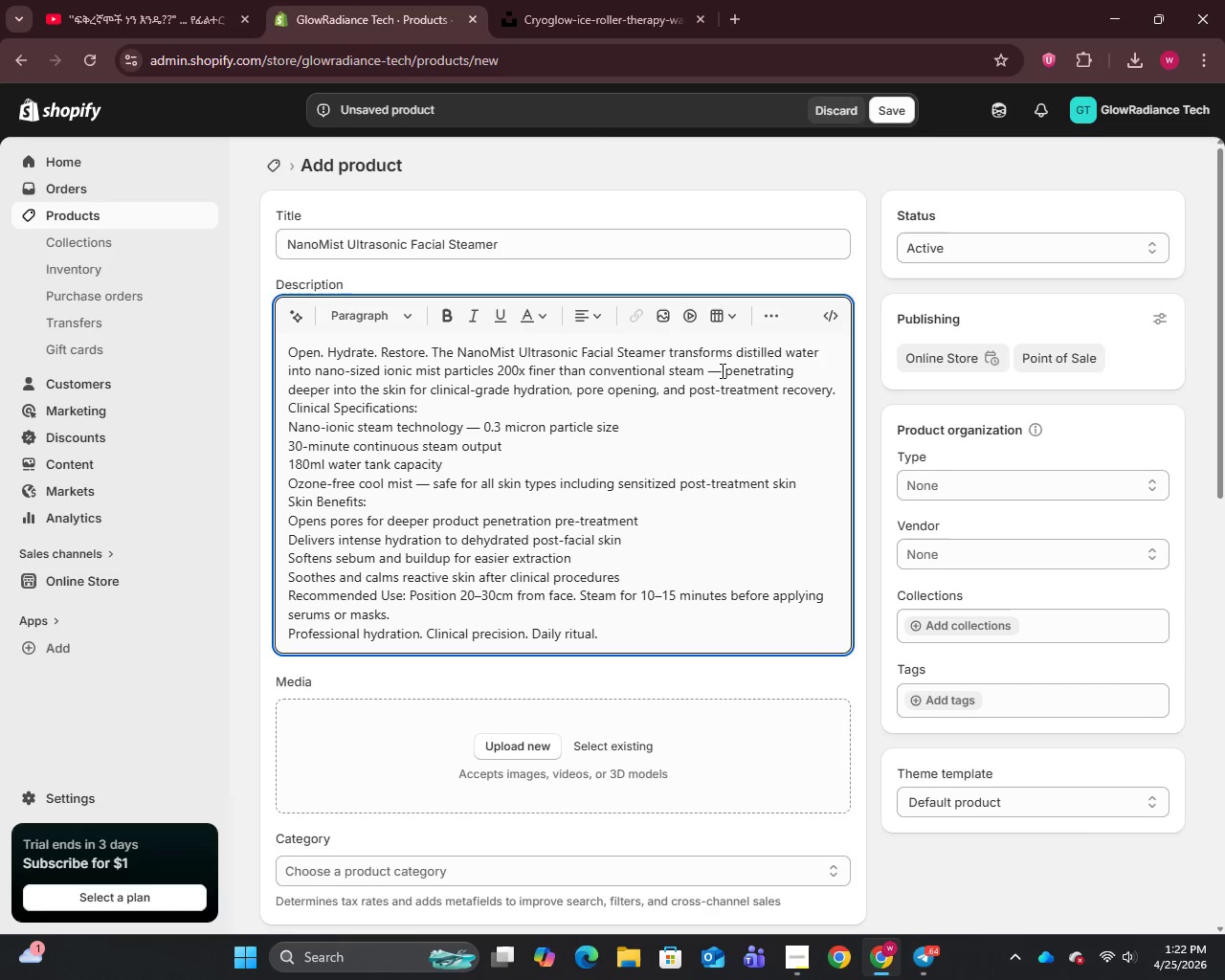 
wait(5.64)
 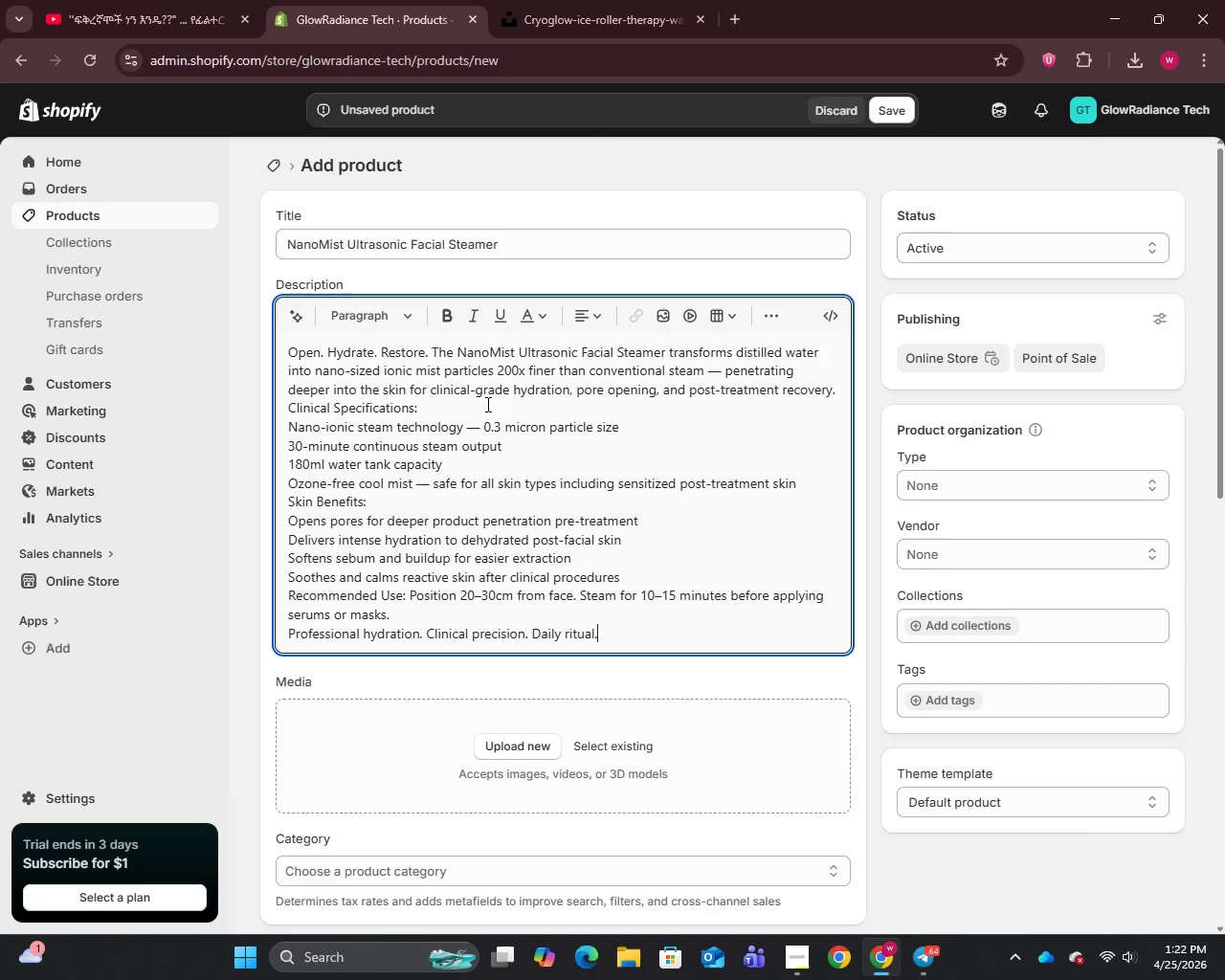 
key(Backspace)
 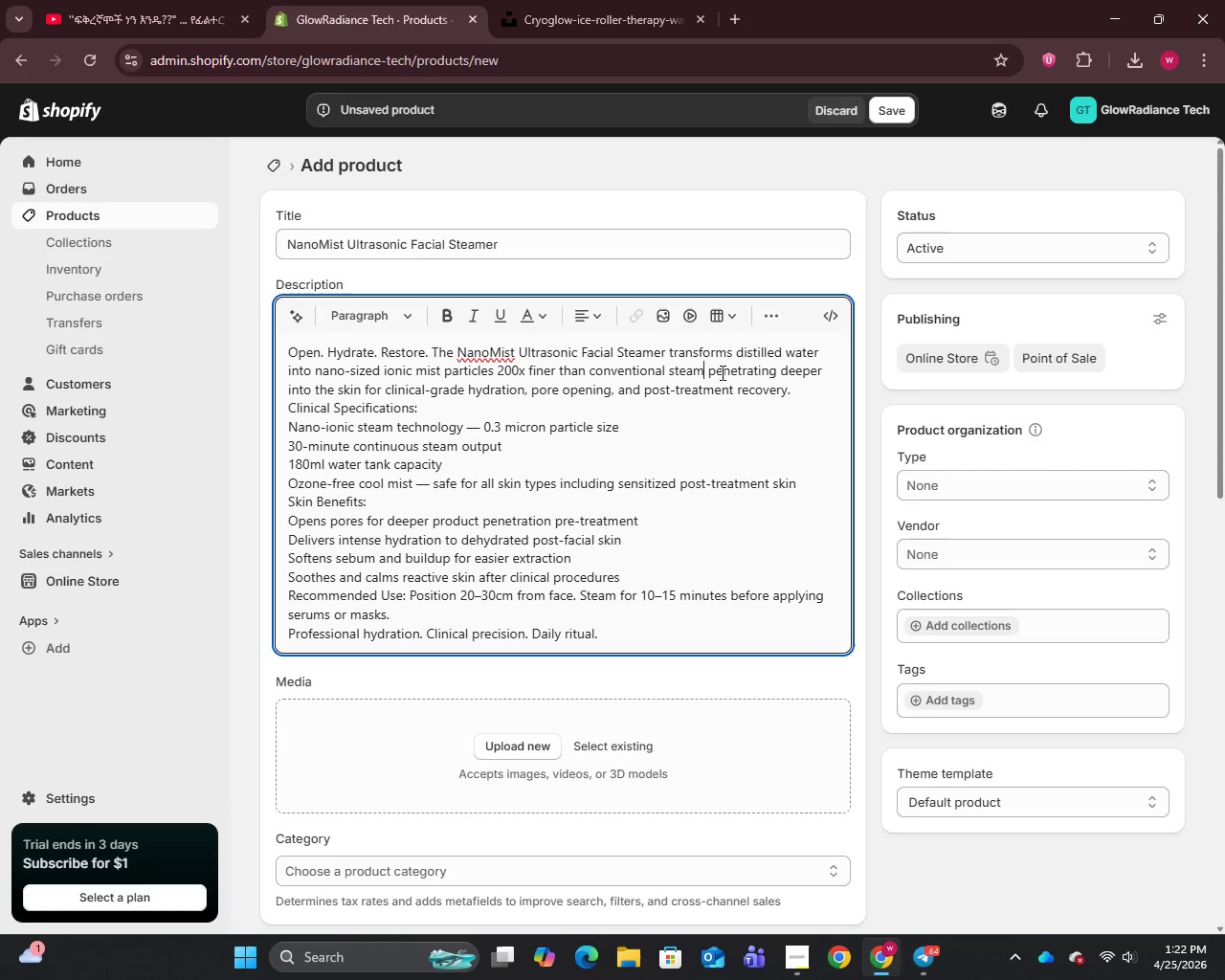 
key(Backspace)
 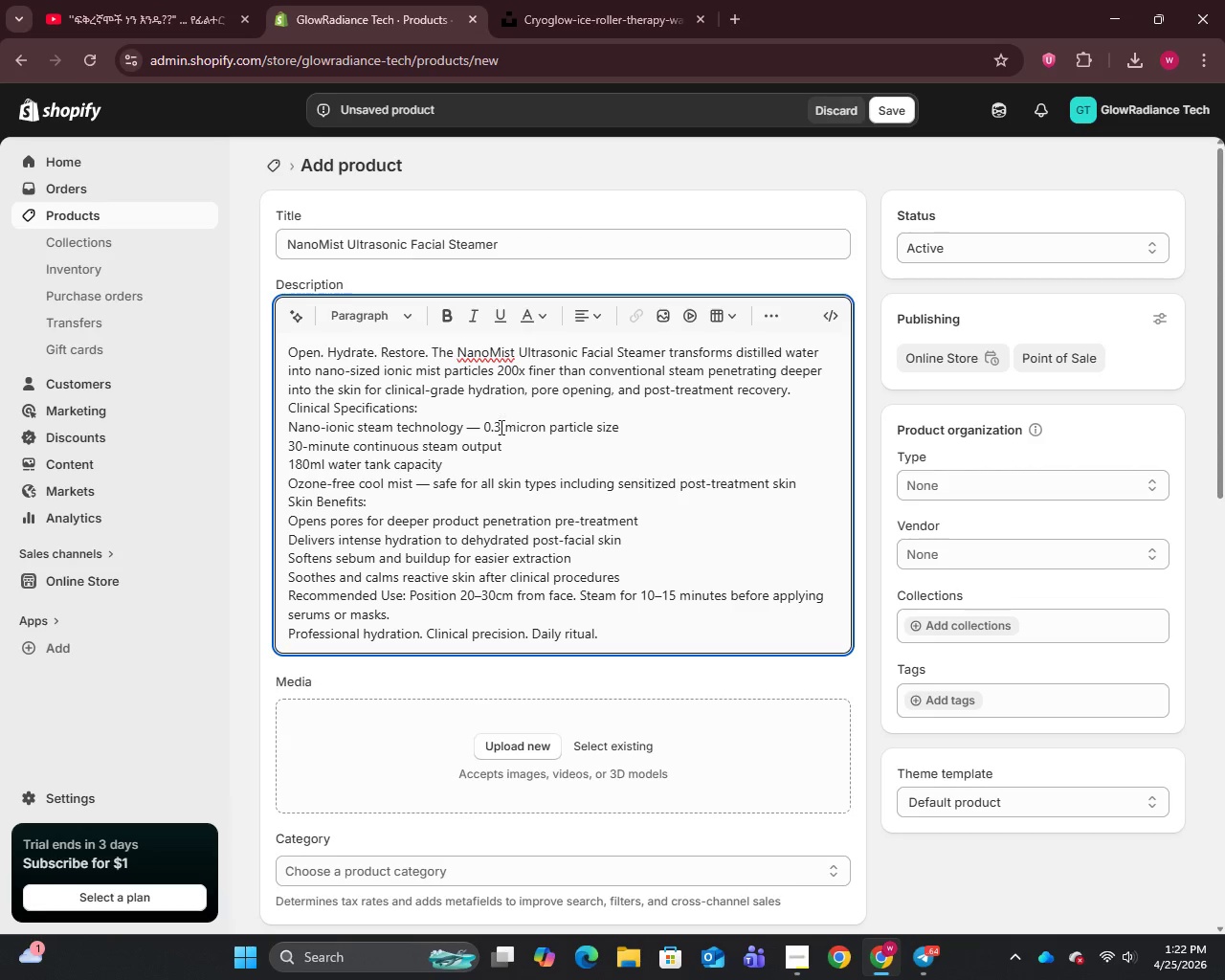 
left_click([483, 434])
 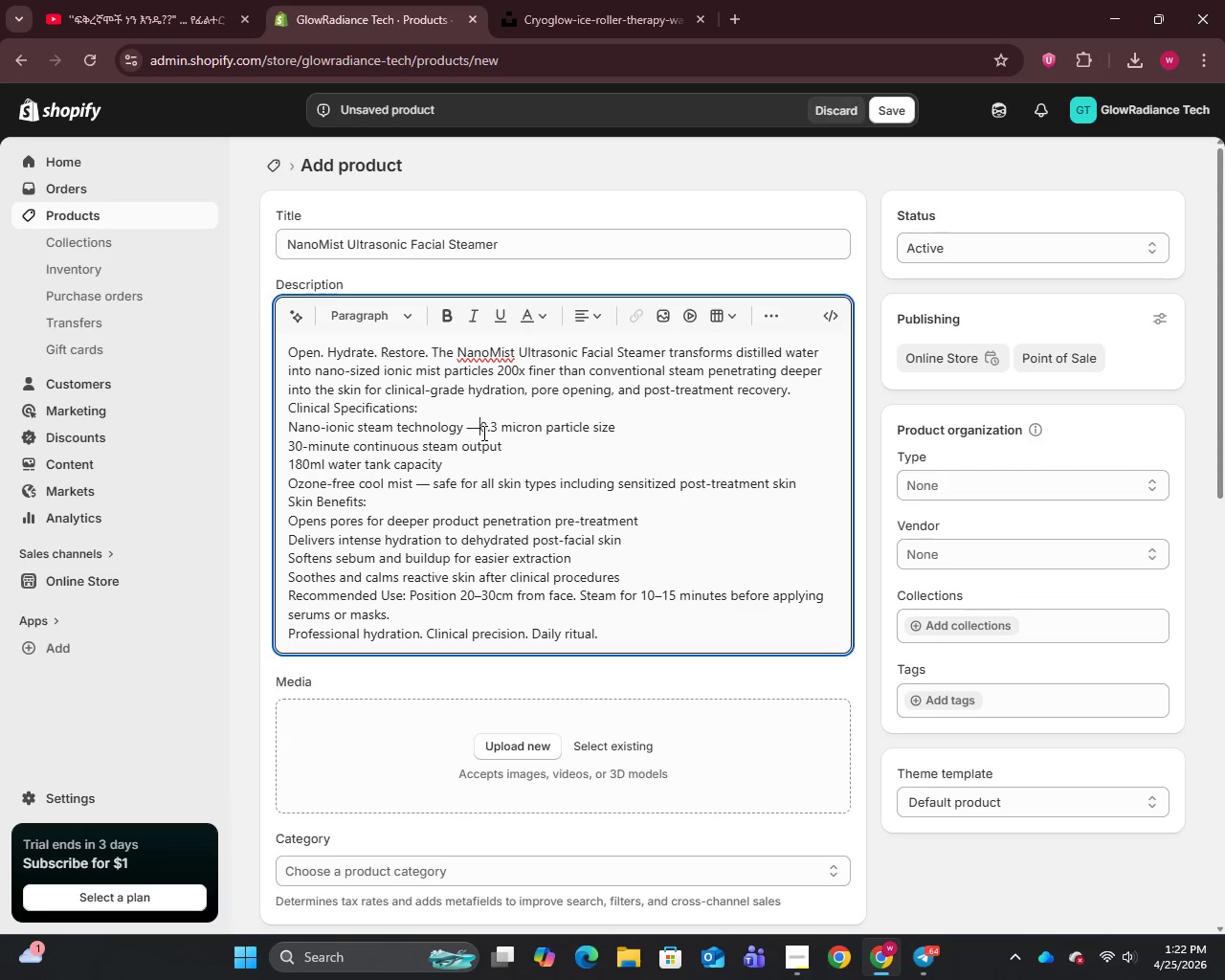 
key(Backspace)
 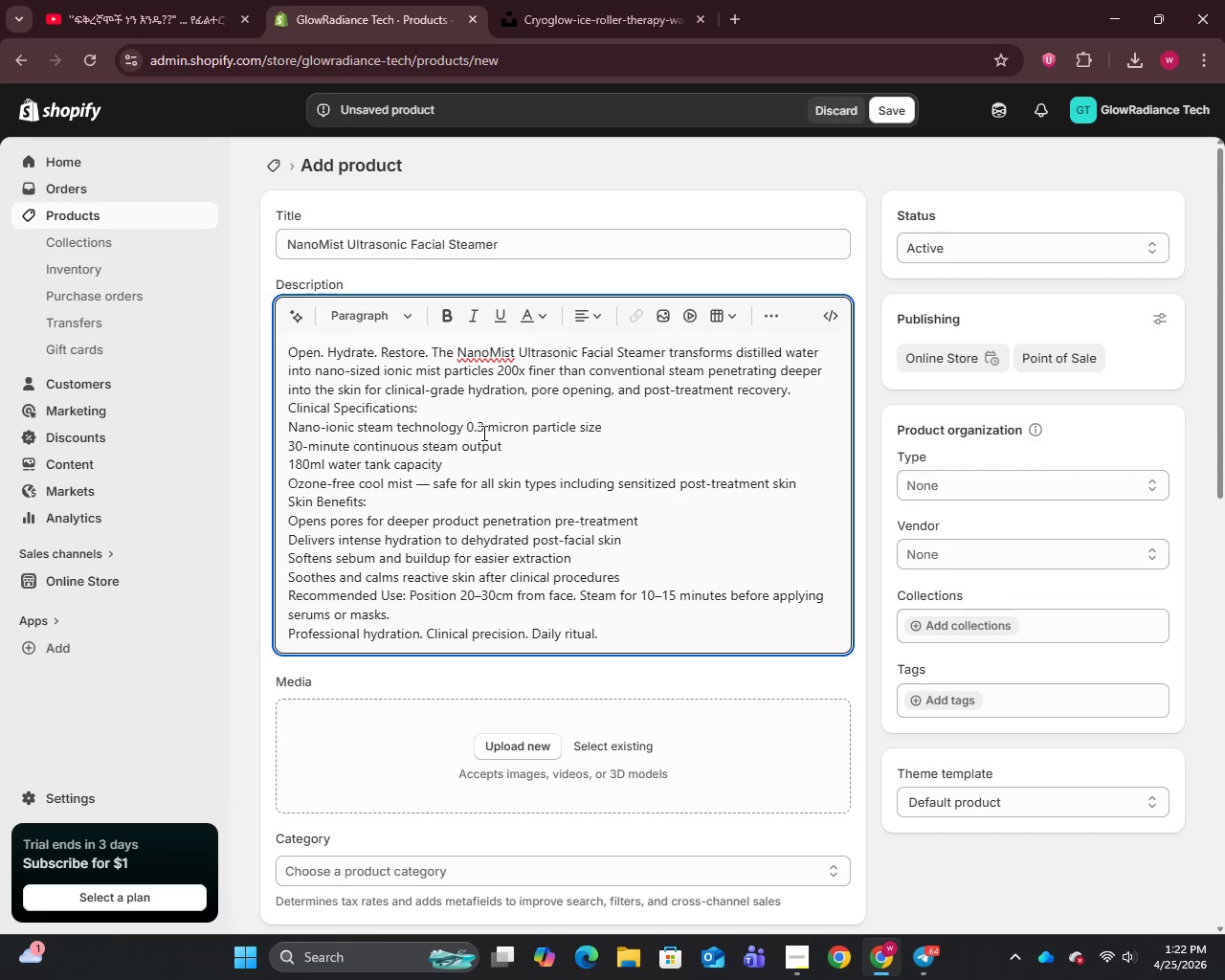 
key(Backspace)
 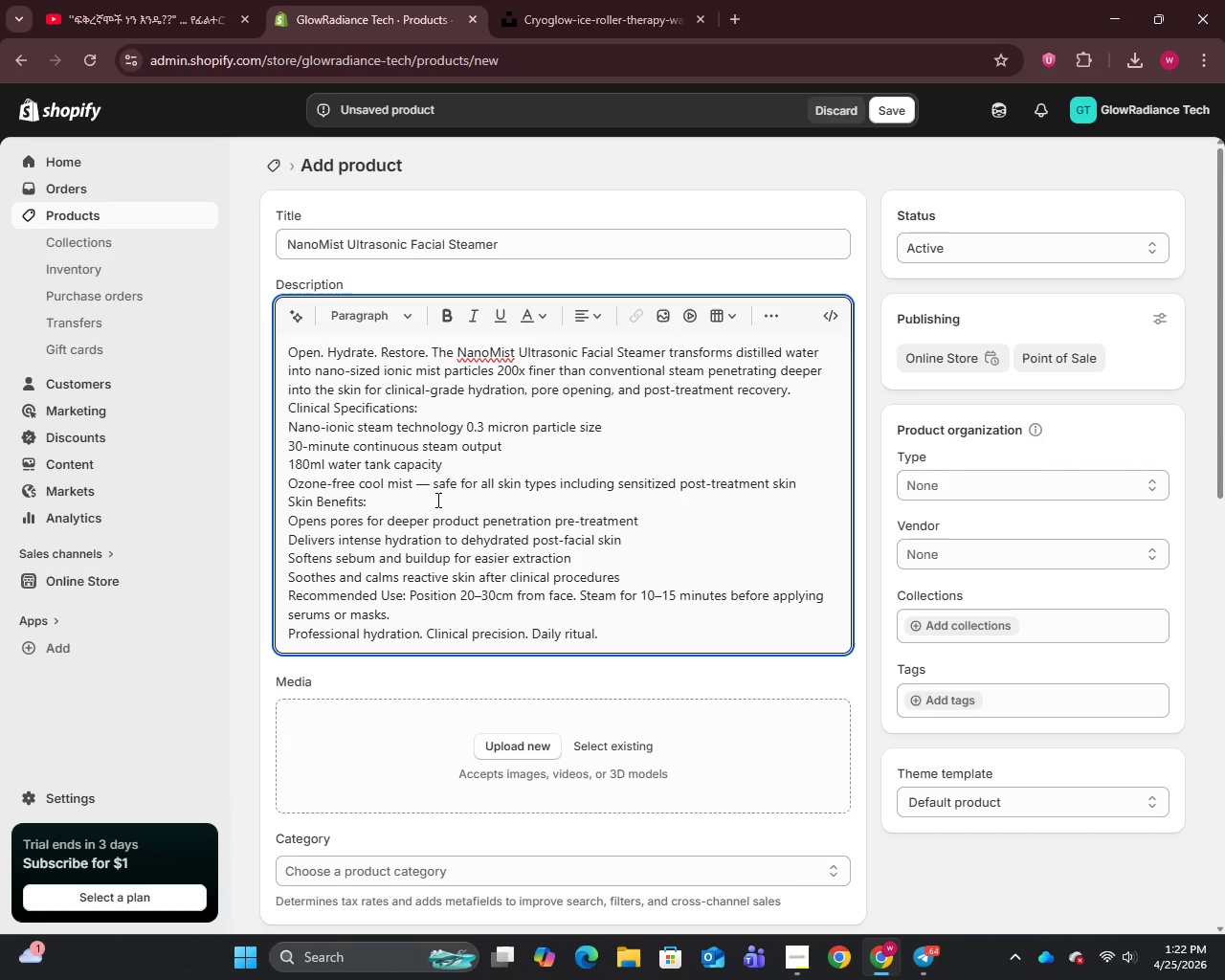 
left_click([434, 481])
 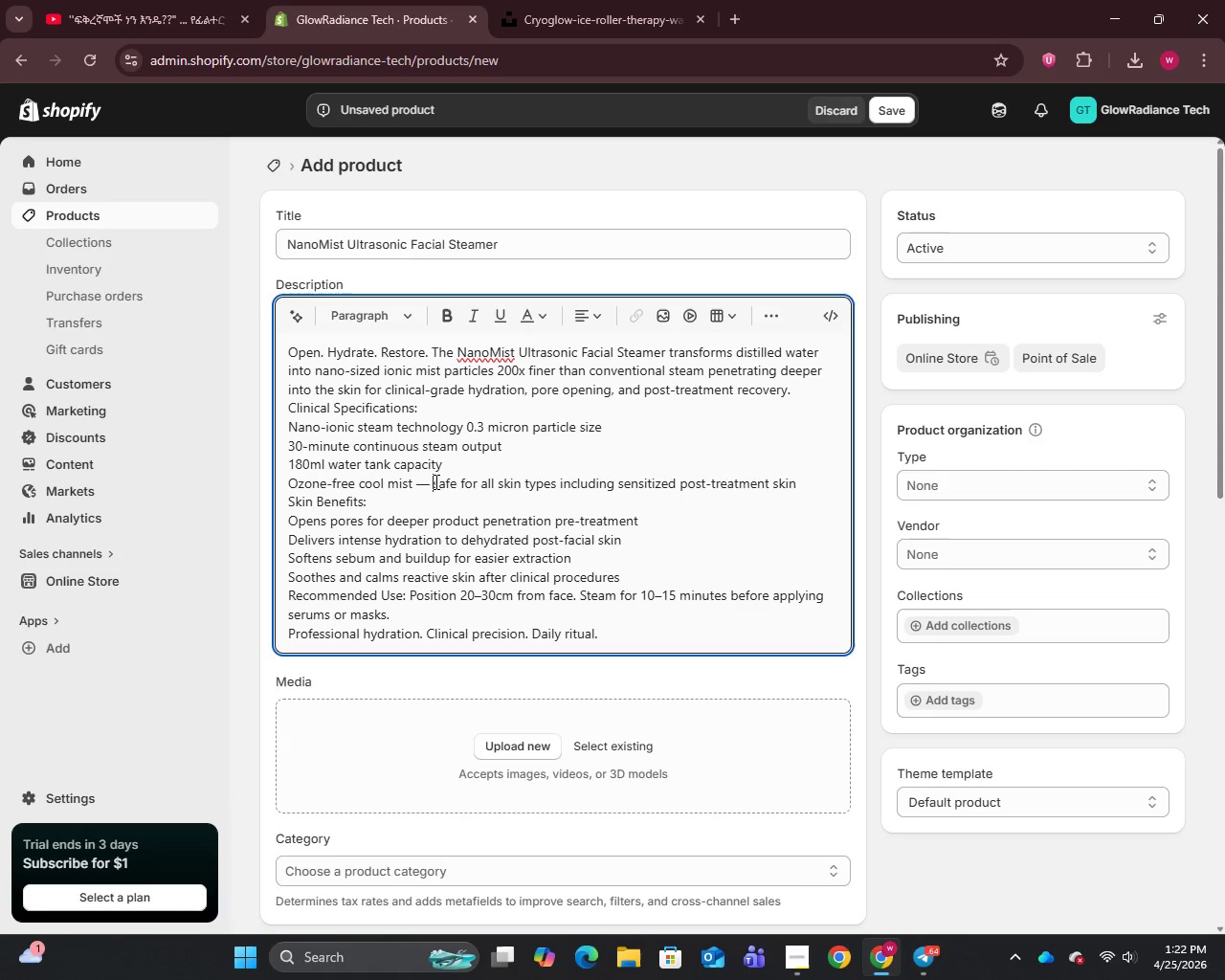 
key(Backspace)
 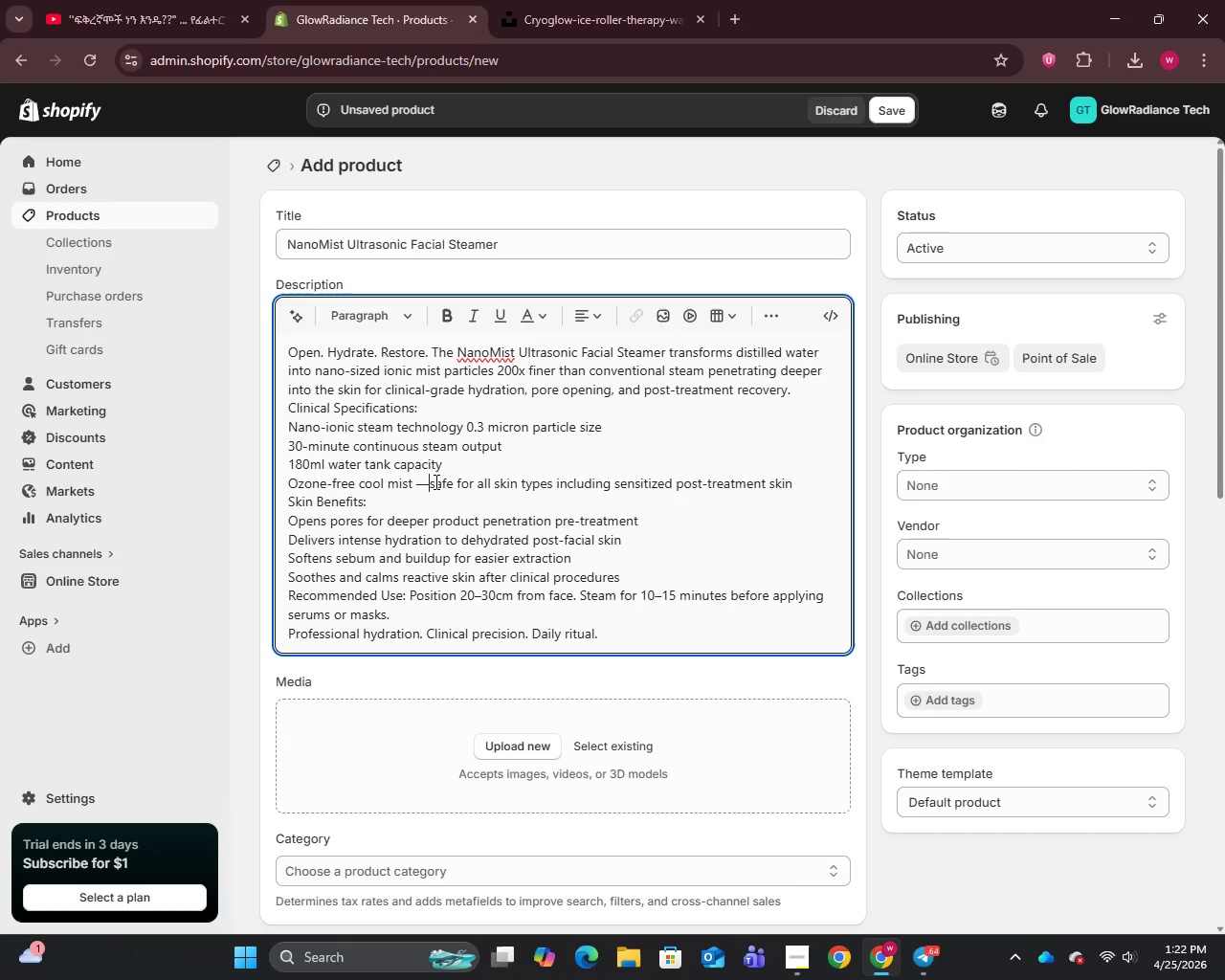 
key(Backspace)
 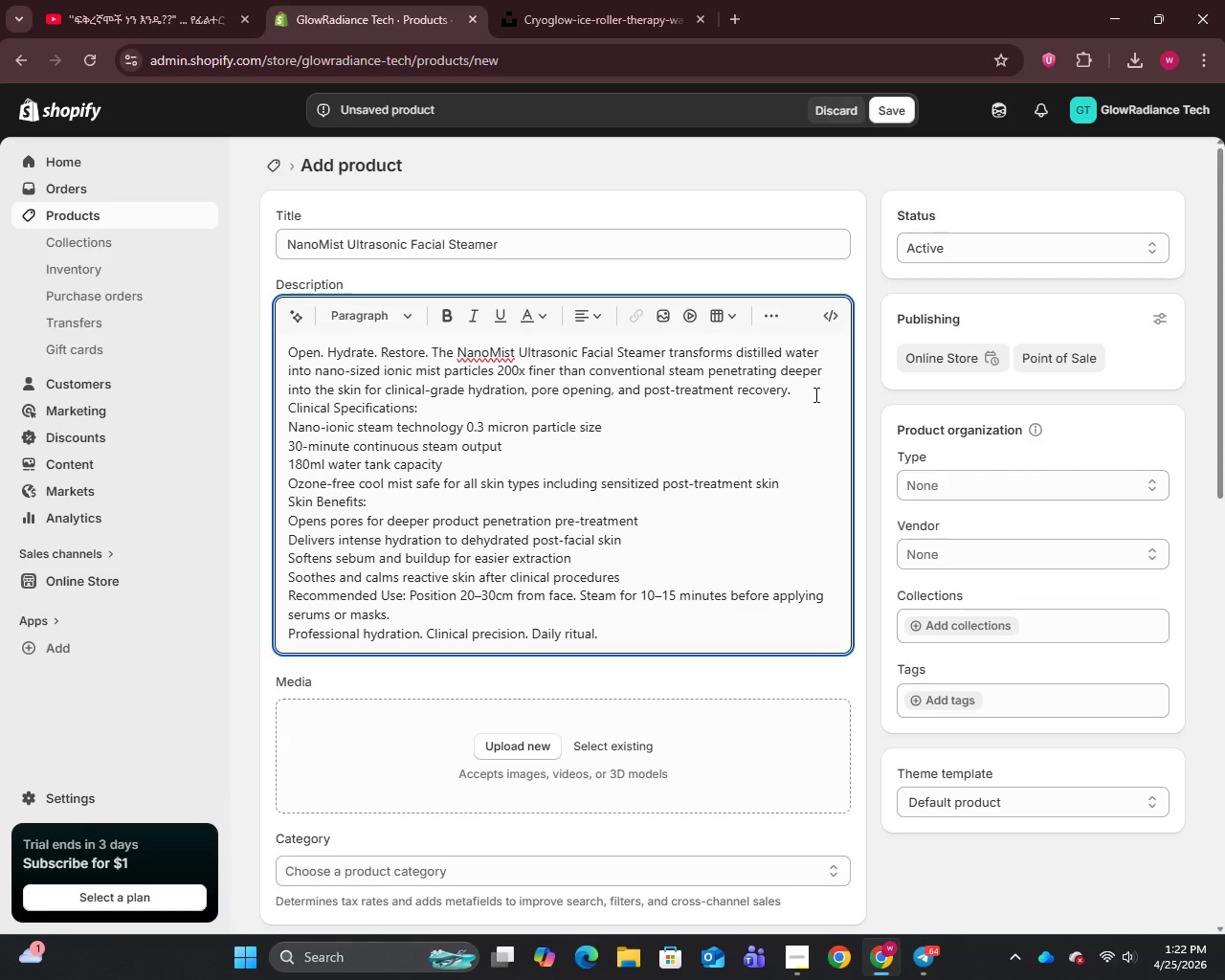 
left_click([814, 394])
 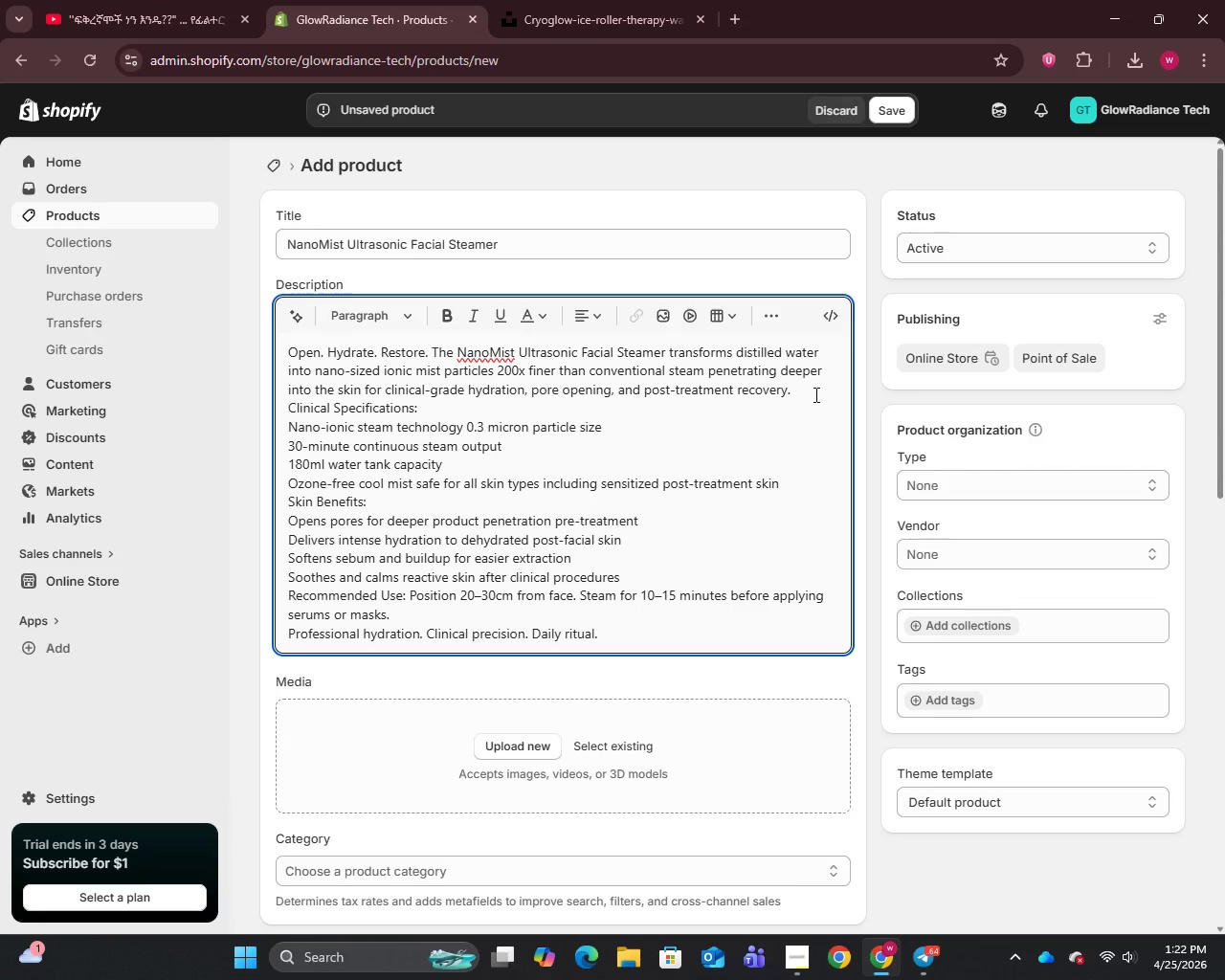 
key(Enter)
 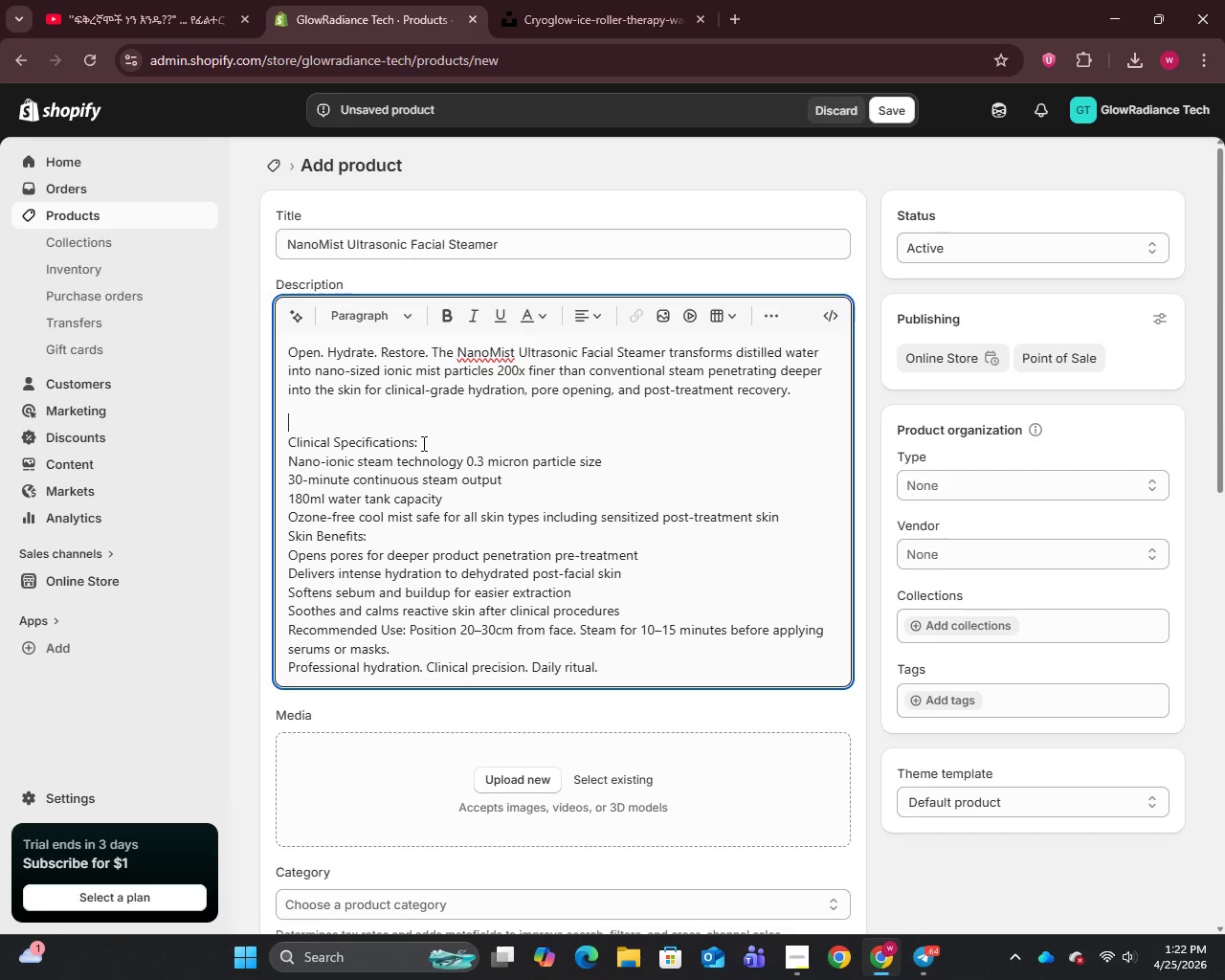 
left_click([421, 441])
 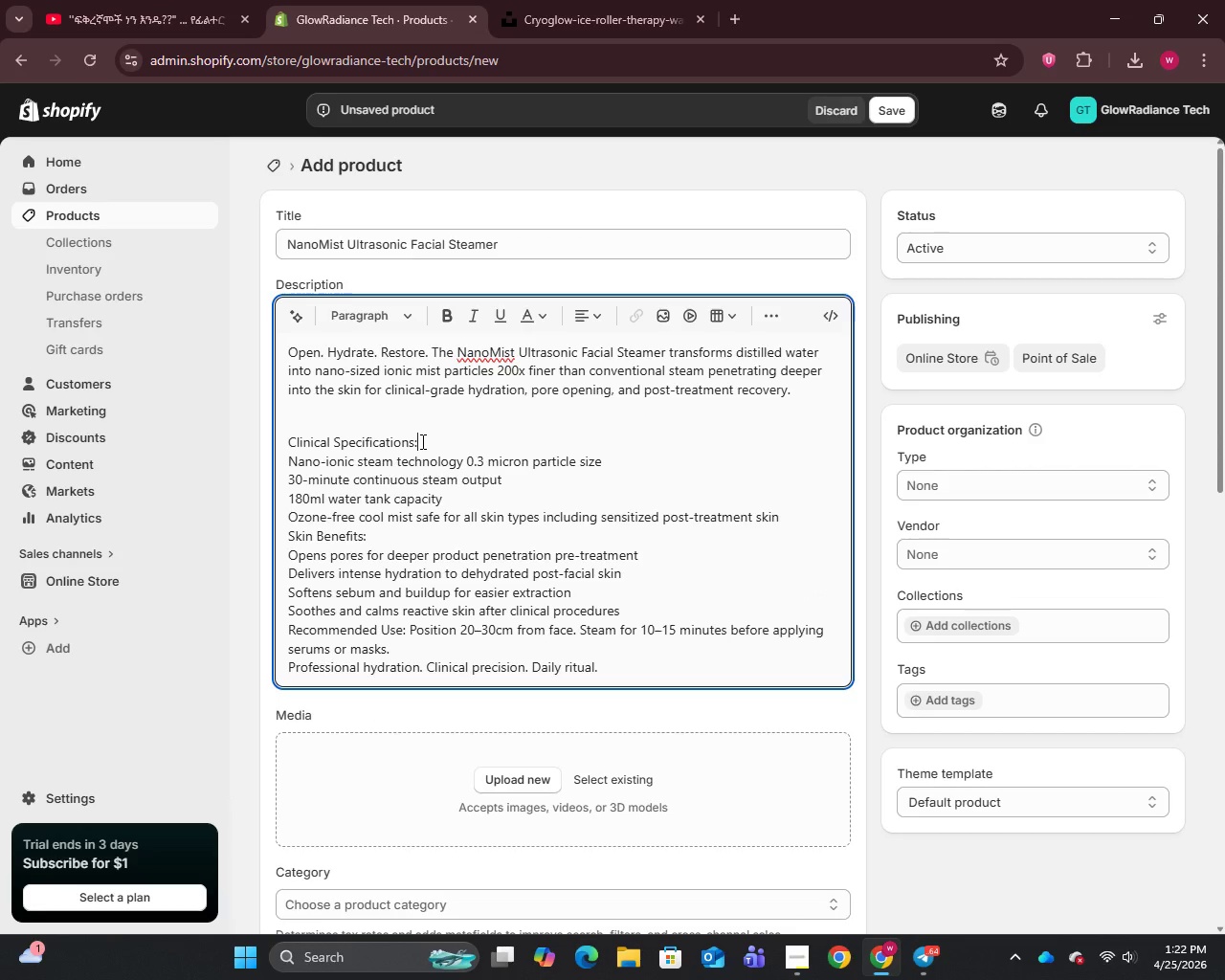 
key(Enter)
 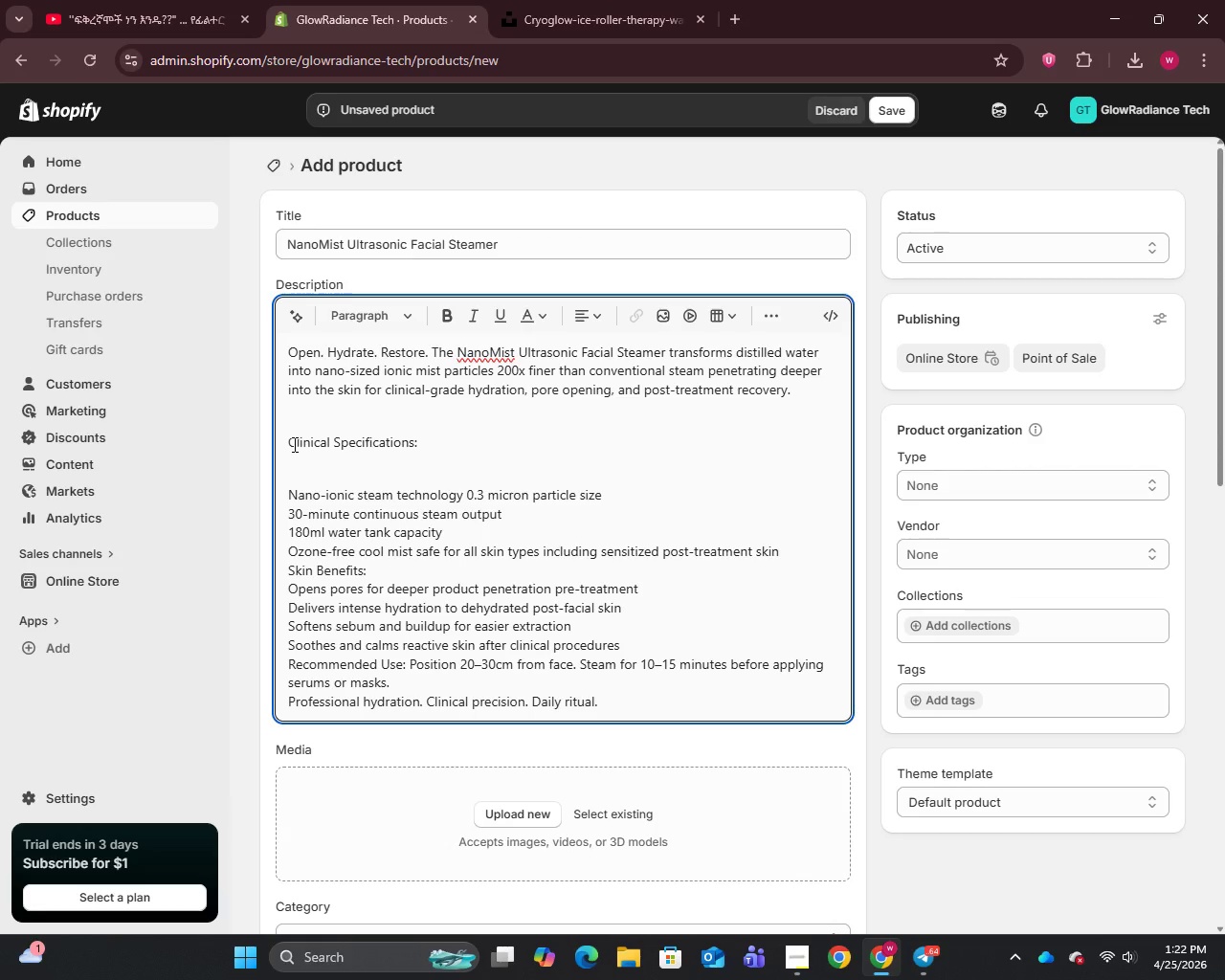 
left_click([293, 444])
 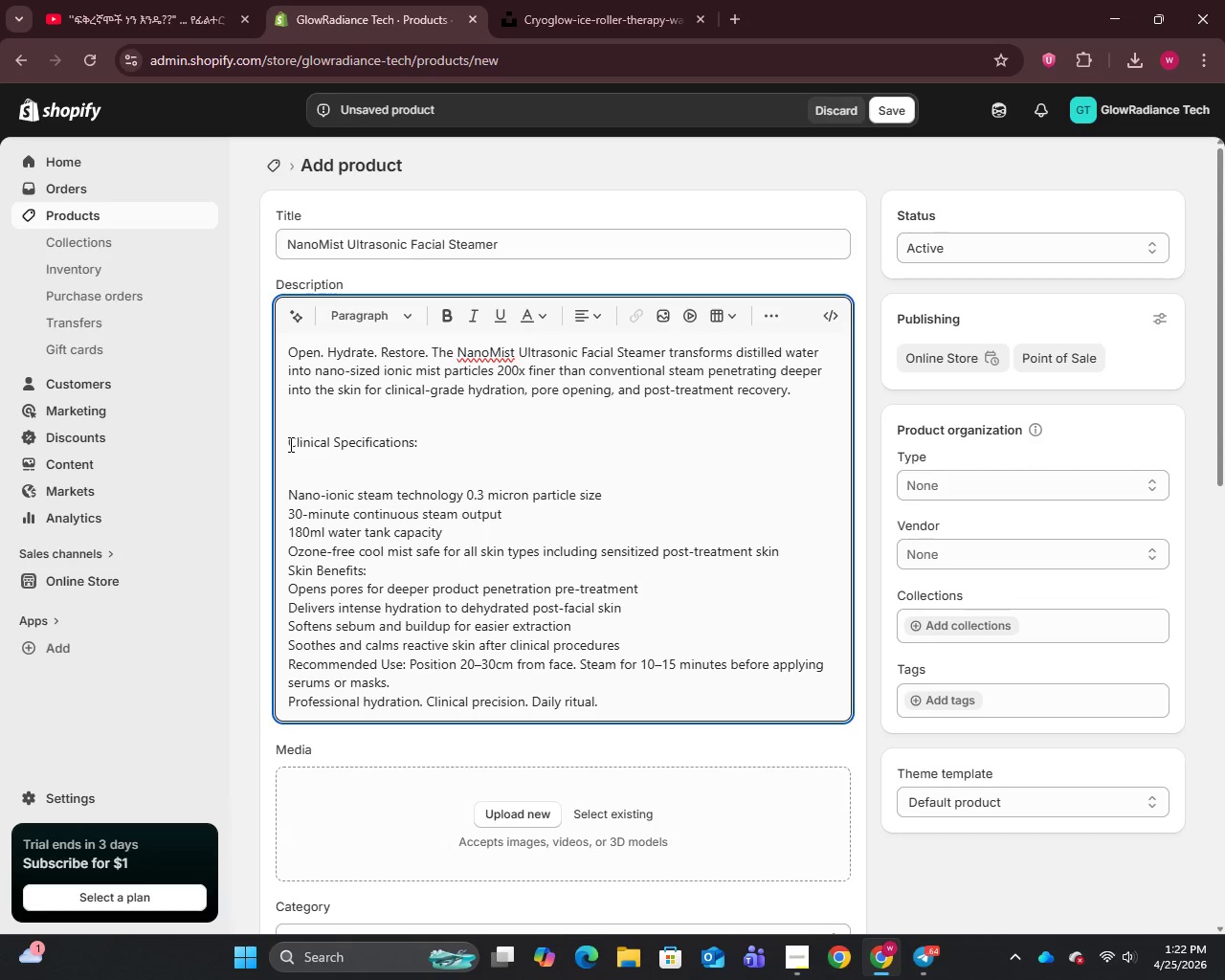 
key(Backspace)
 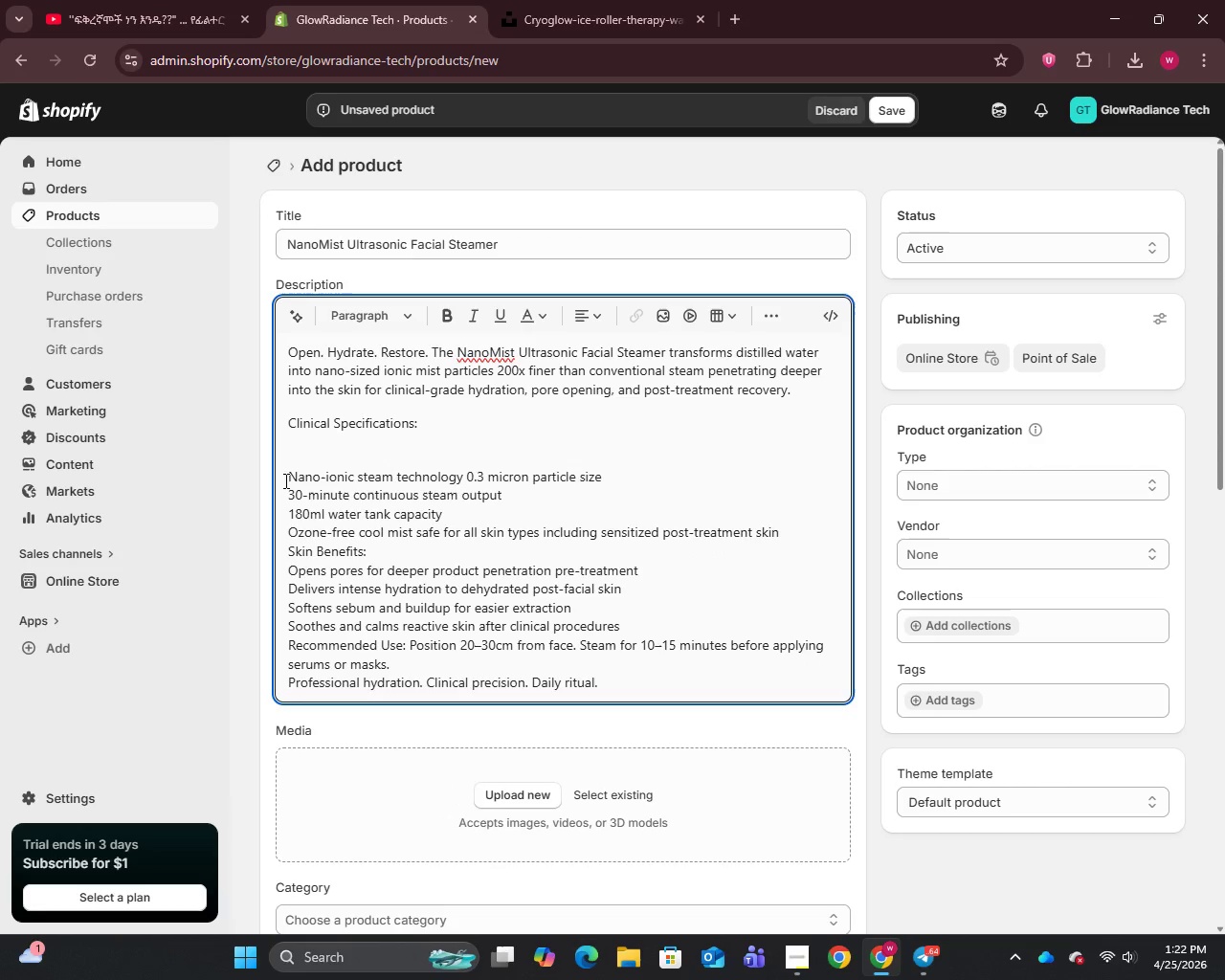 
left_click([284, 482])
 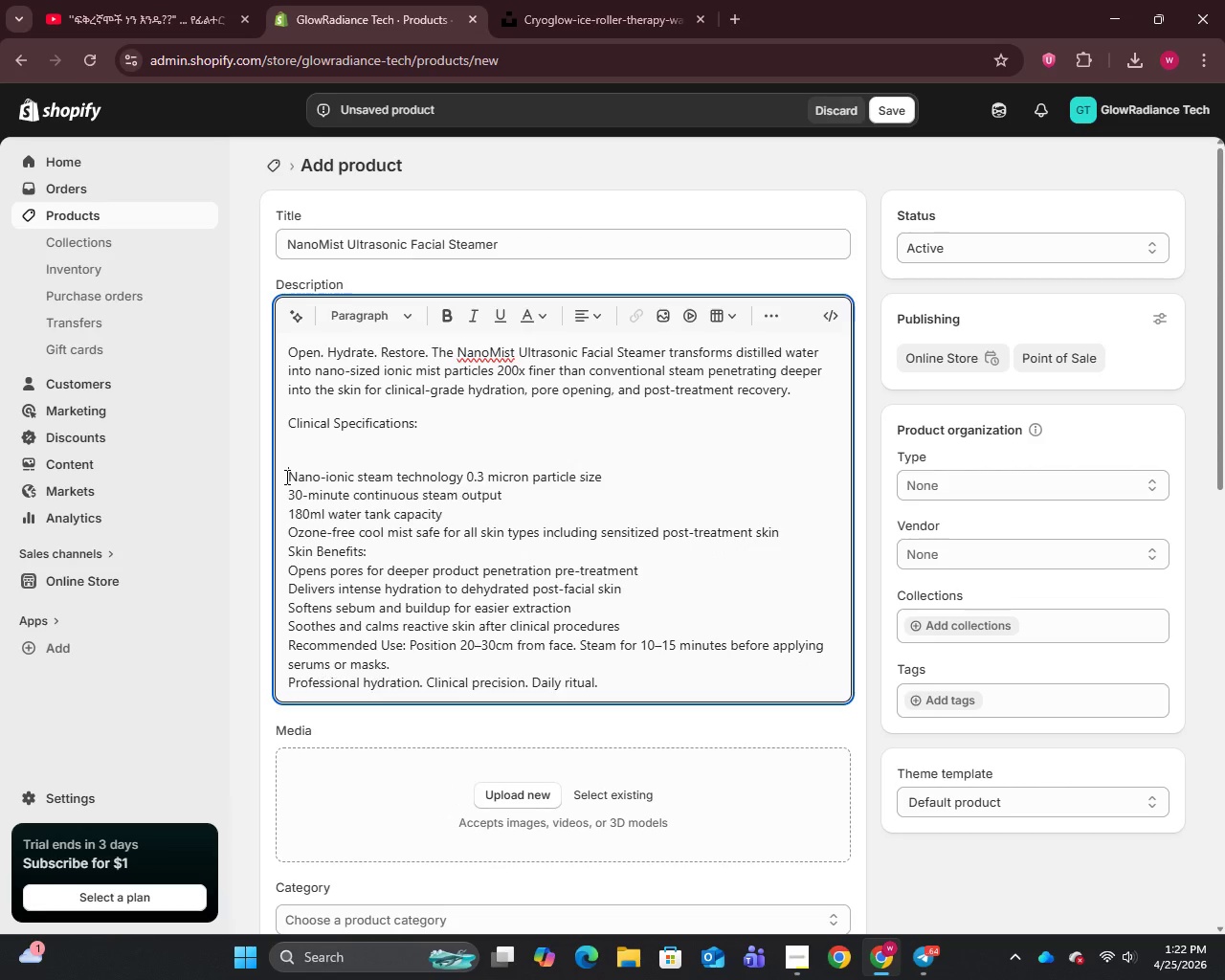 
key(Backspace)
 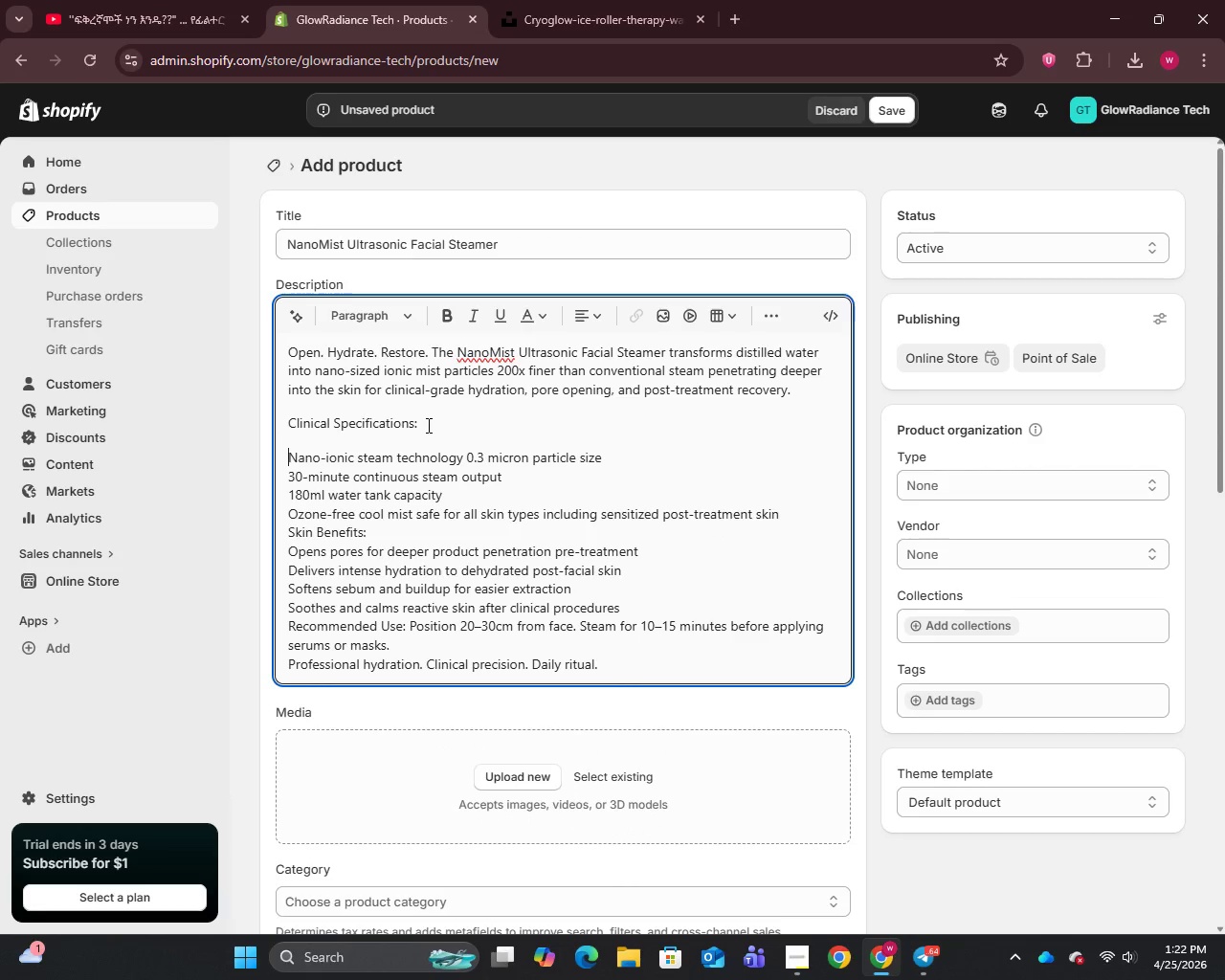 
left_click_drag(start_coordinate=[427, 425], to_coordinate=[267, 428])
 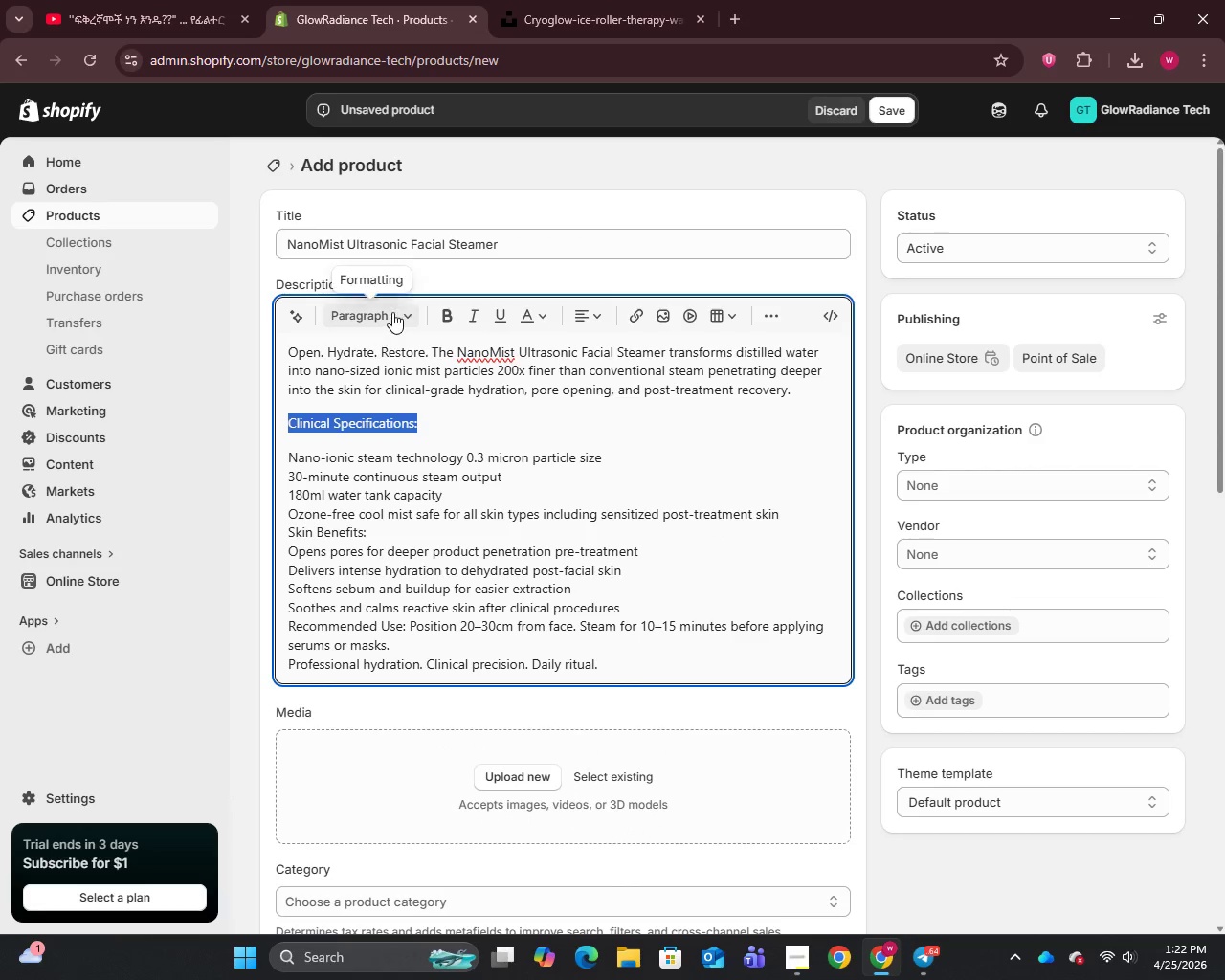 
left_click([393, 308])
 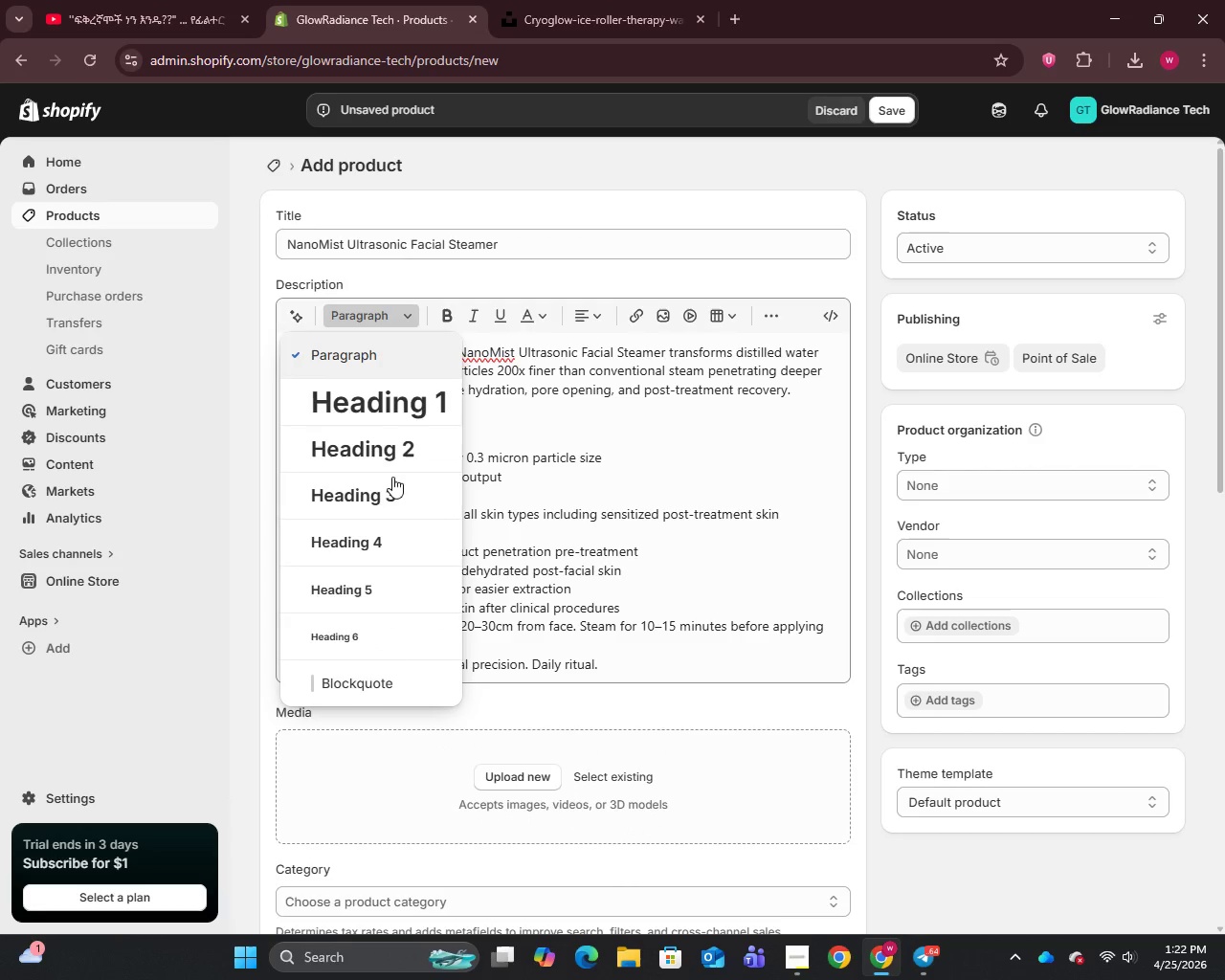 
left_click([387, 490])
 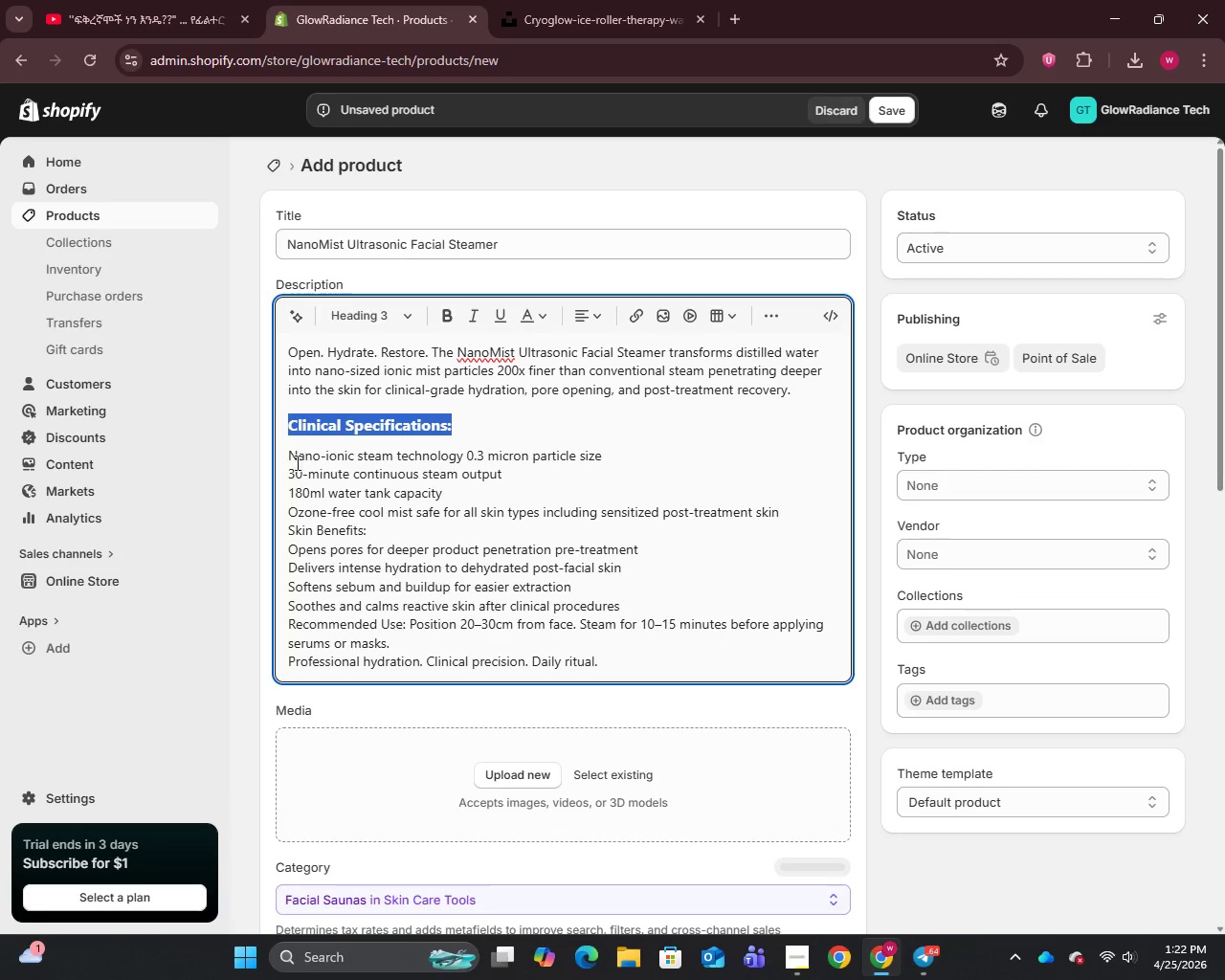 
left_click([287, 457])
 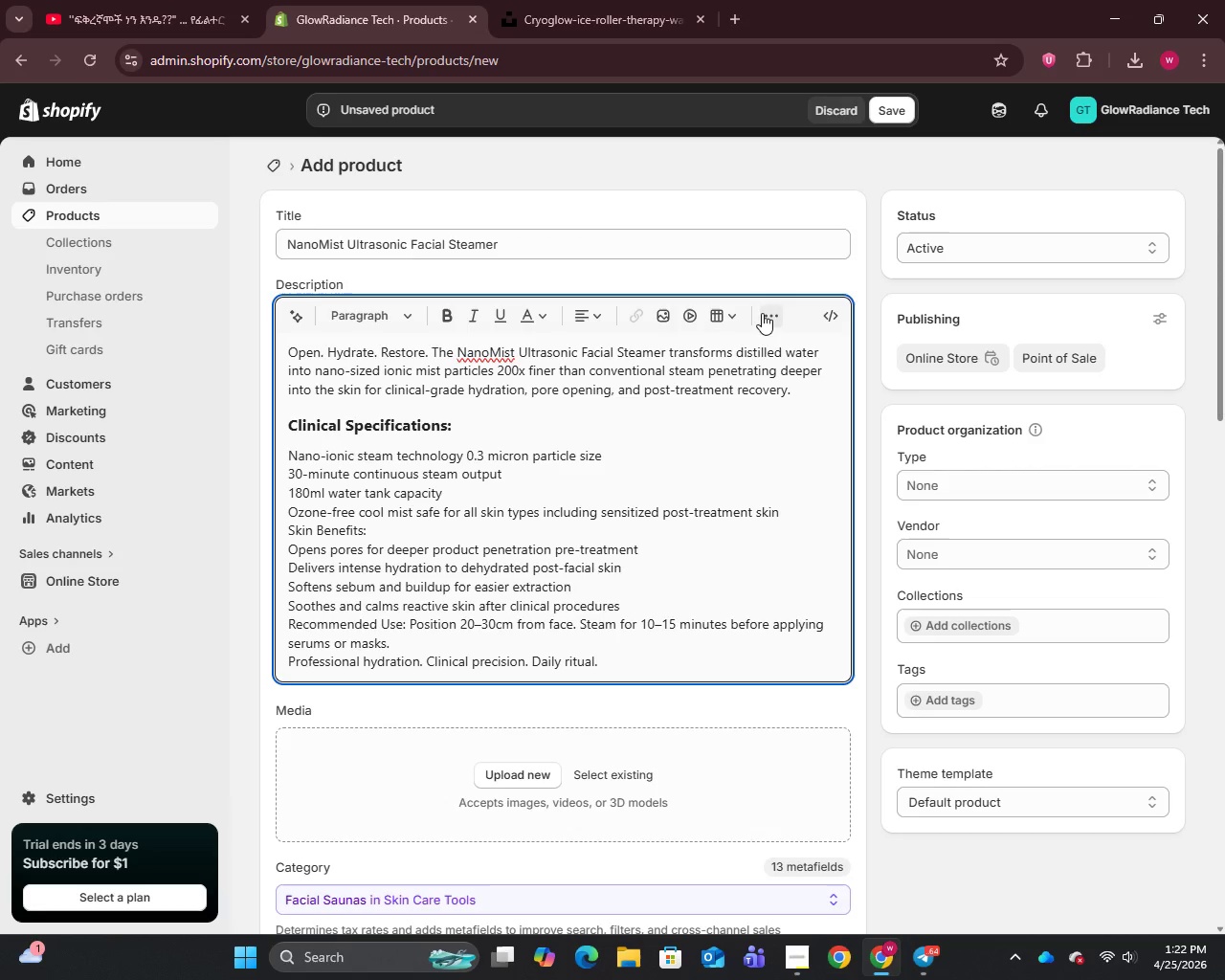 
left_click([762, 313])
 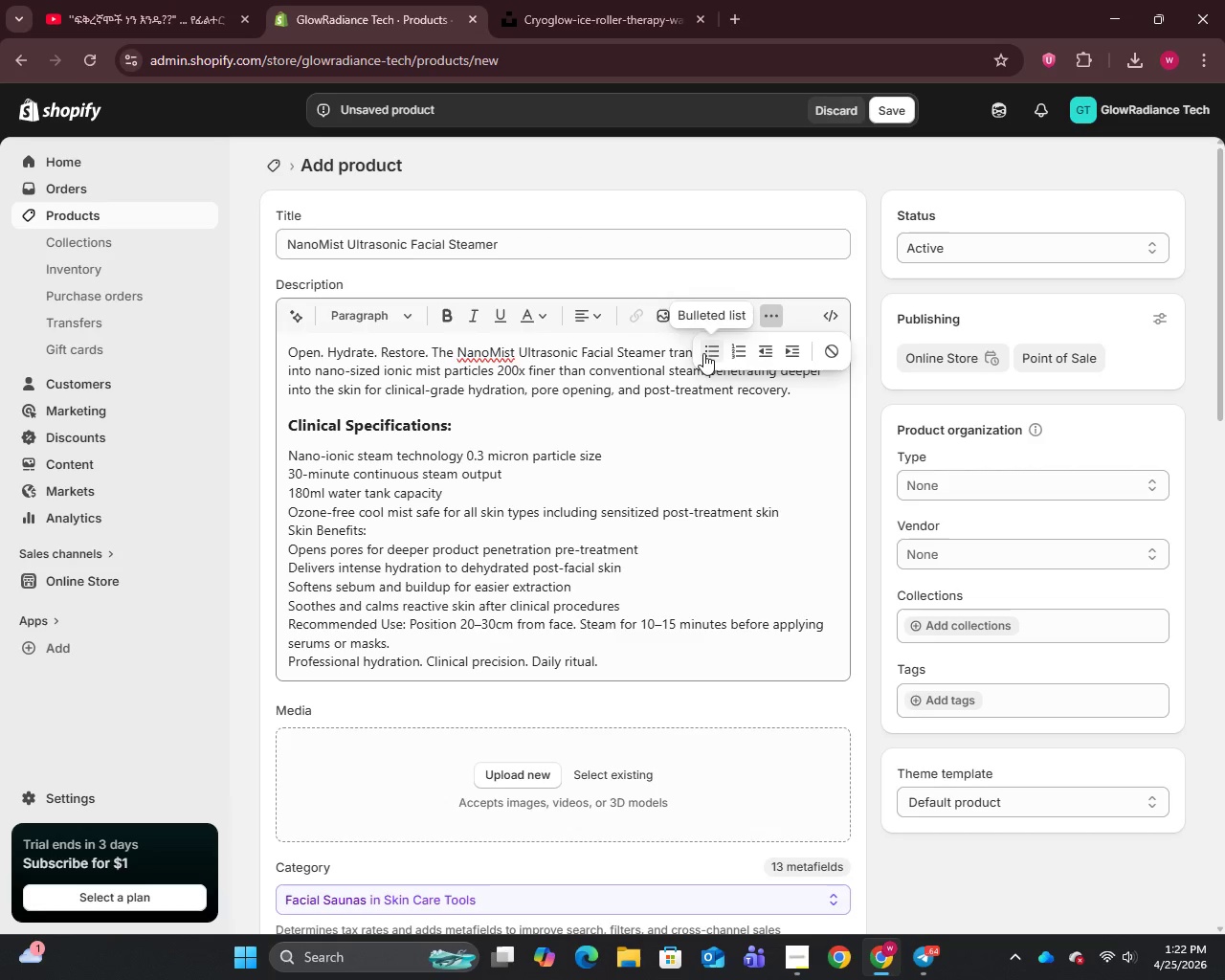 
left_click([706, 353])
 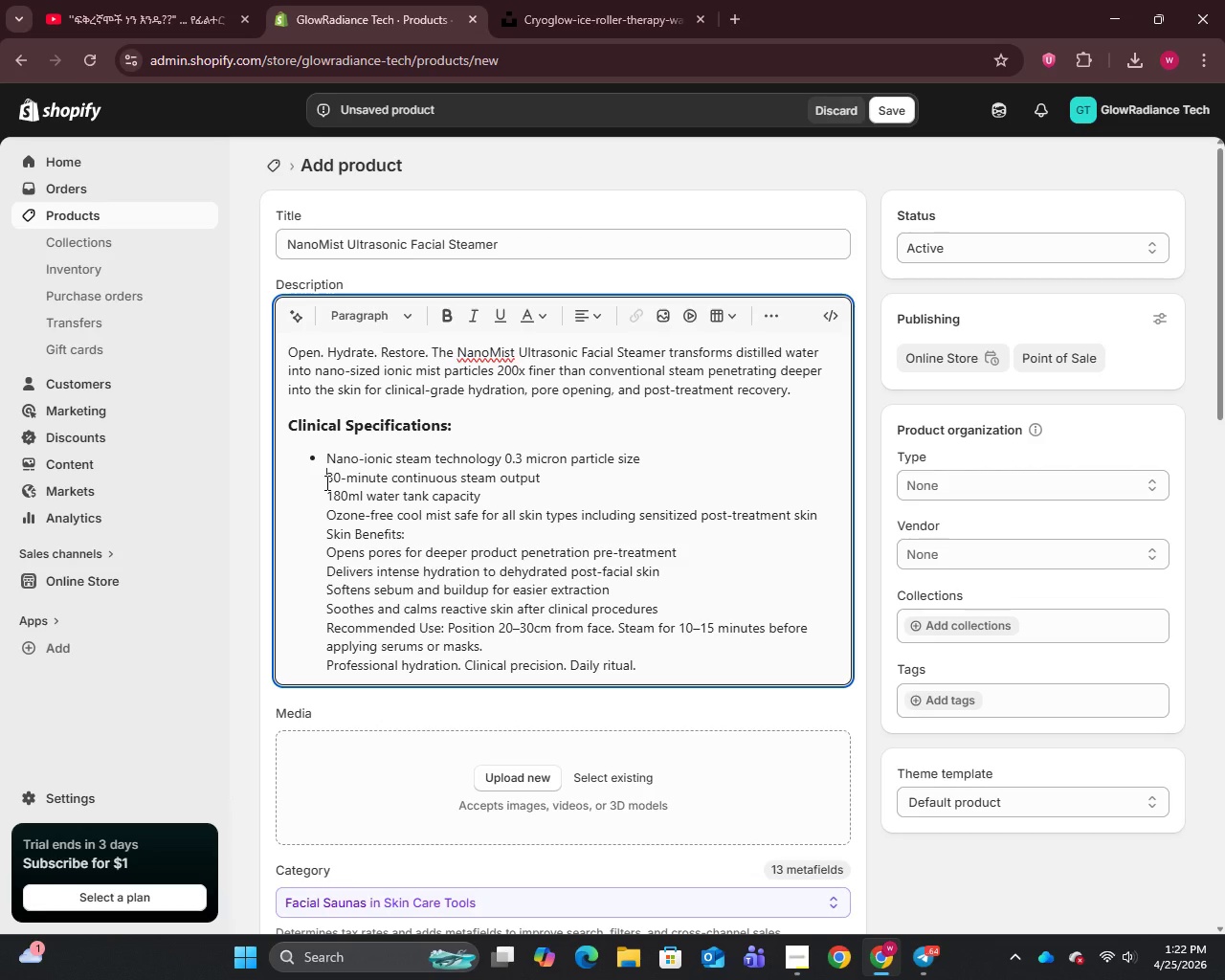 
wait(8.91)
 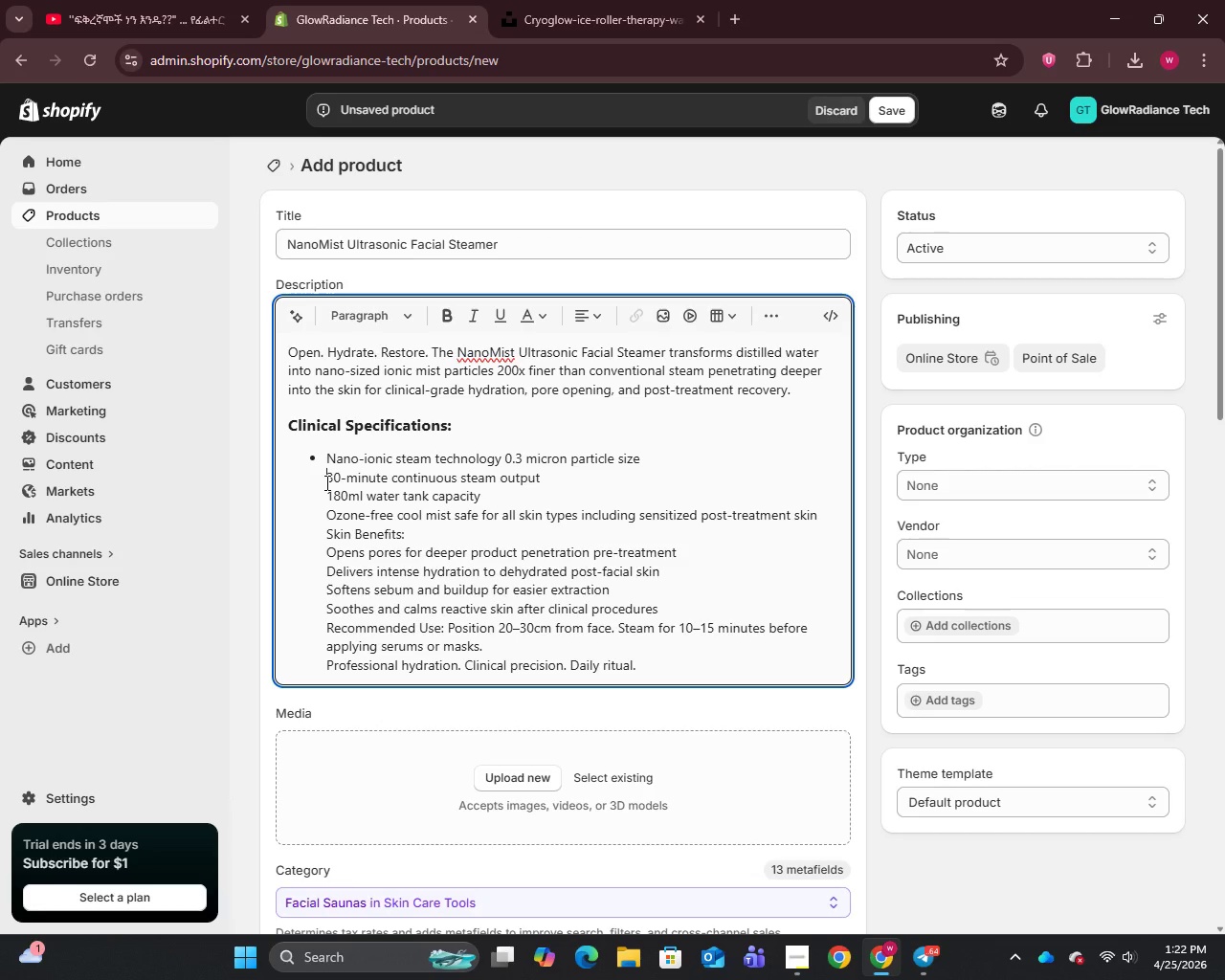 
key(Enter)
 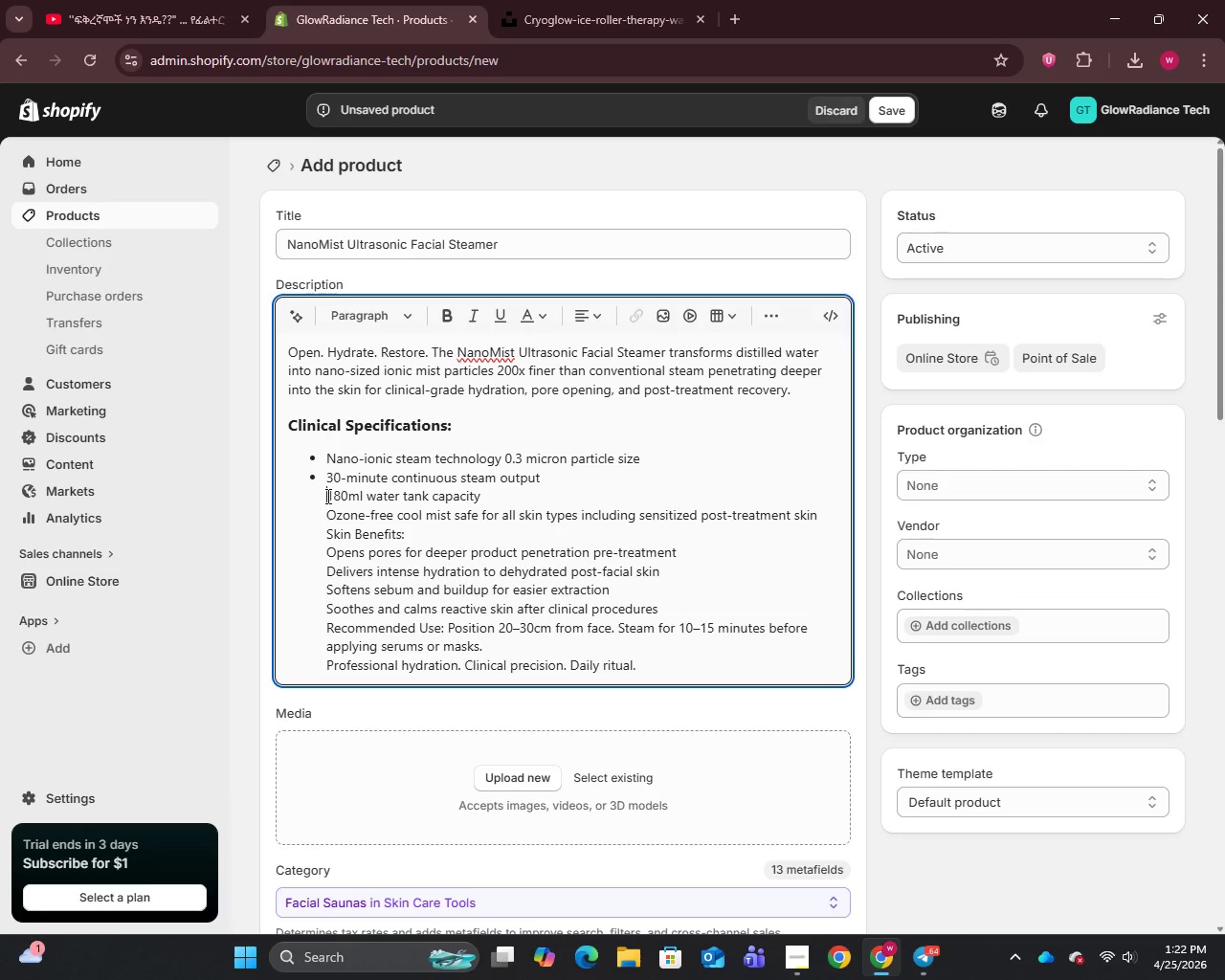 
key(Enter)
 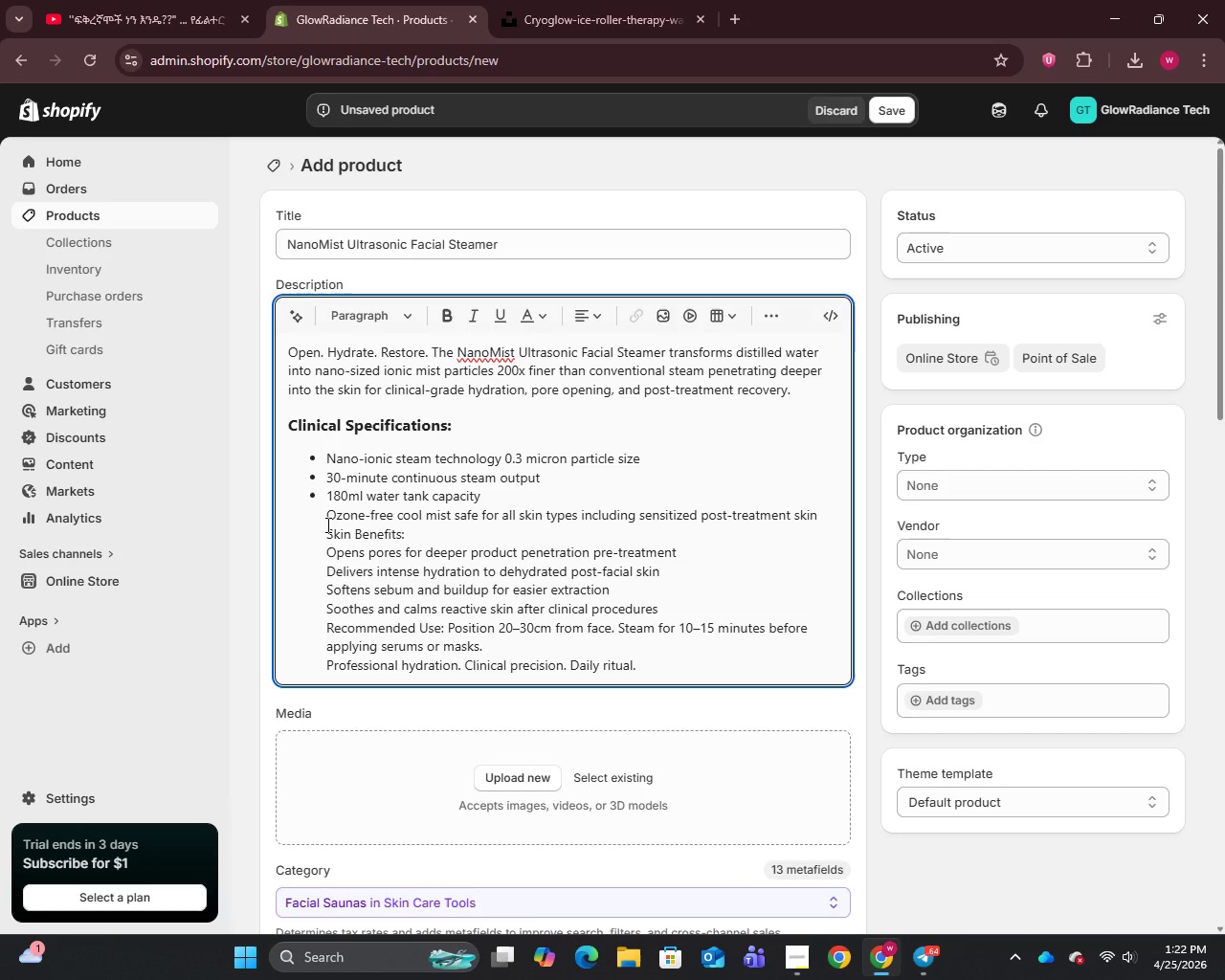 
left_click([326, 523])
 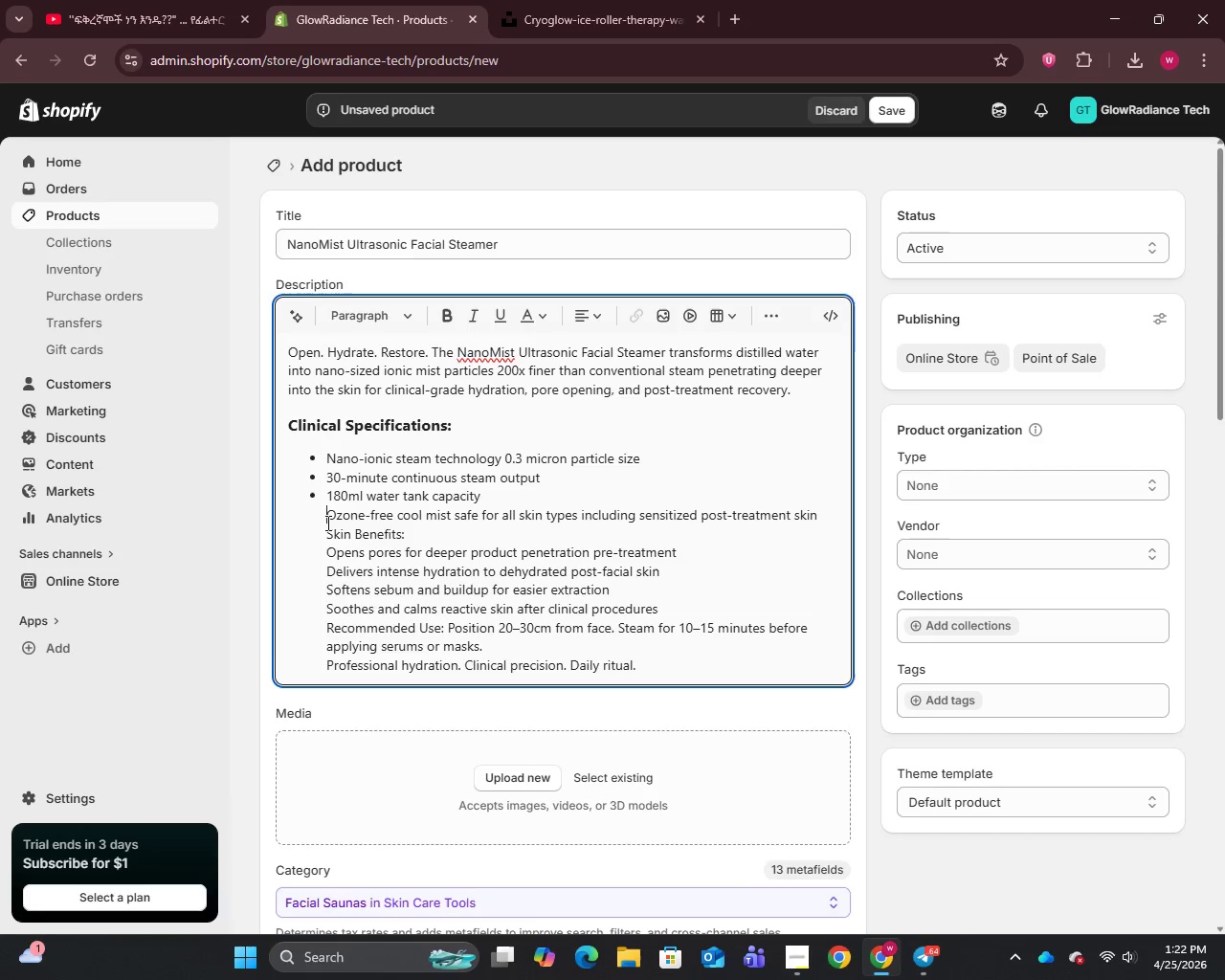 
key(Enter)
 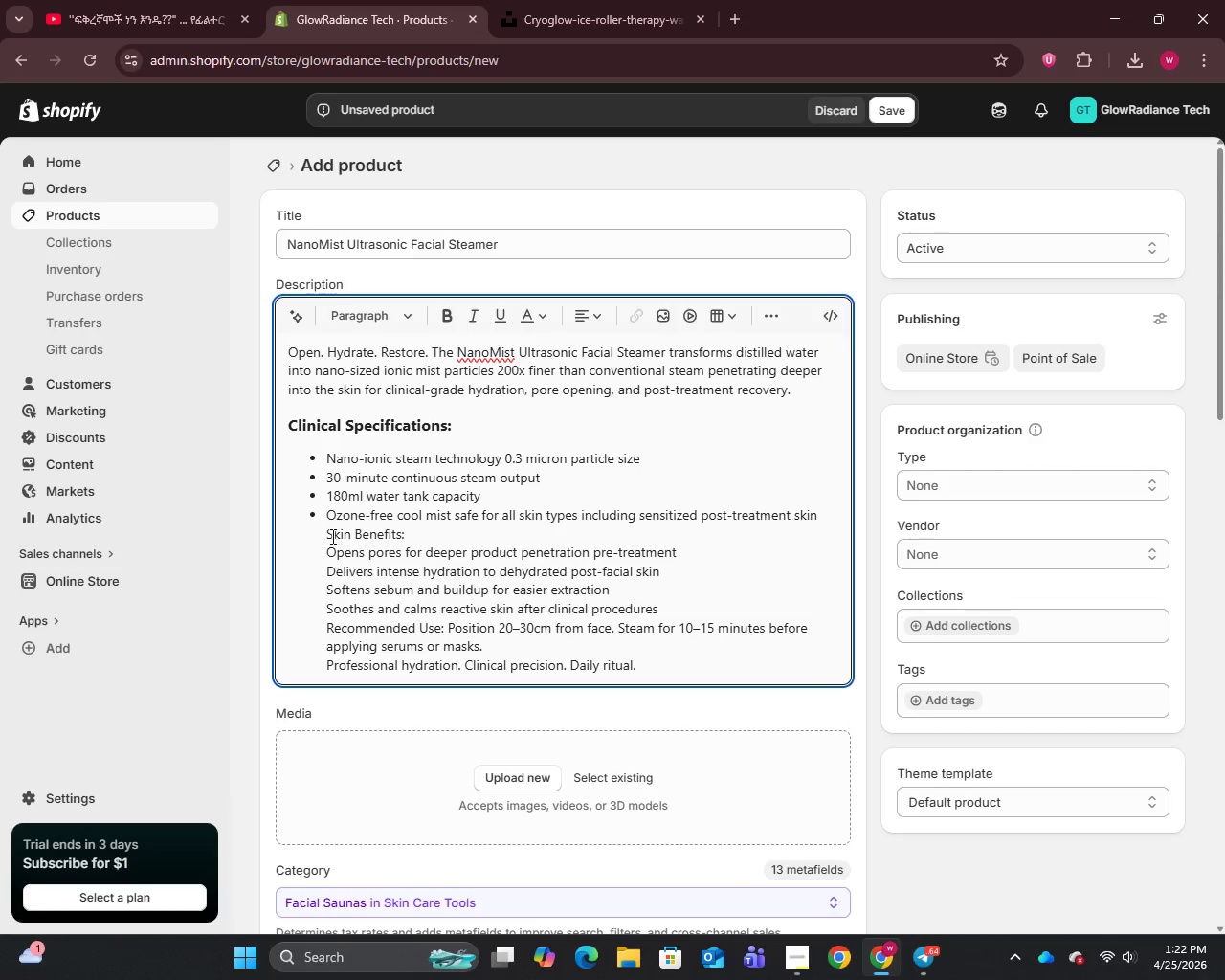 
left_click([325, 534])
 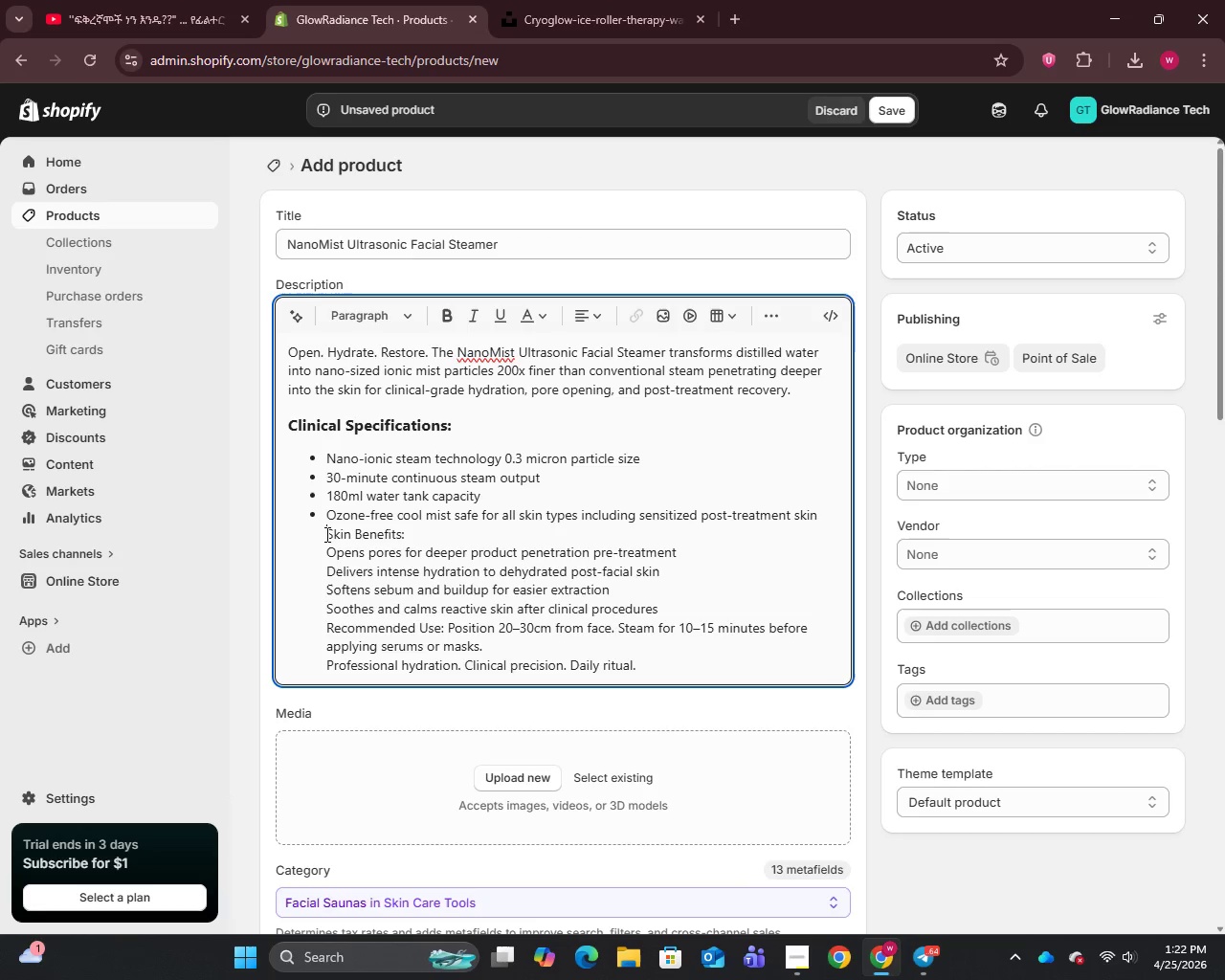 
key(Enter)
 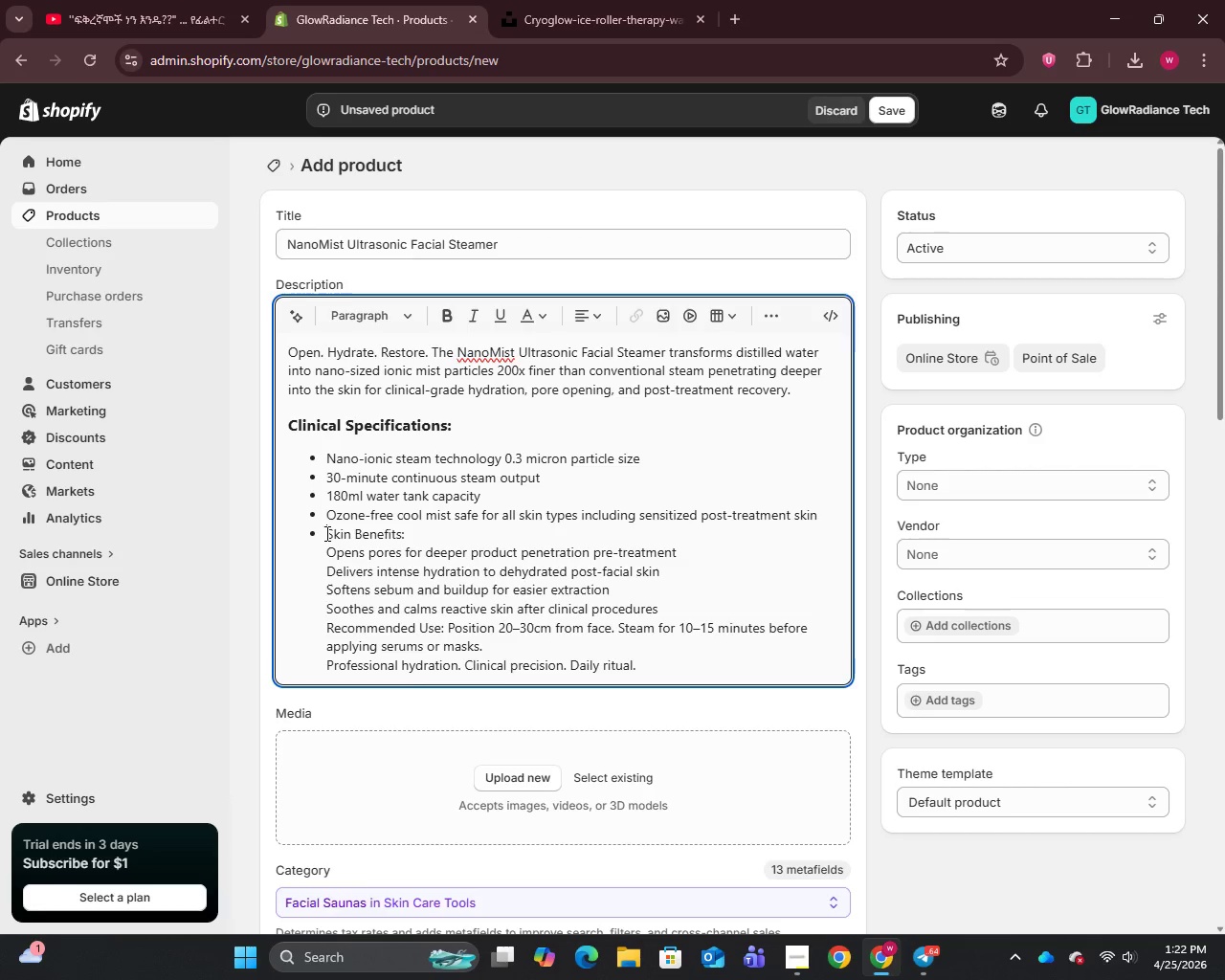 
key(Enter)
 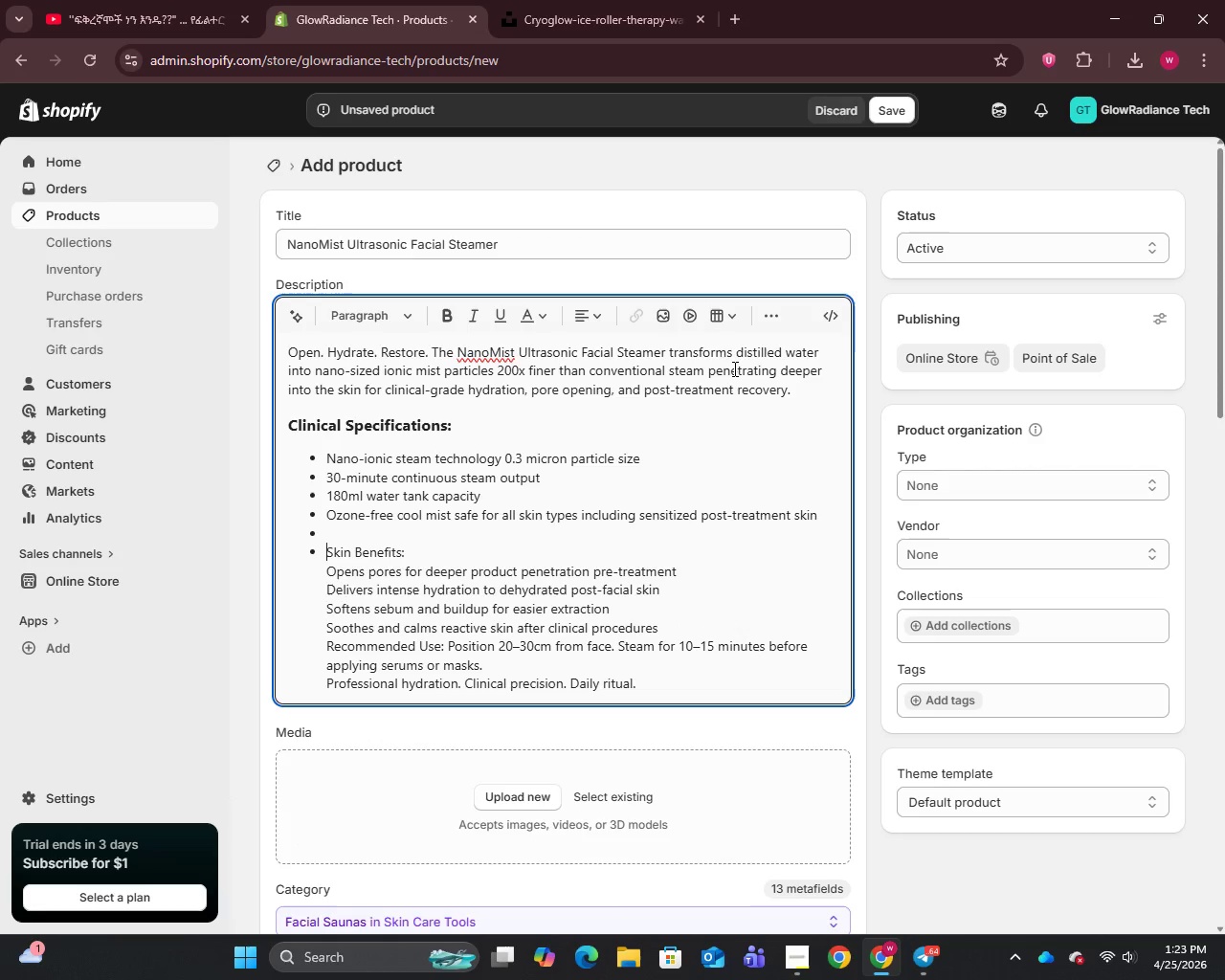 
left_click([775, 314])
 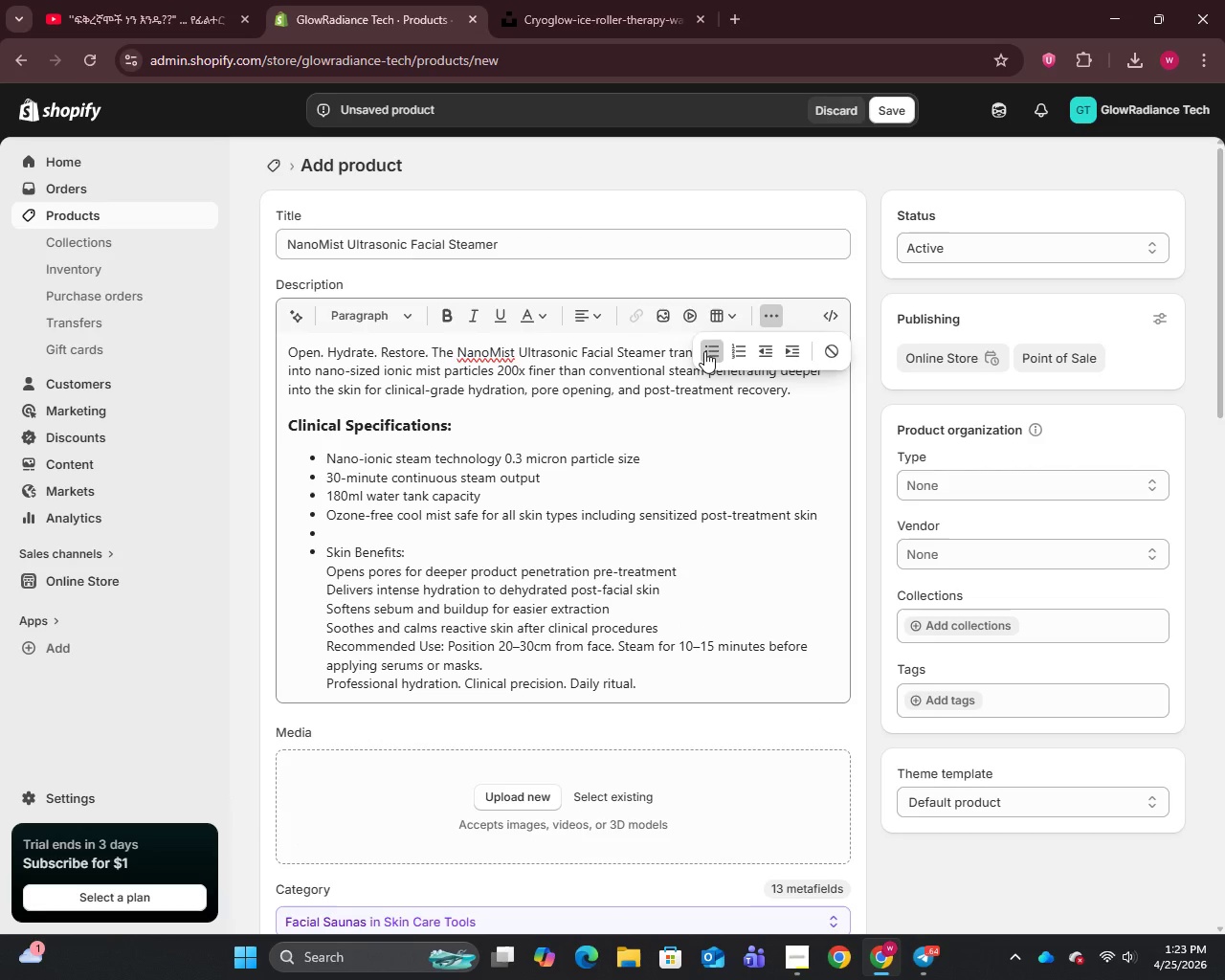 
left_click([700, 352])
 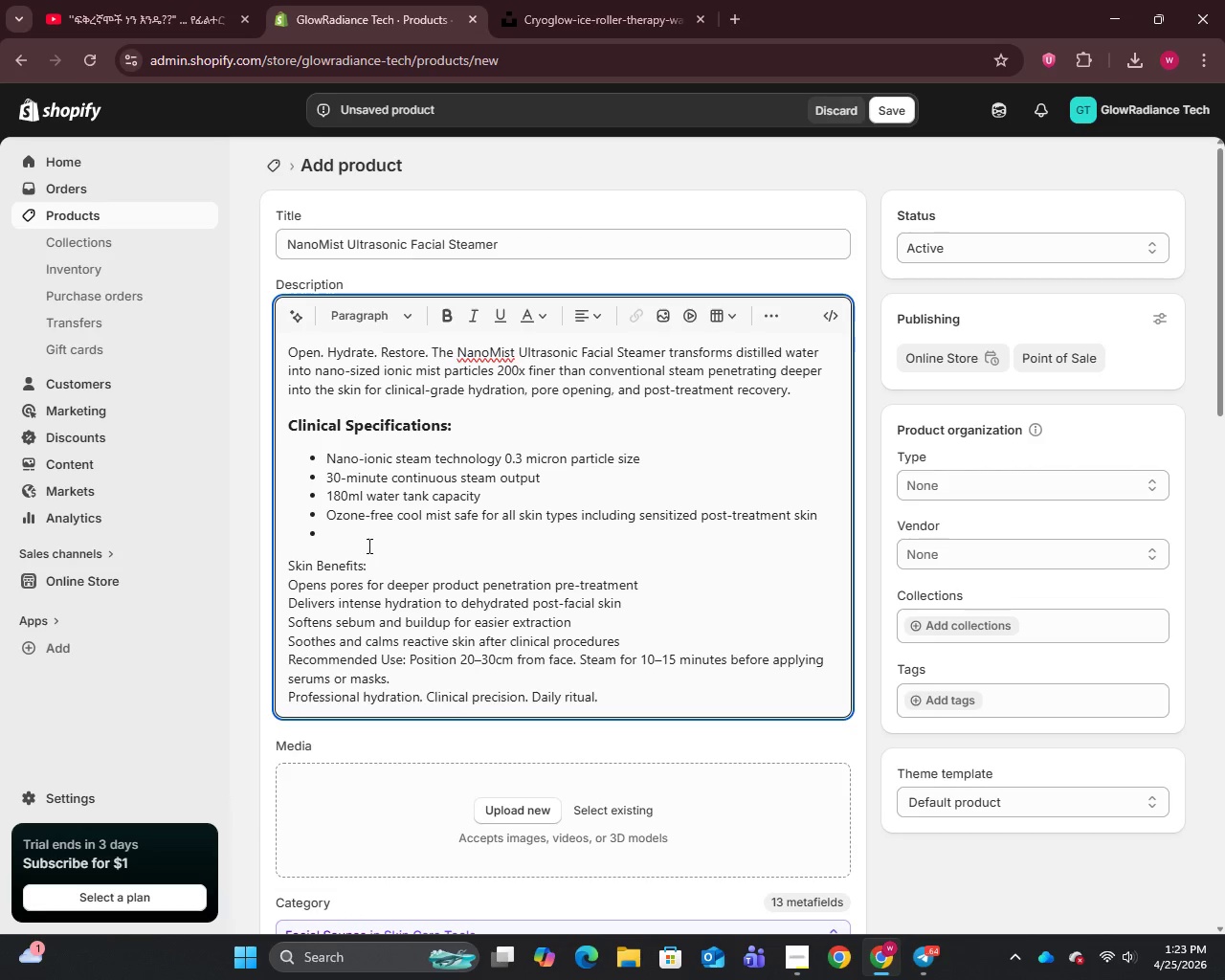 
left_click([351, 537])
 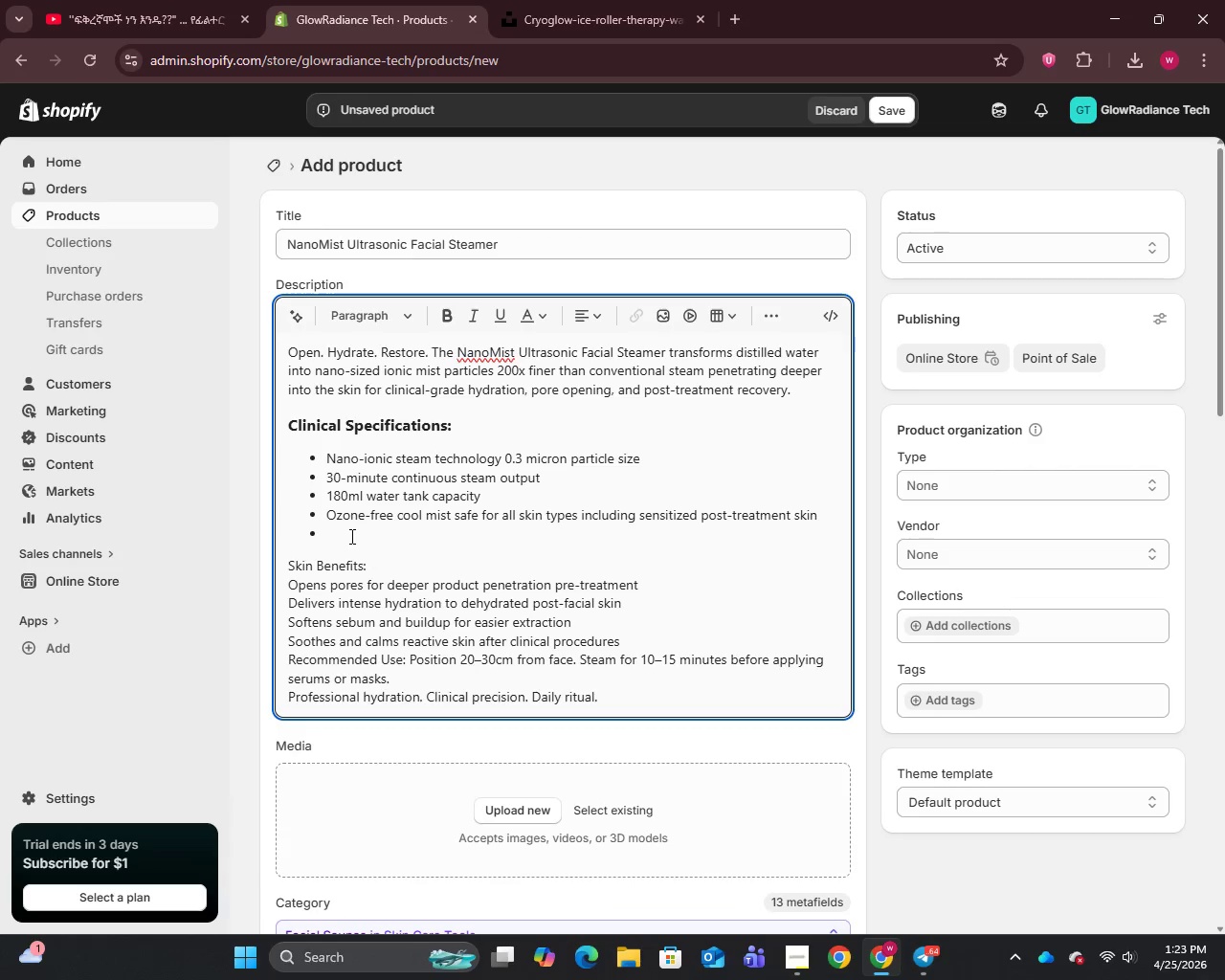 
key(Backspace)
 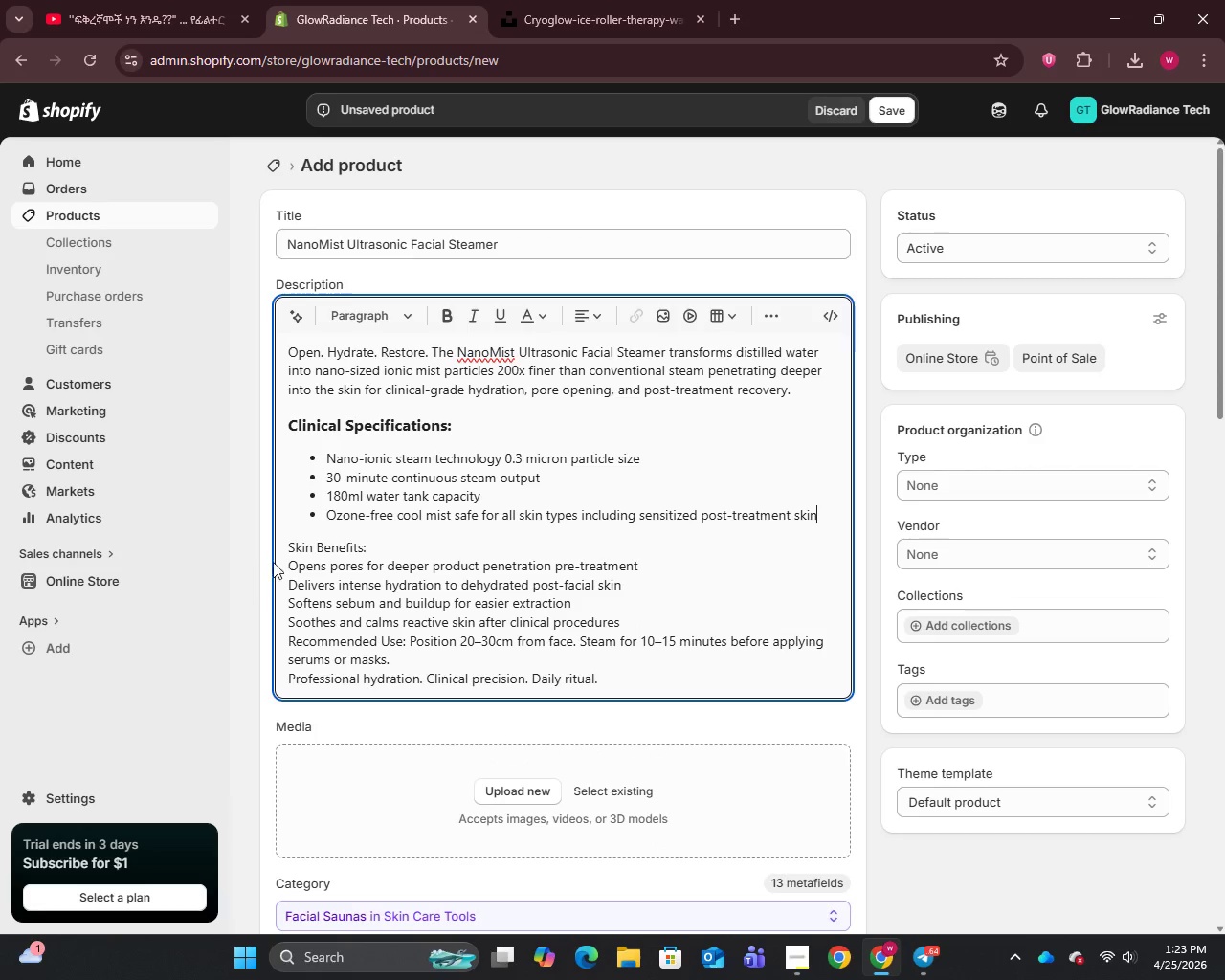 
left_click([292, 563])
 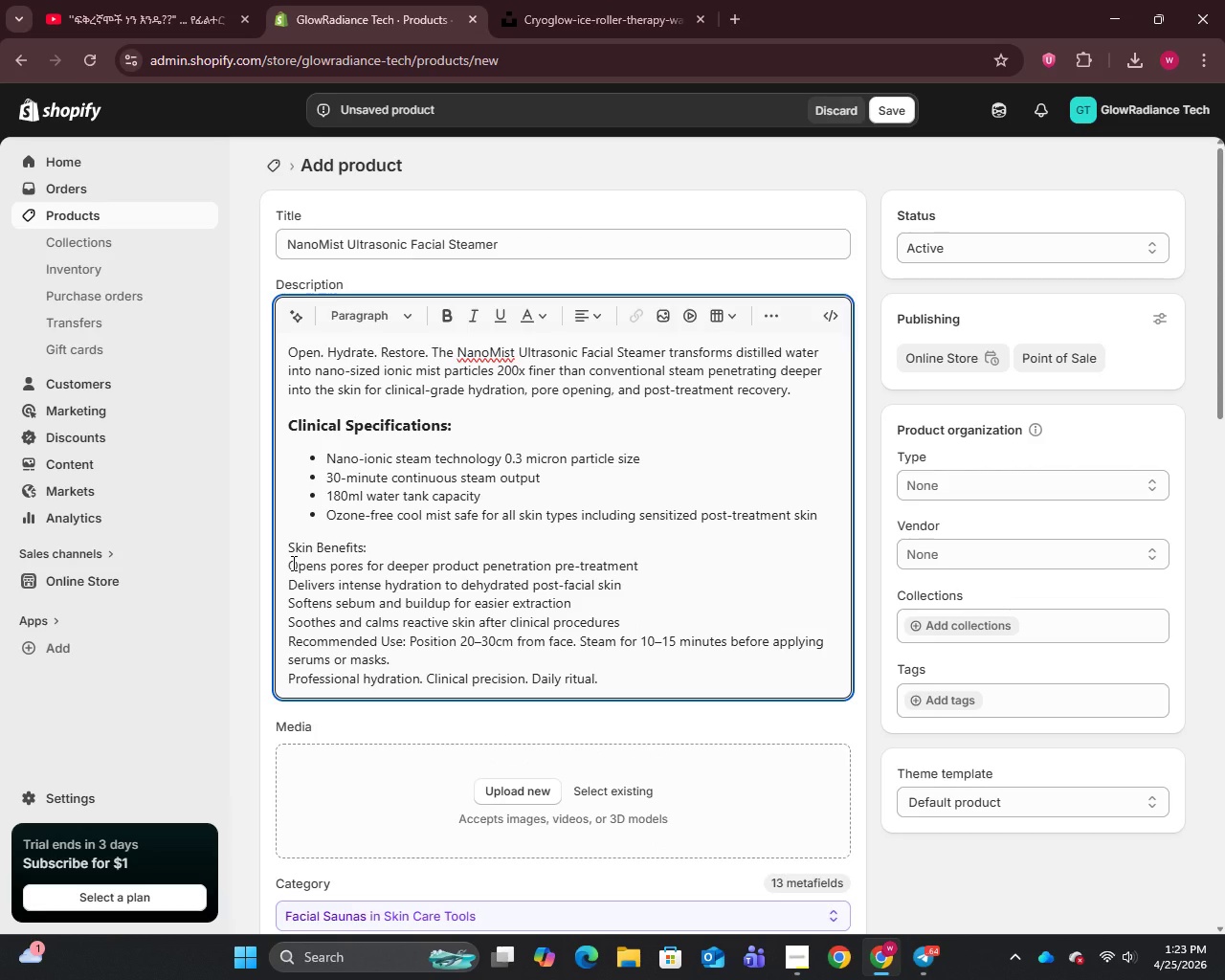 
key(Enter)
 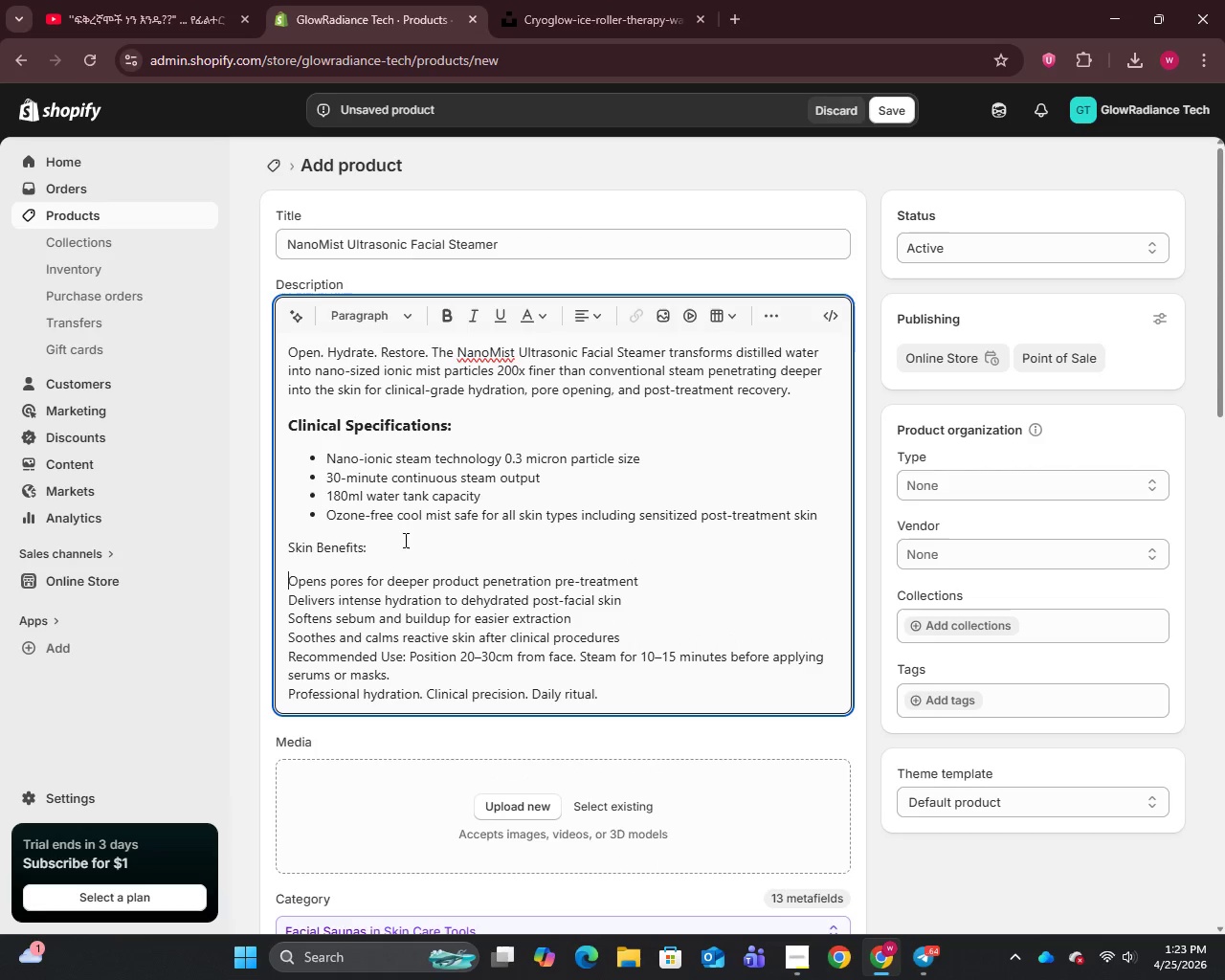 
left_click_drag(start_coordinate=[390, 549], to_coordinate=[274, 543])
 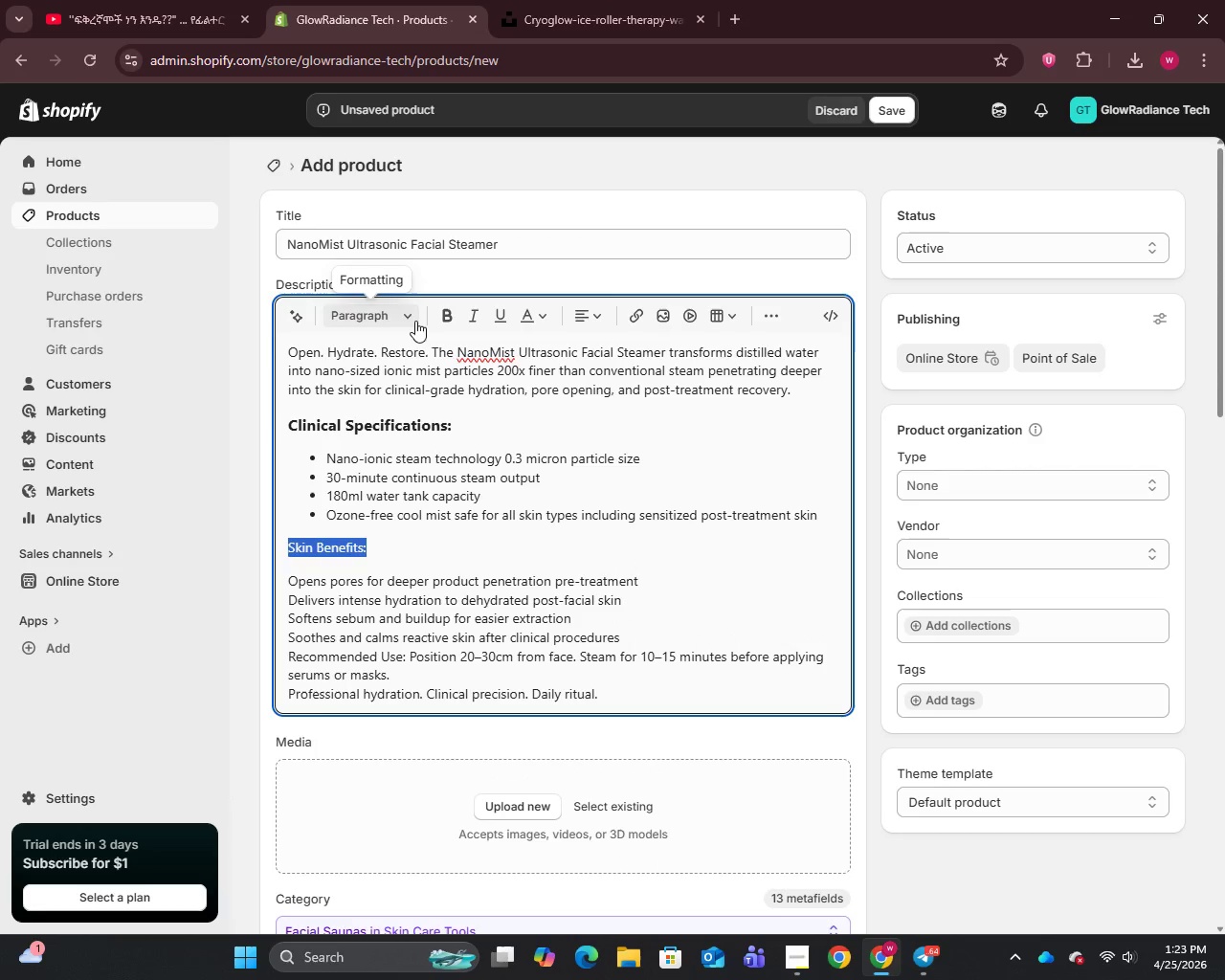 
left_click([409, 318])
 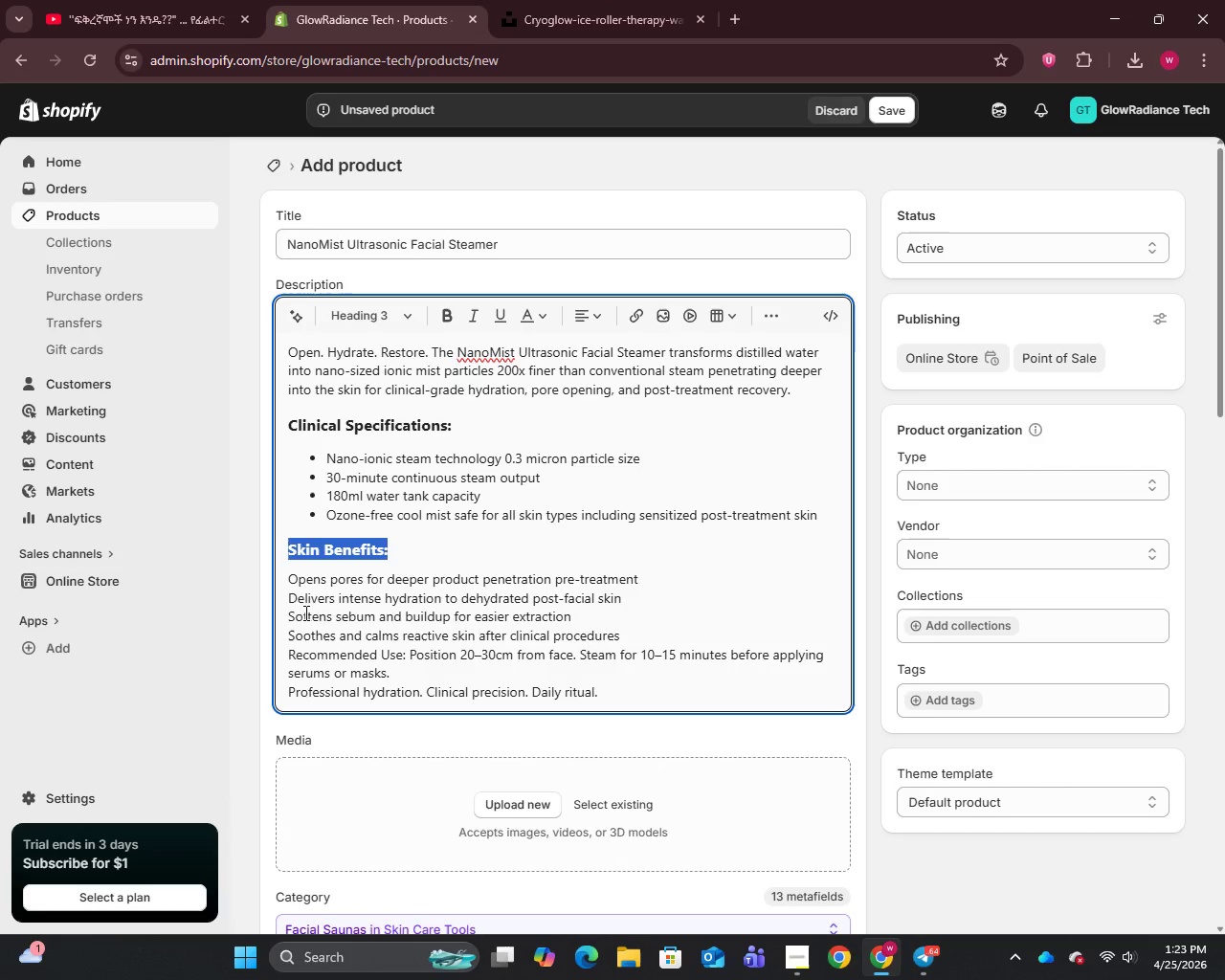 
left_click([293, 584])
 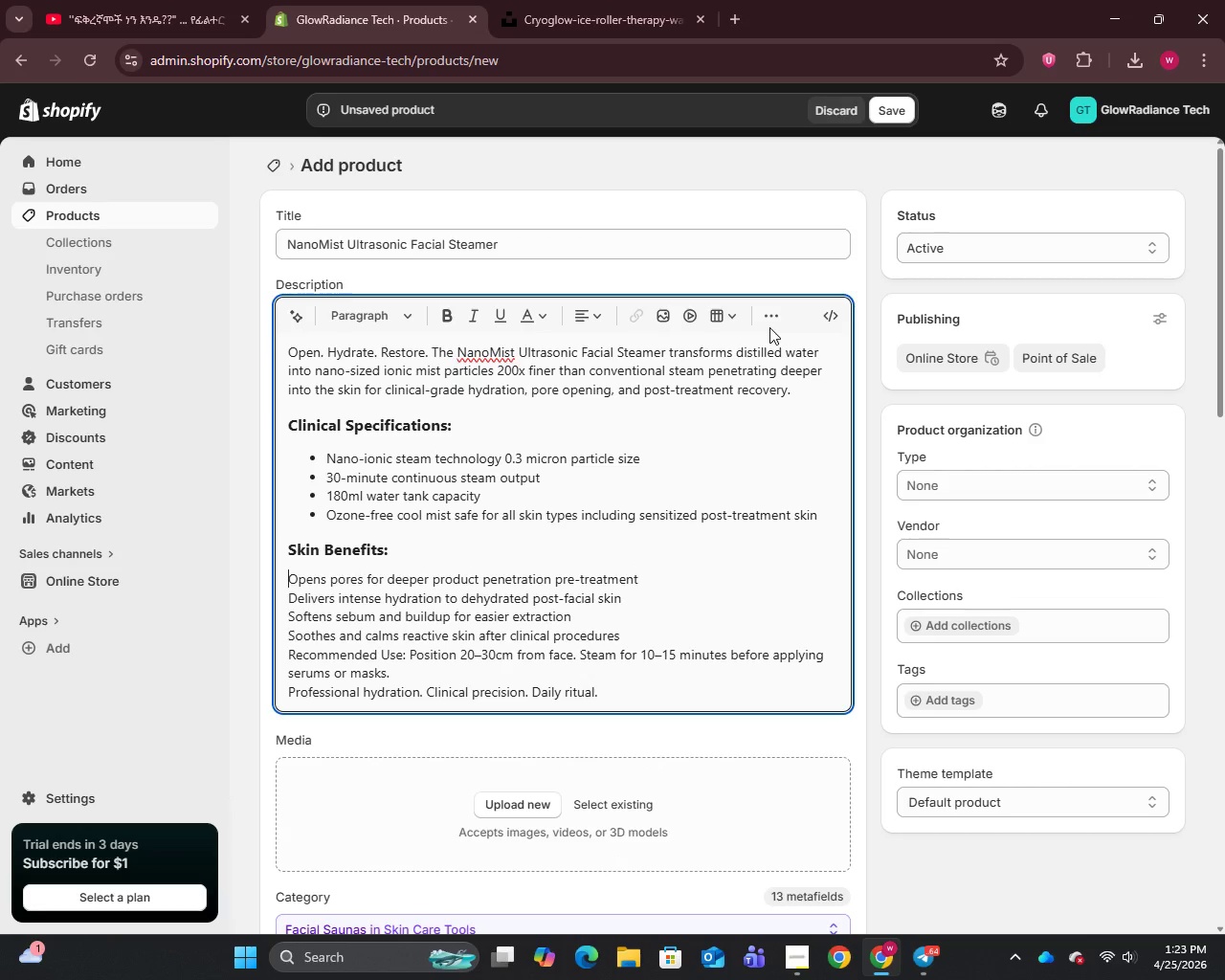 
double_click([769, 323])
 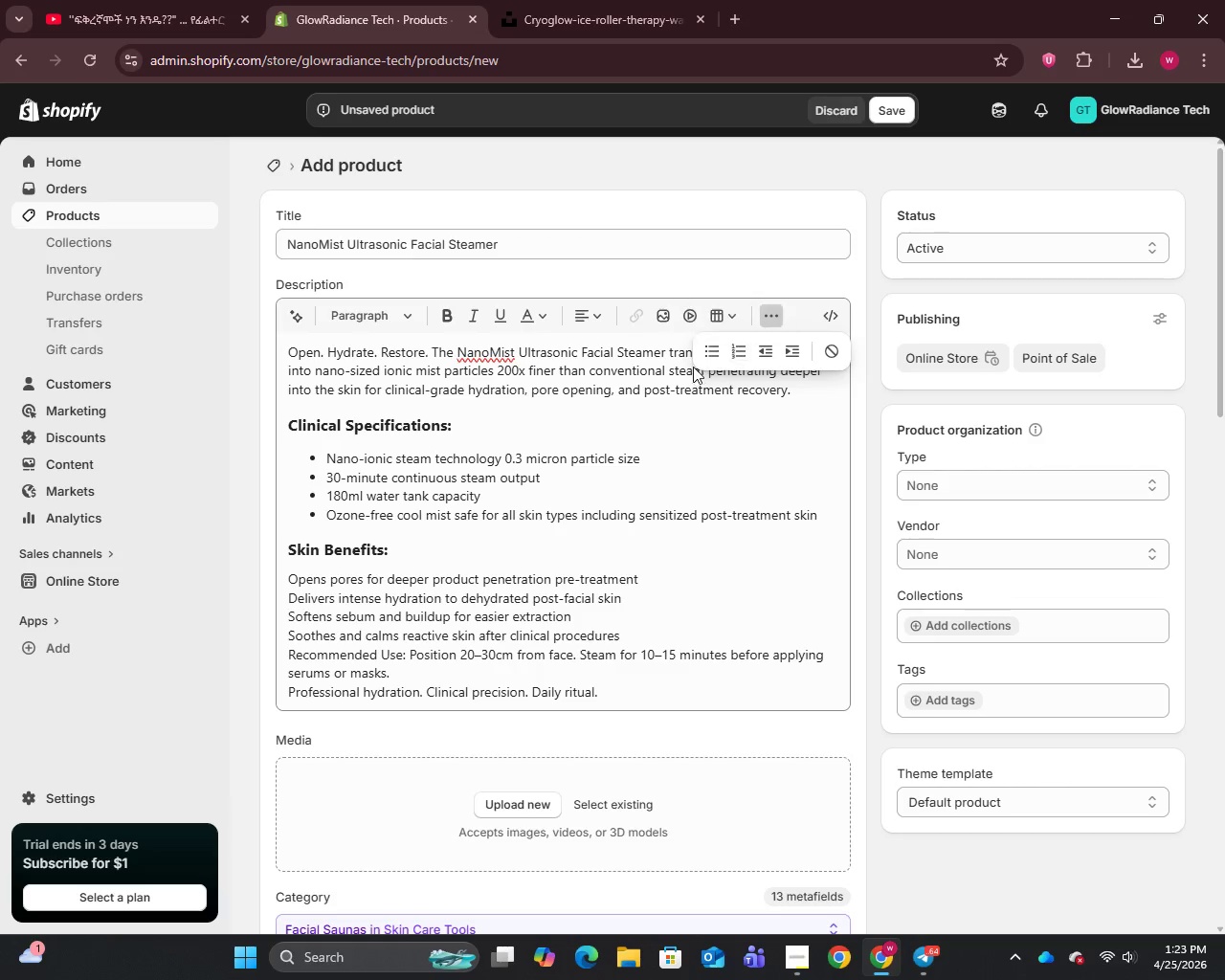 
left_click([701, 350])
 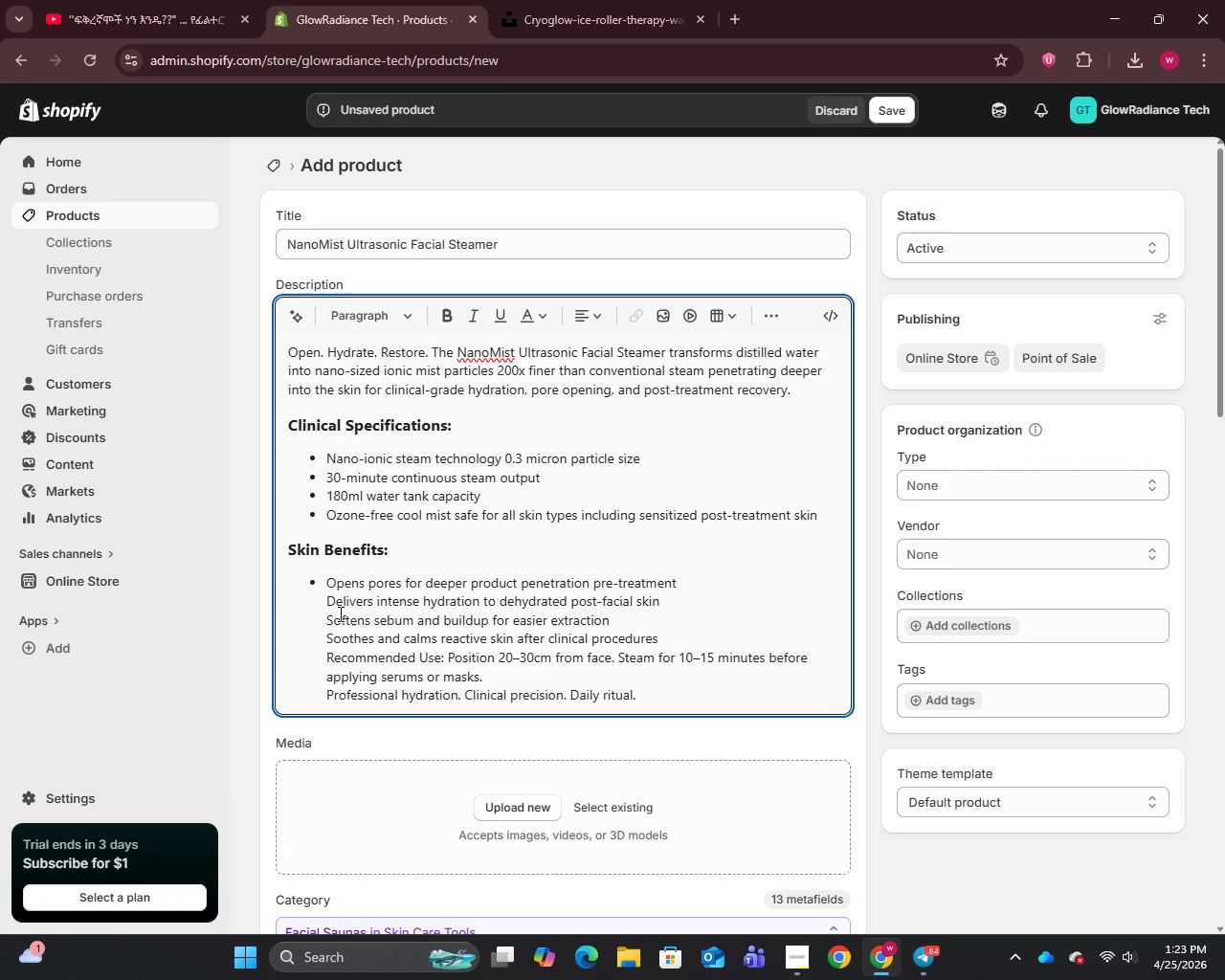 
left_click([323, 603])
 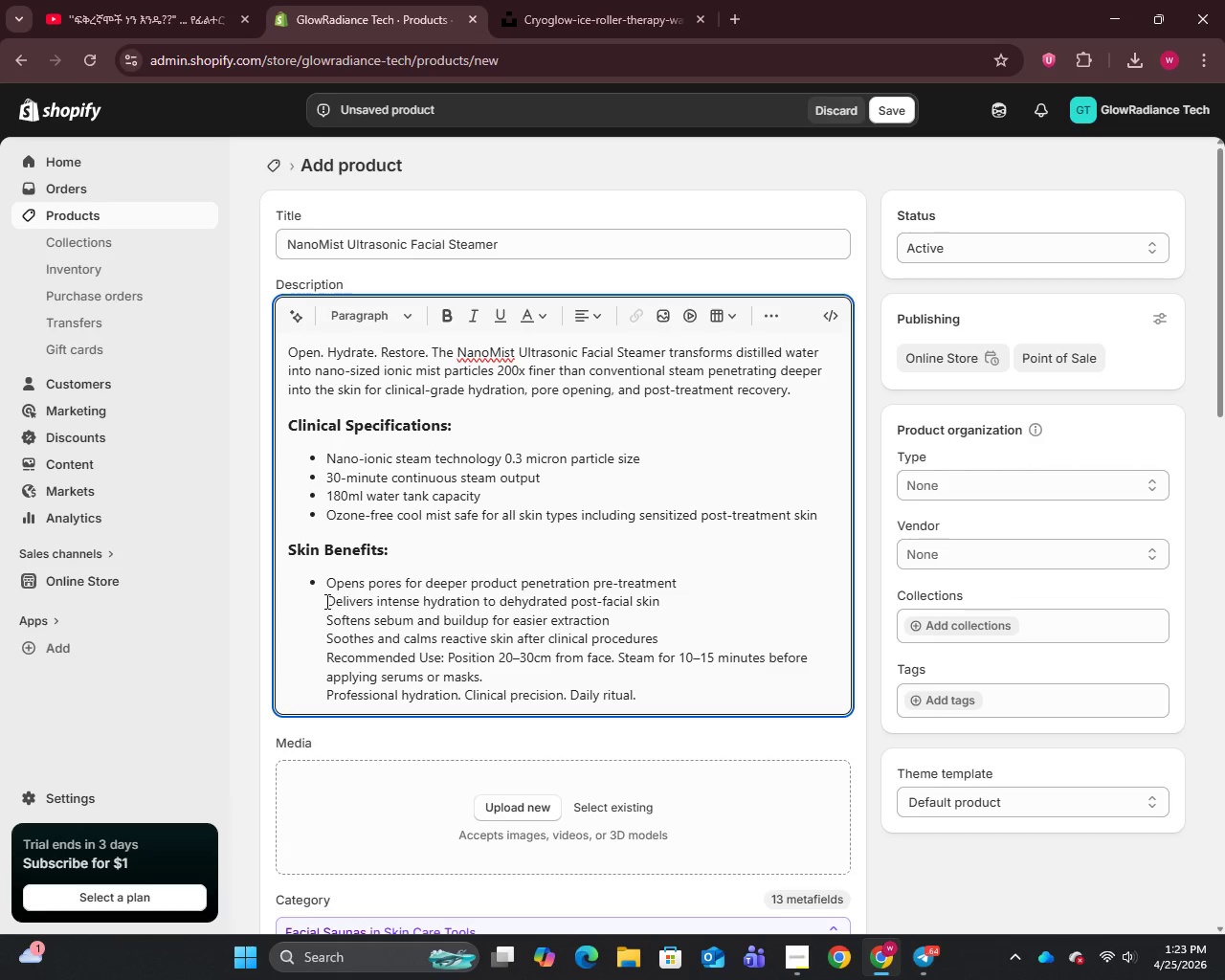 
key(Enter)
 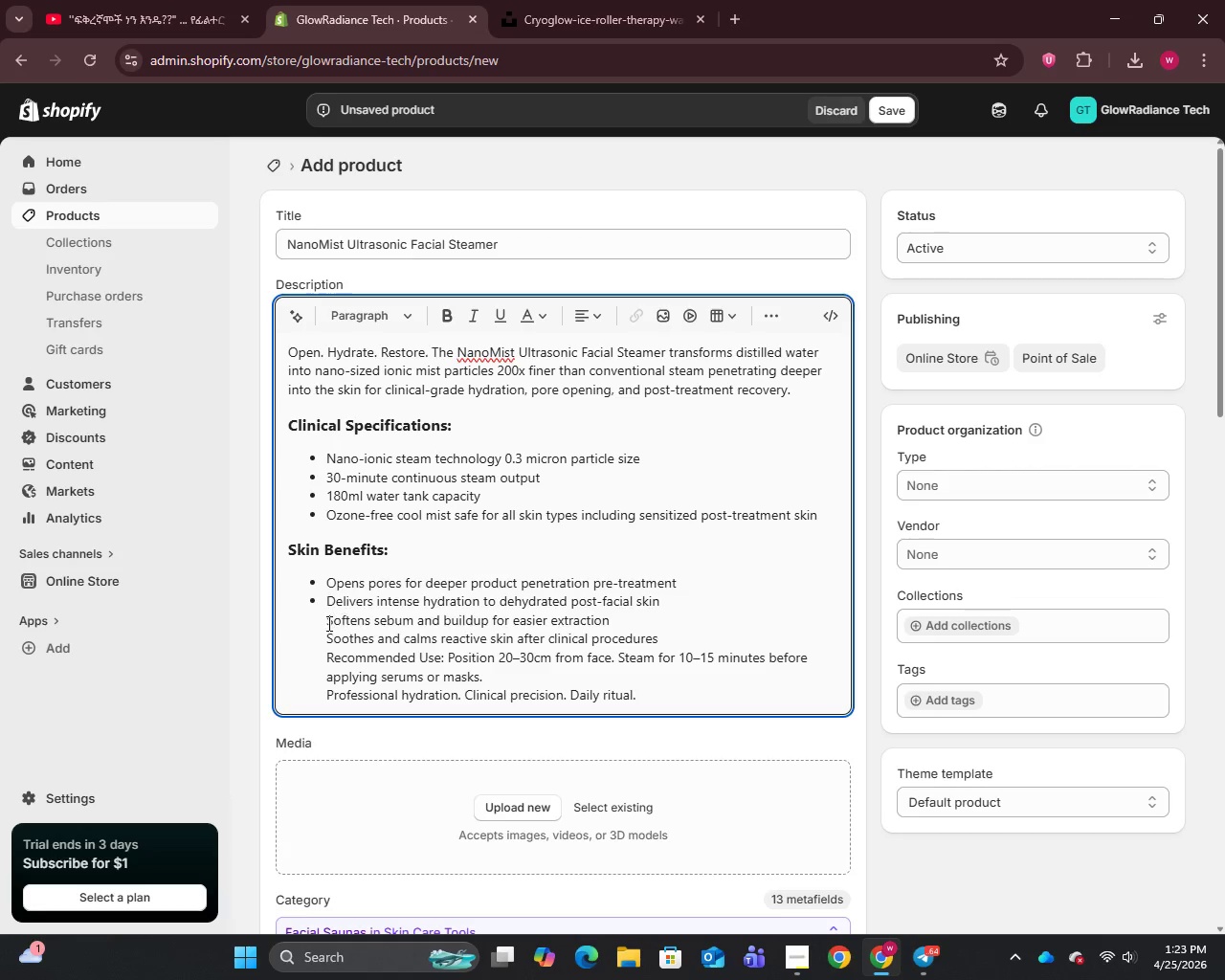 
left_click([326, 624])
 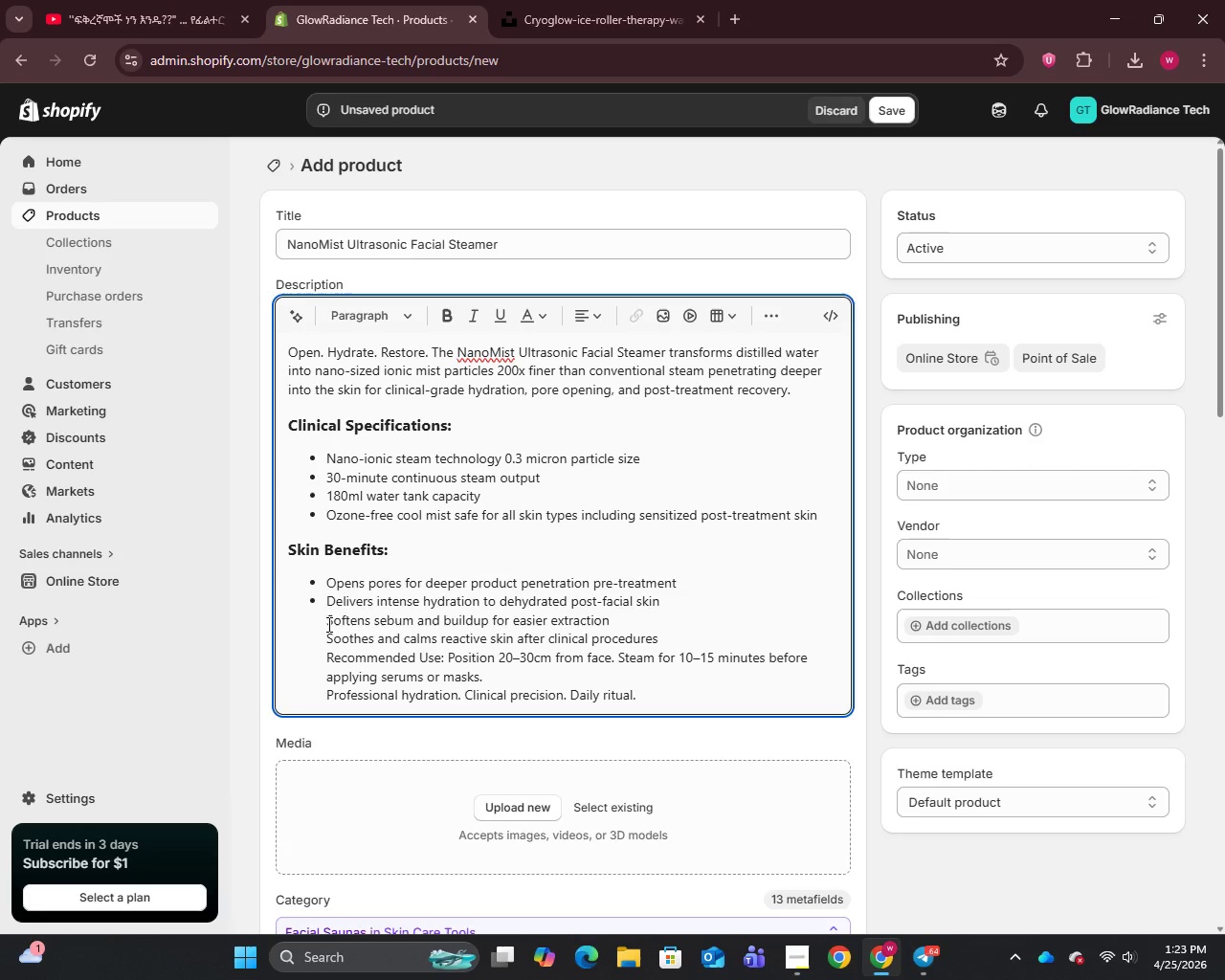 
key(Enter)
 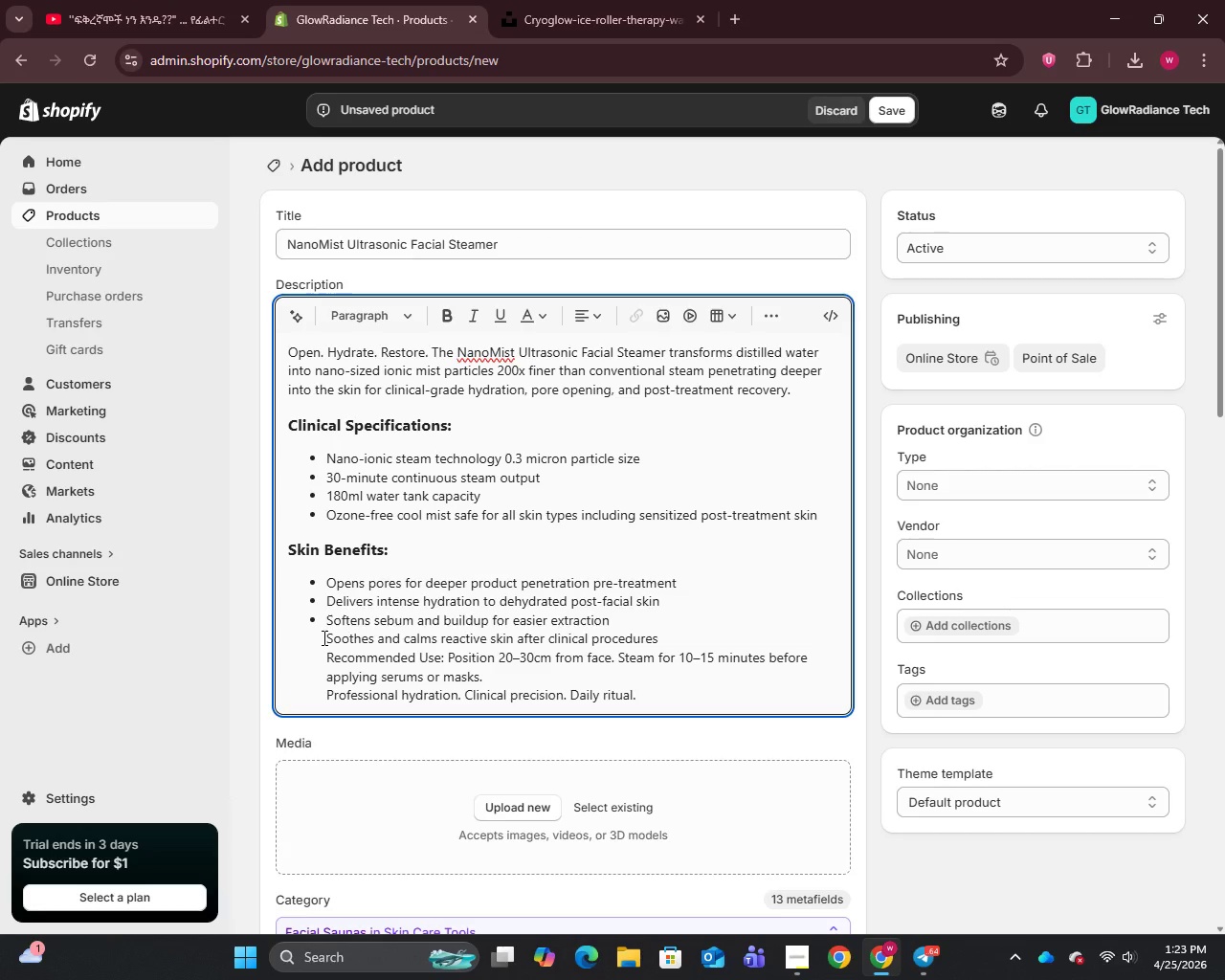 
left_click([323, 637])
 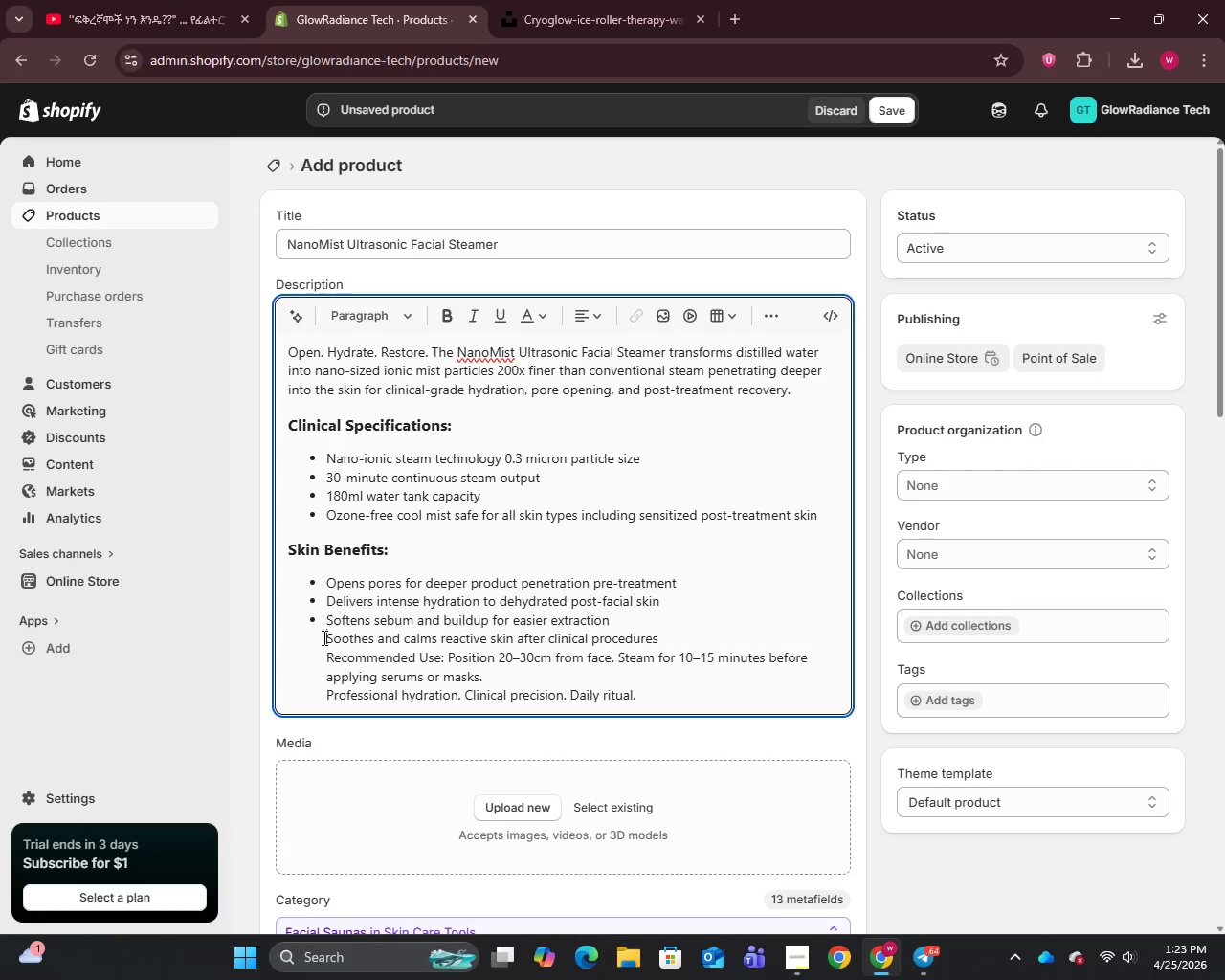 
key(Enter)
 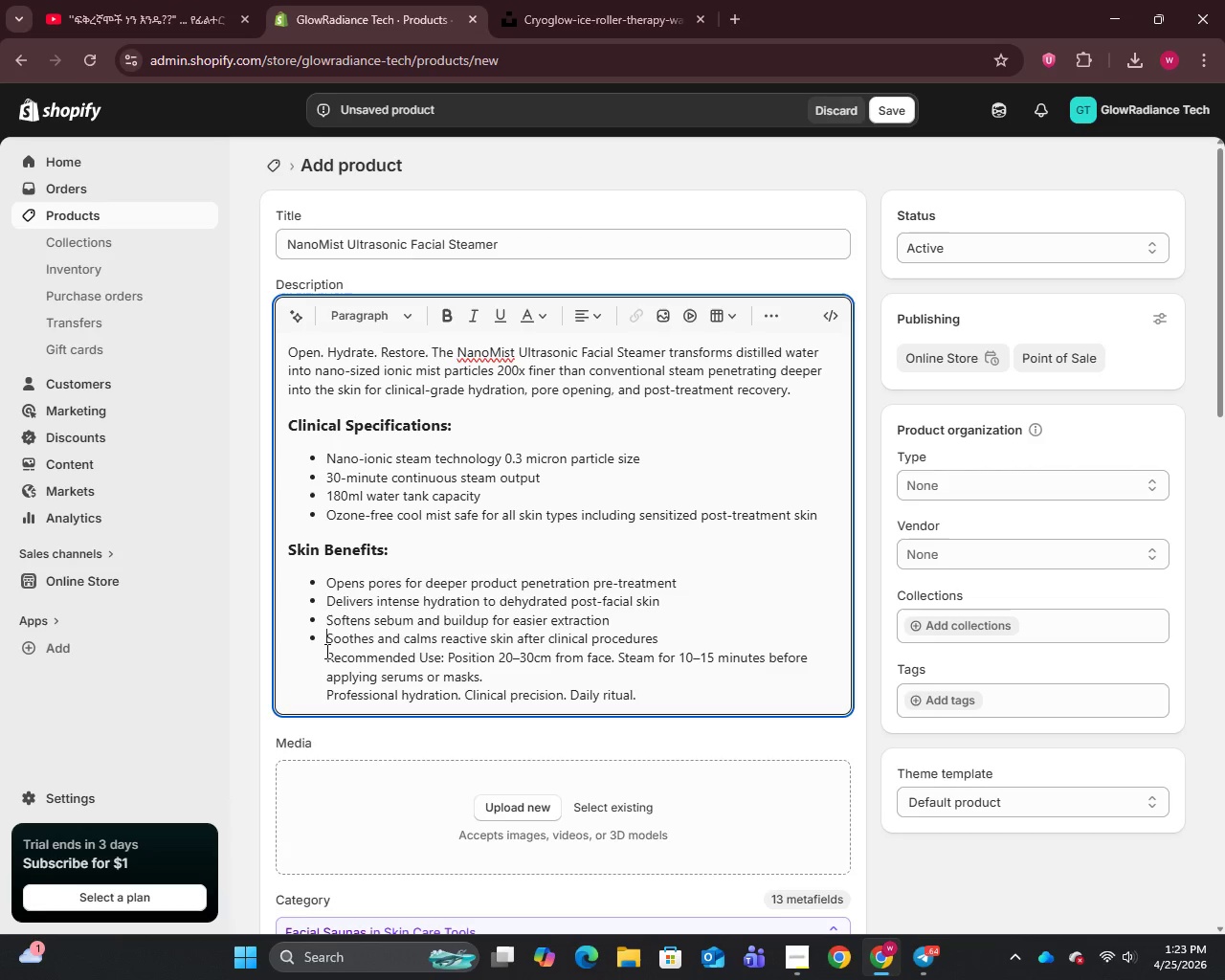 
left_click([323, 655])
 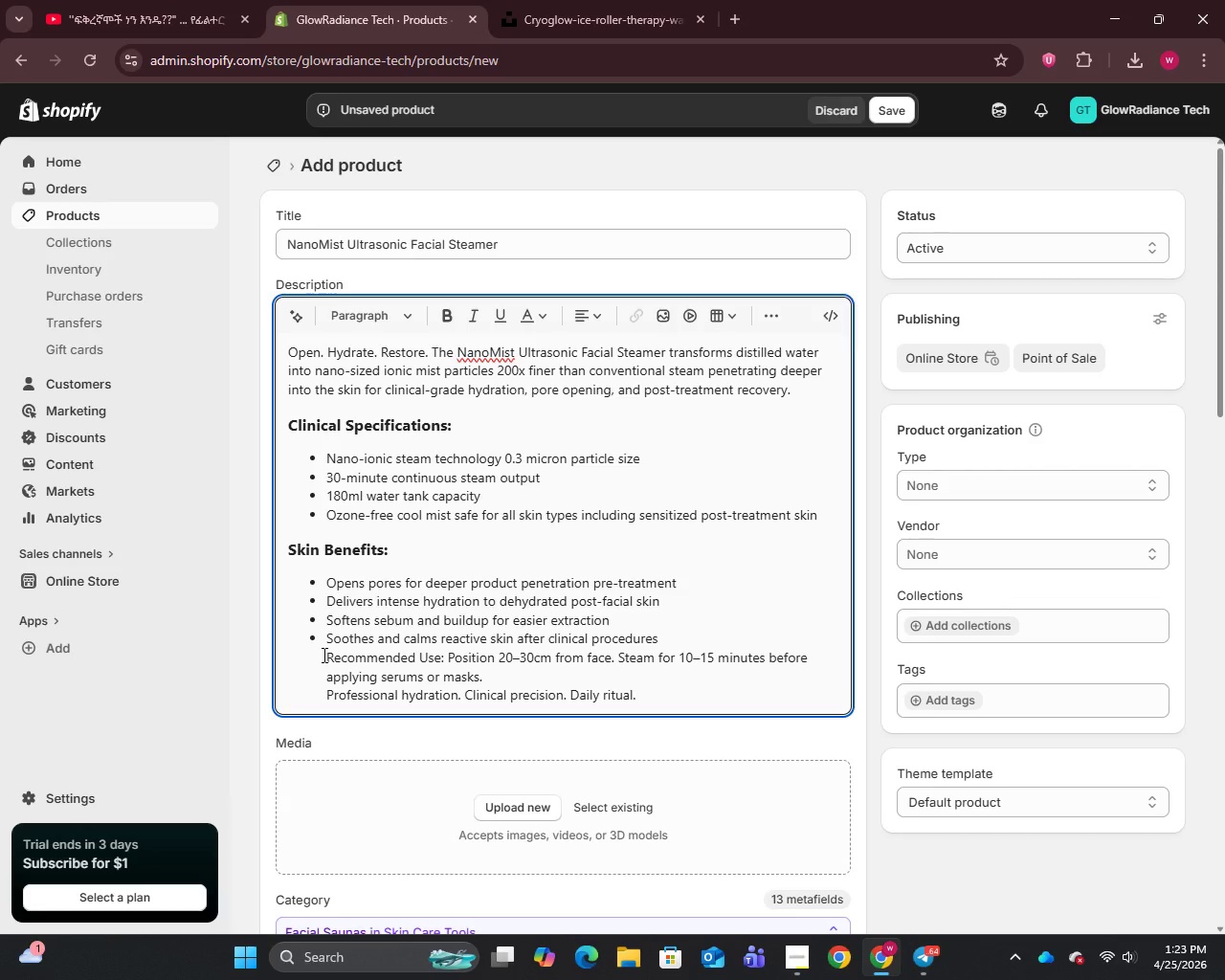 
key(Enter)
 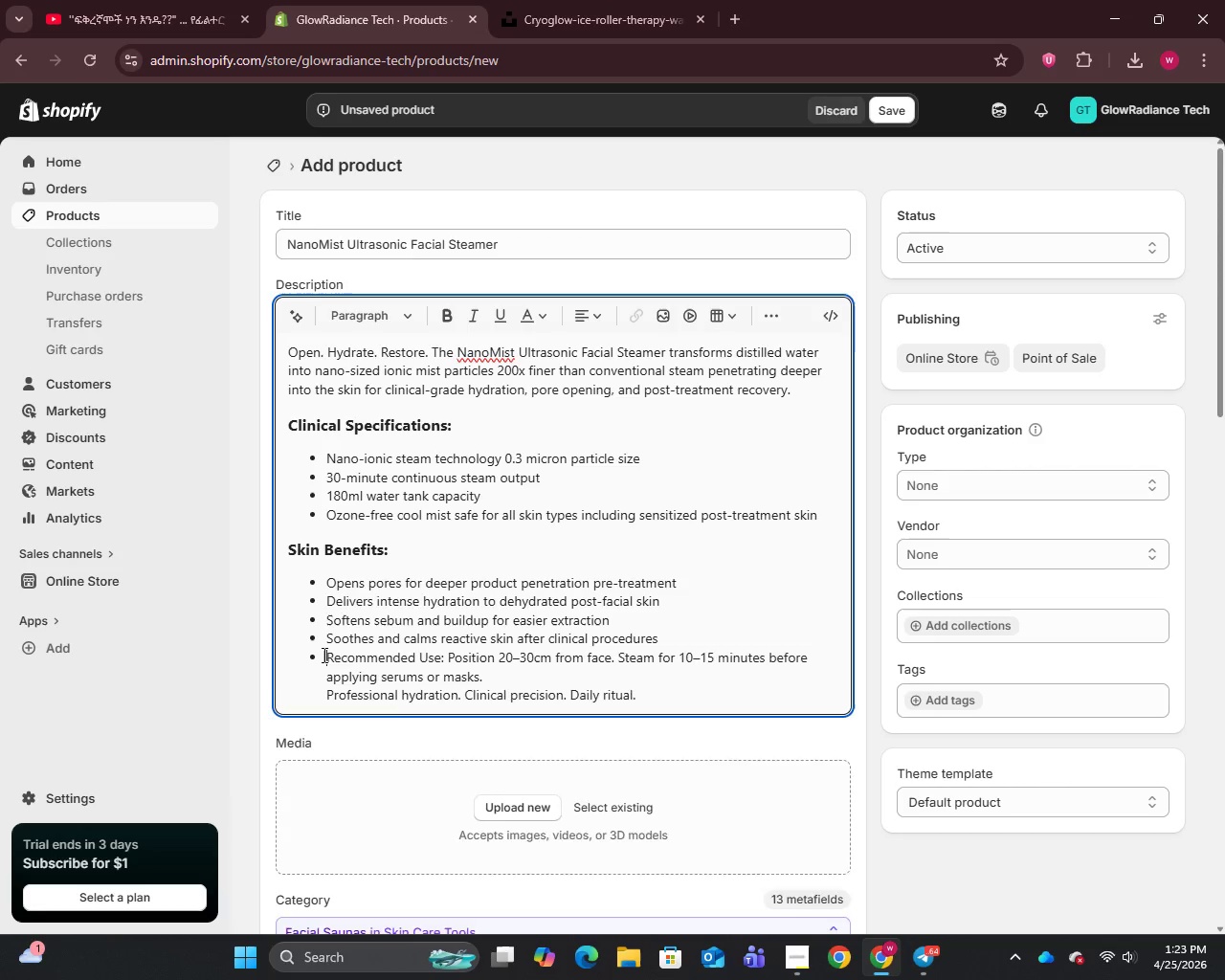 
key(Enter)
 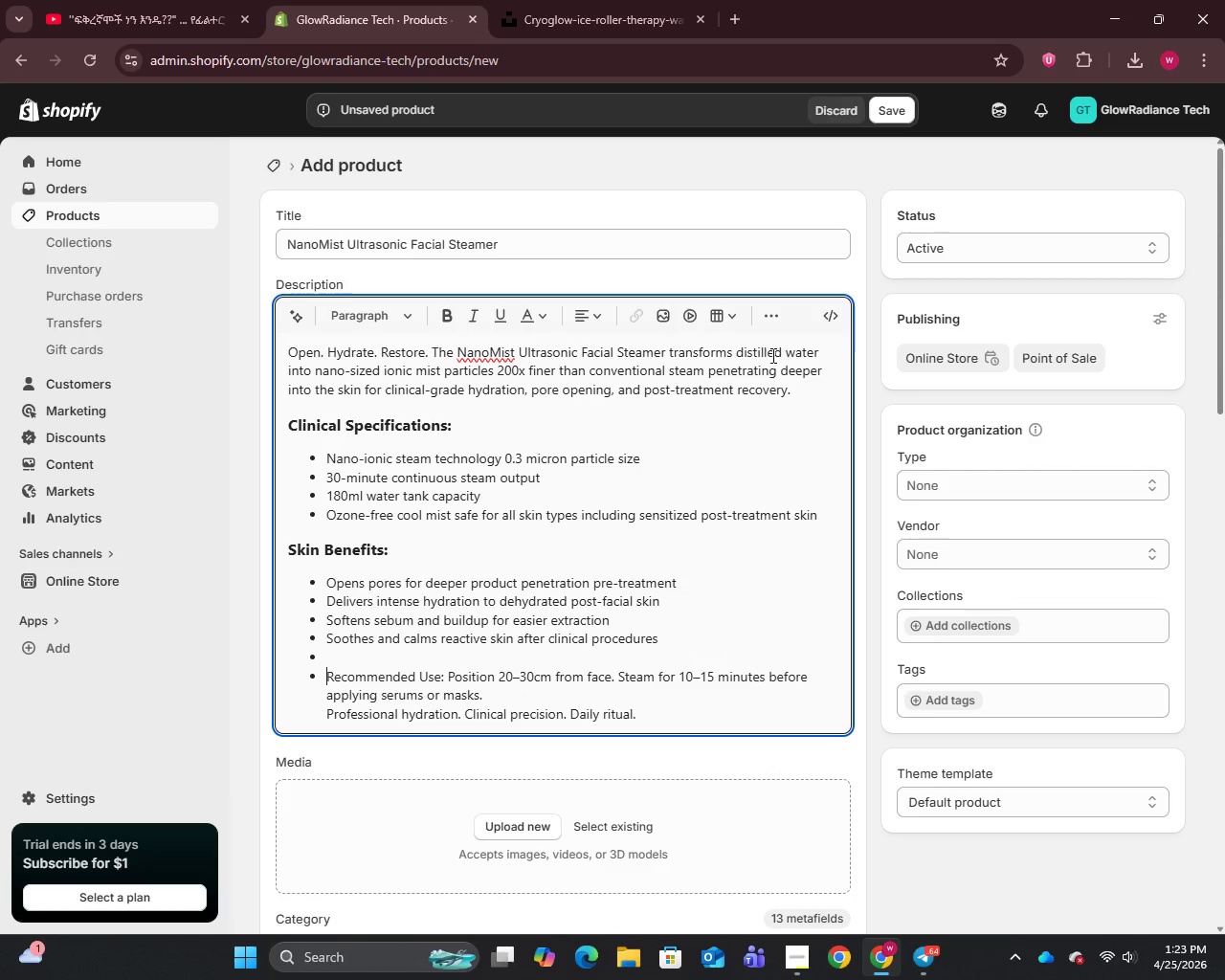 
left_click([768, 323])
 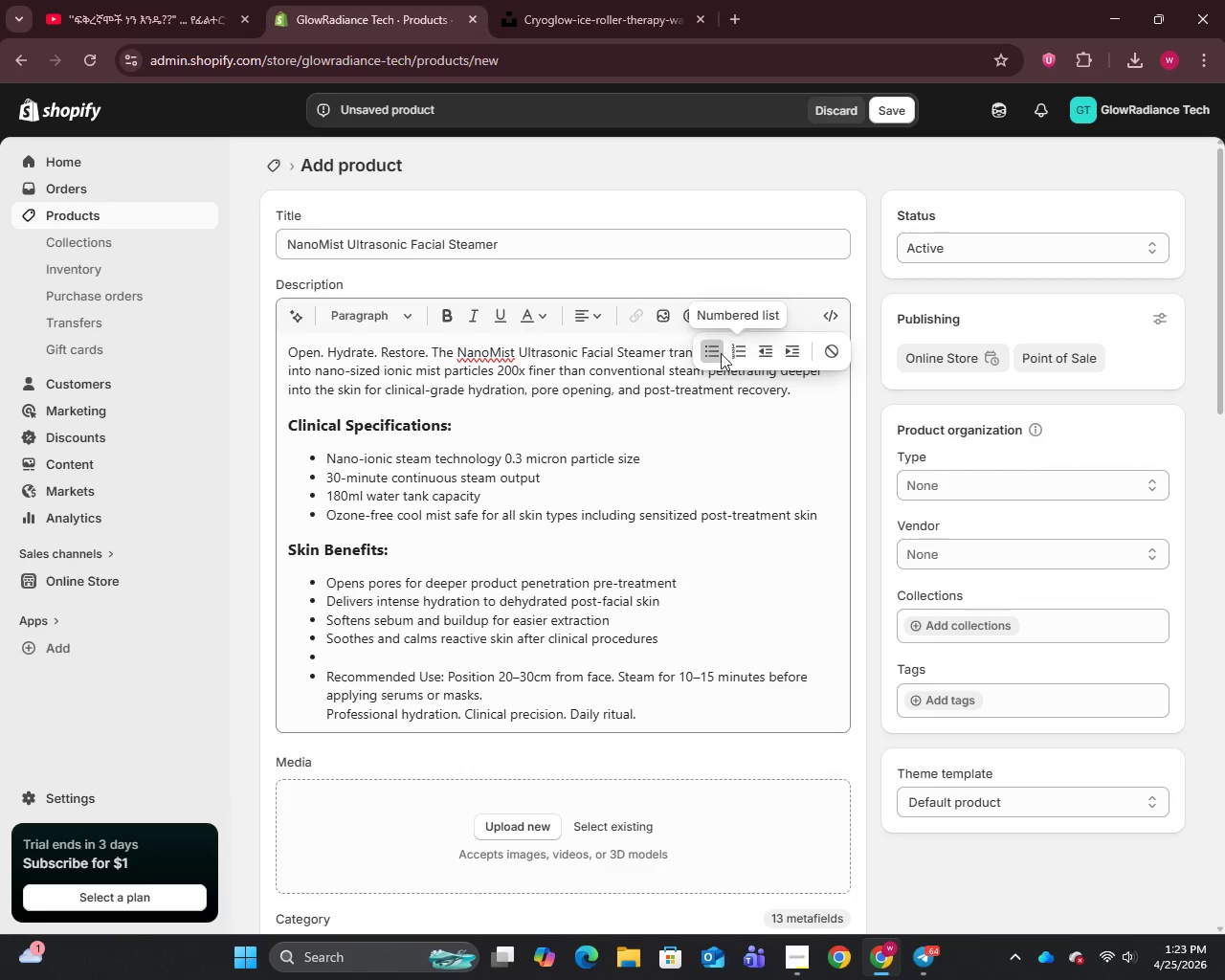 
left_click([699, 349])
 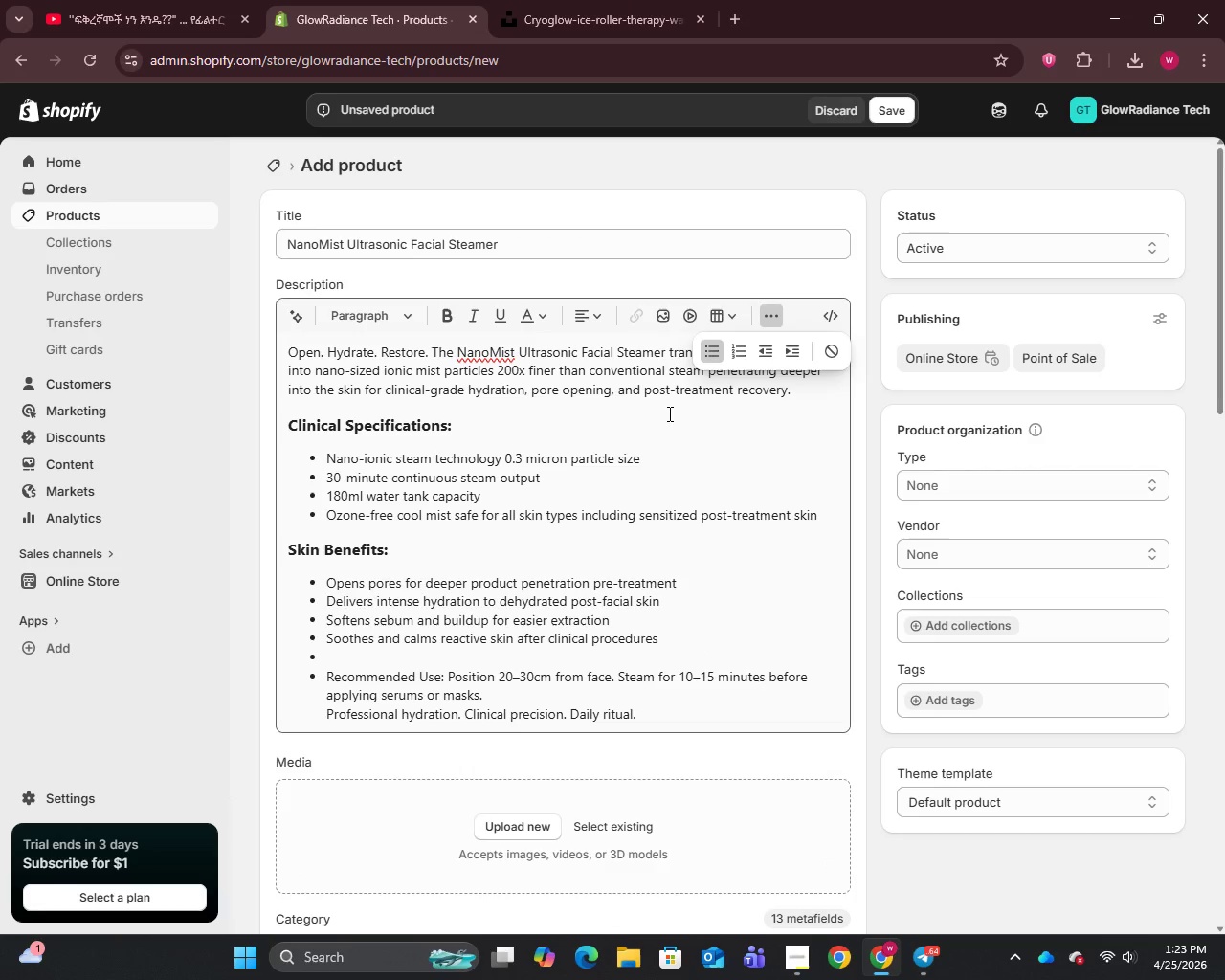 
left_click([714, 352])
 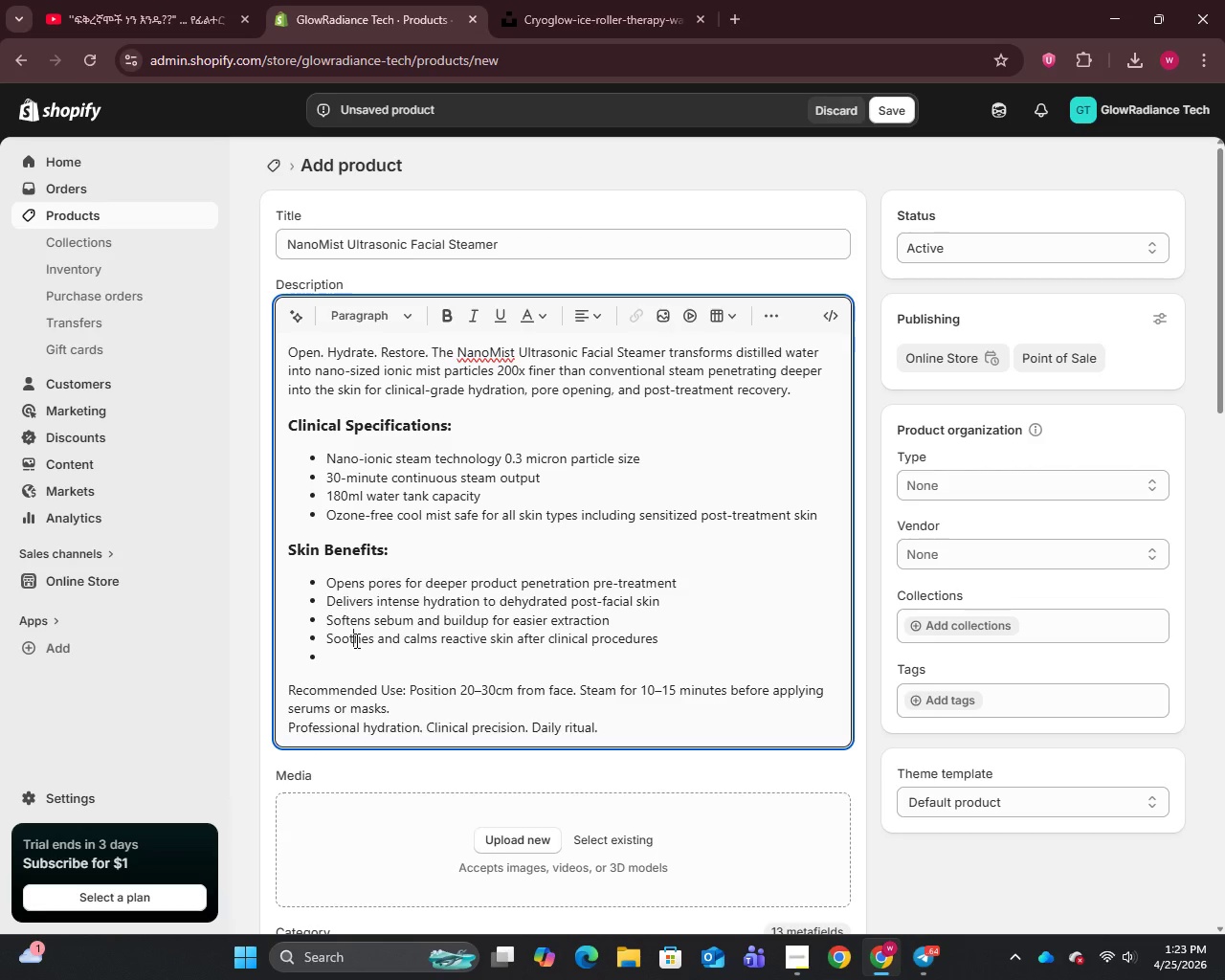 
double_click([336, 664])
 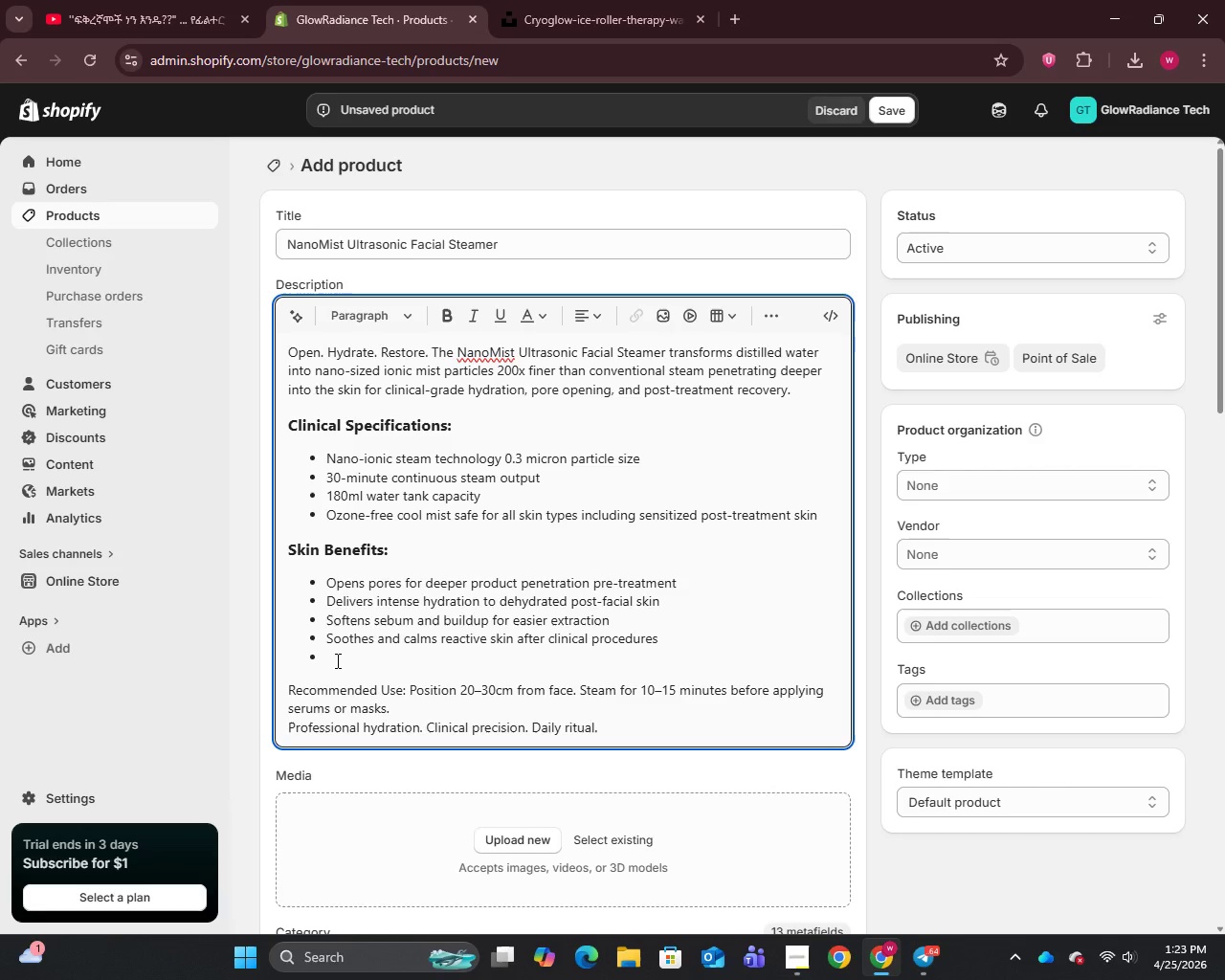 
key(Backspace)
 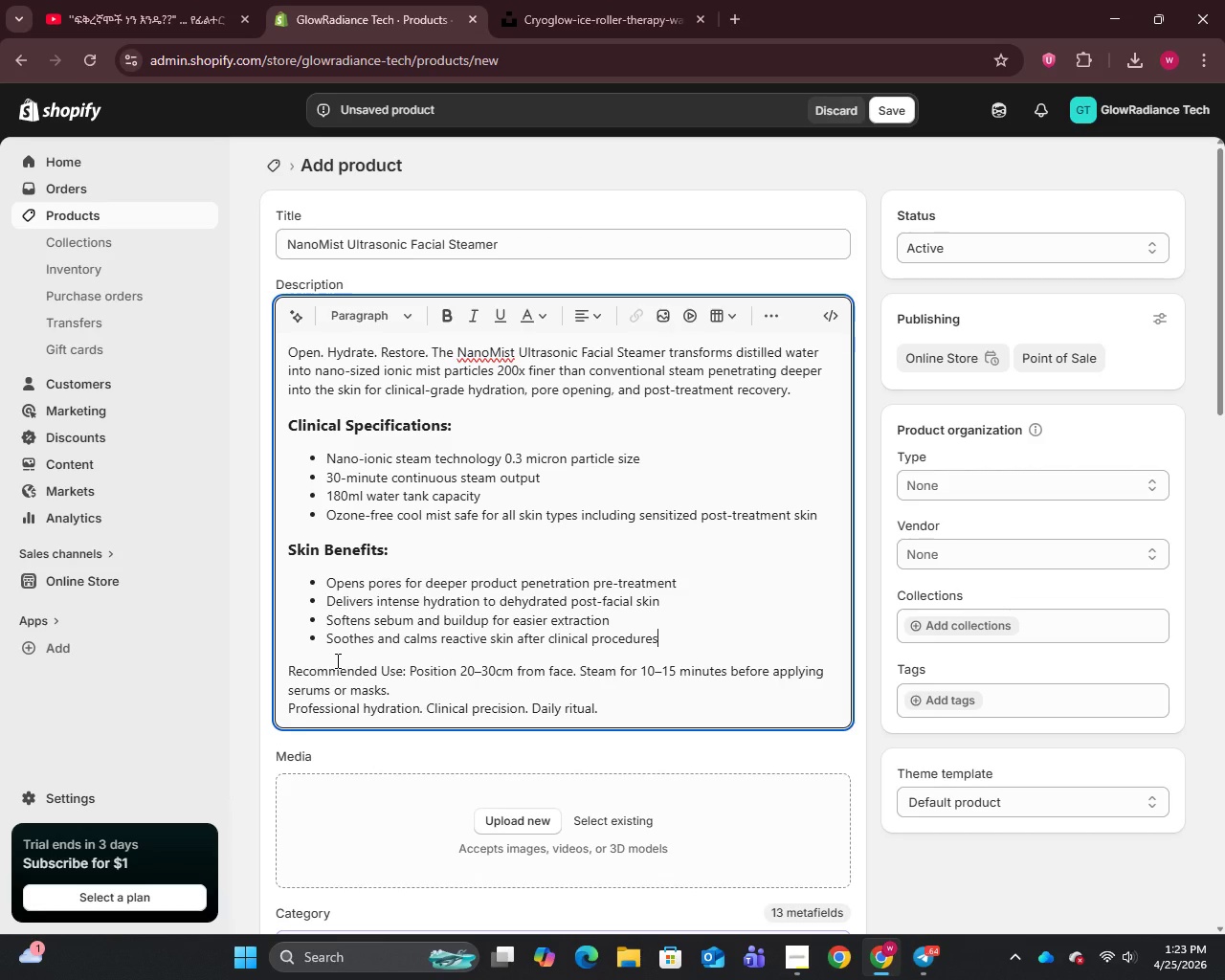 
key(Backspace)
 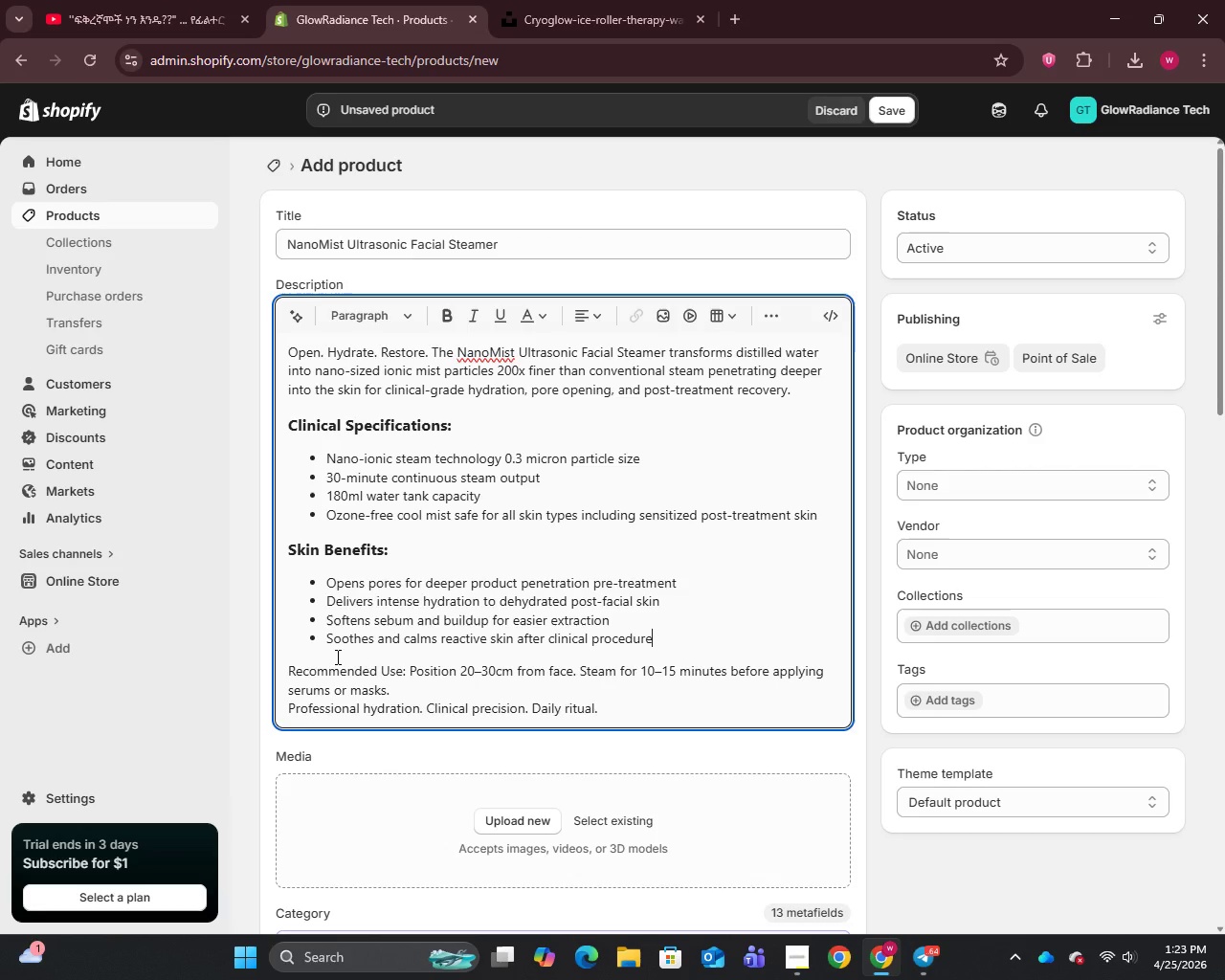 
key(S)
 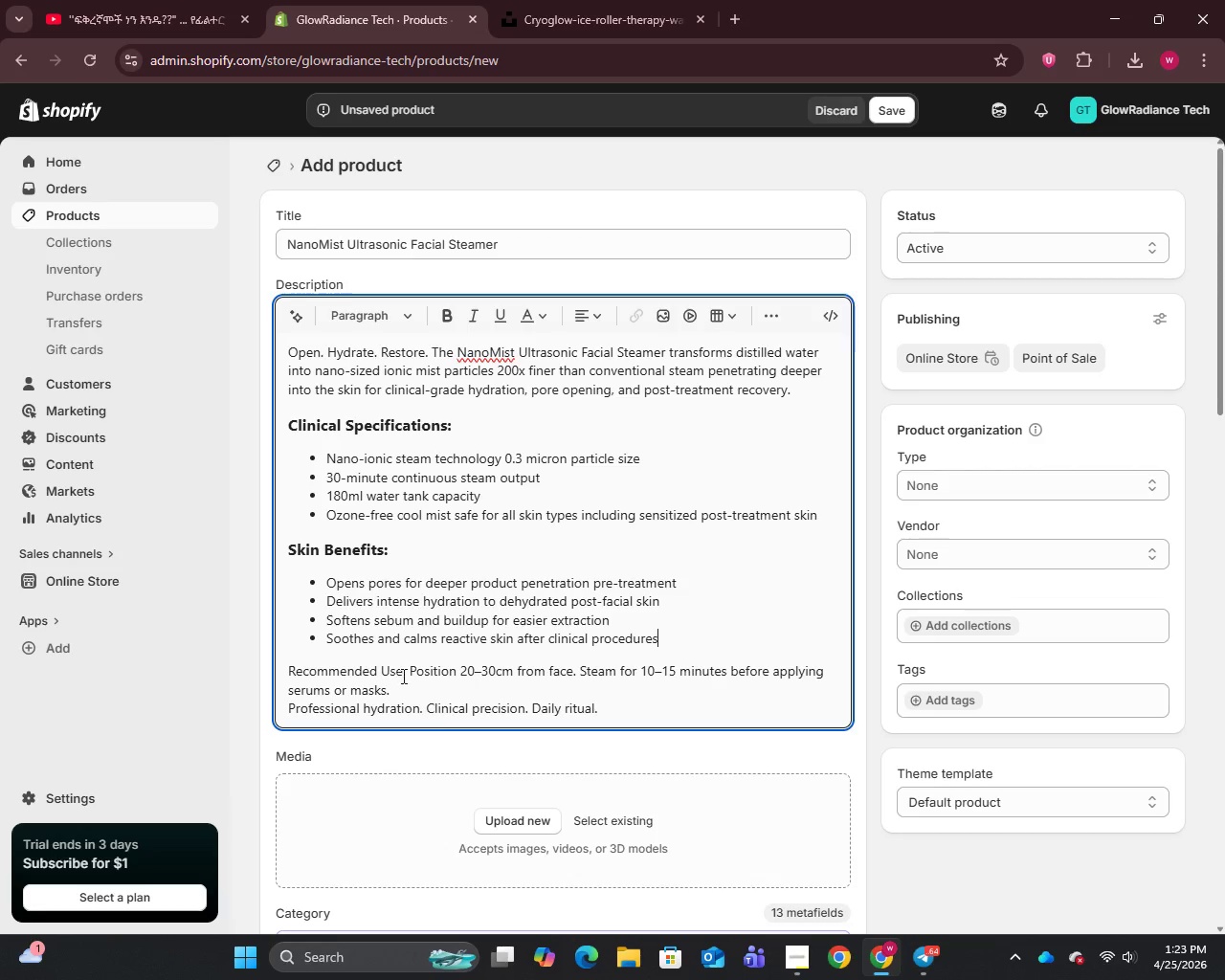 
left_click([409, 670])
 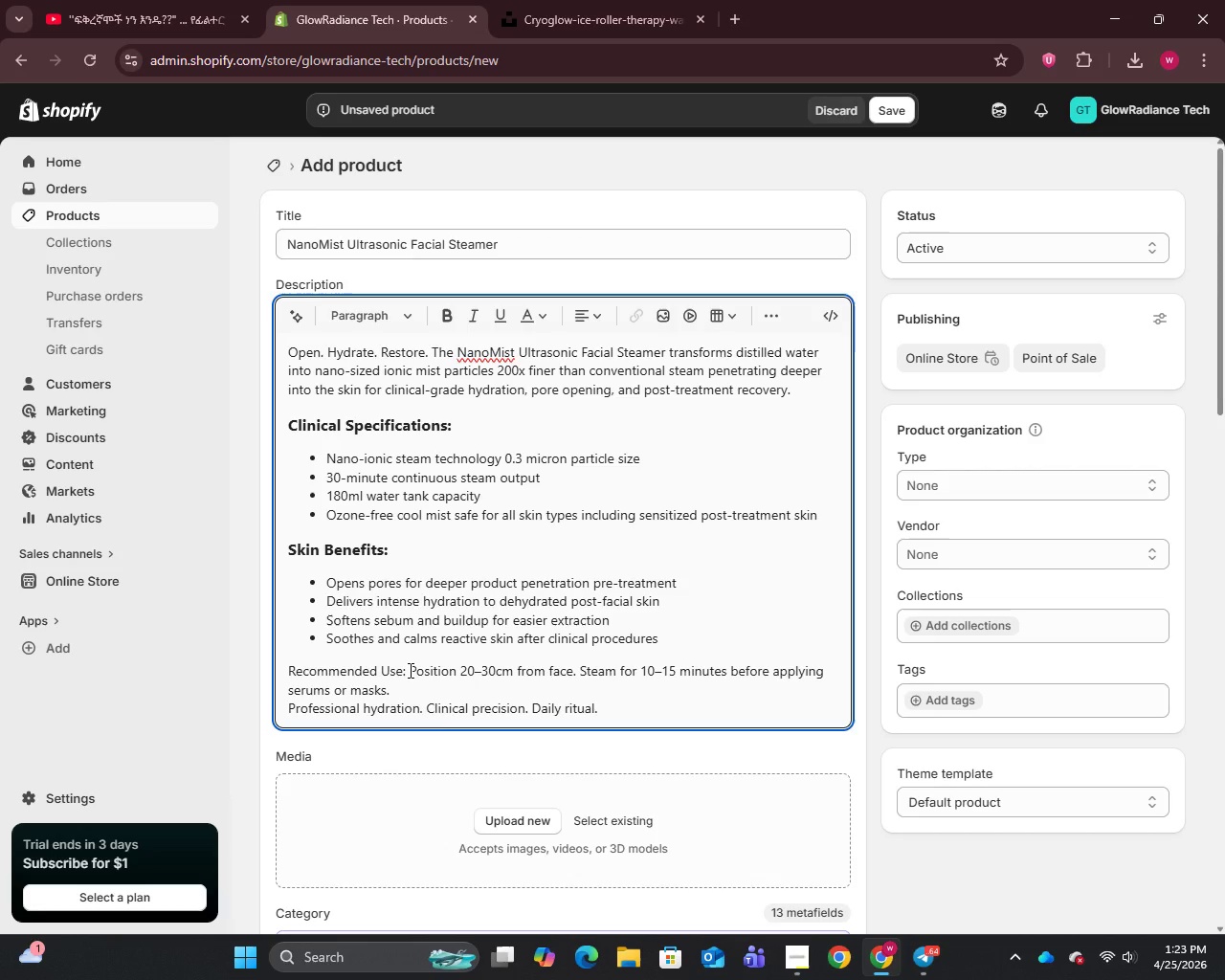 
key(Enter)
 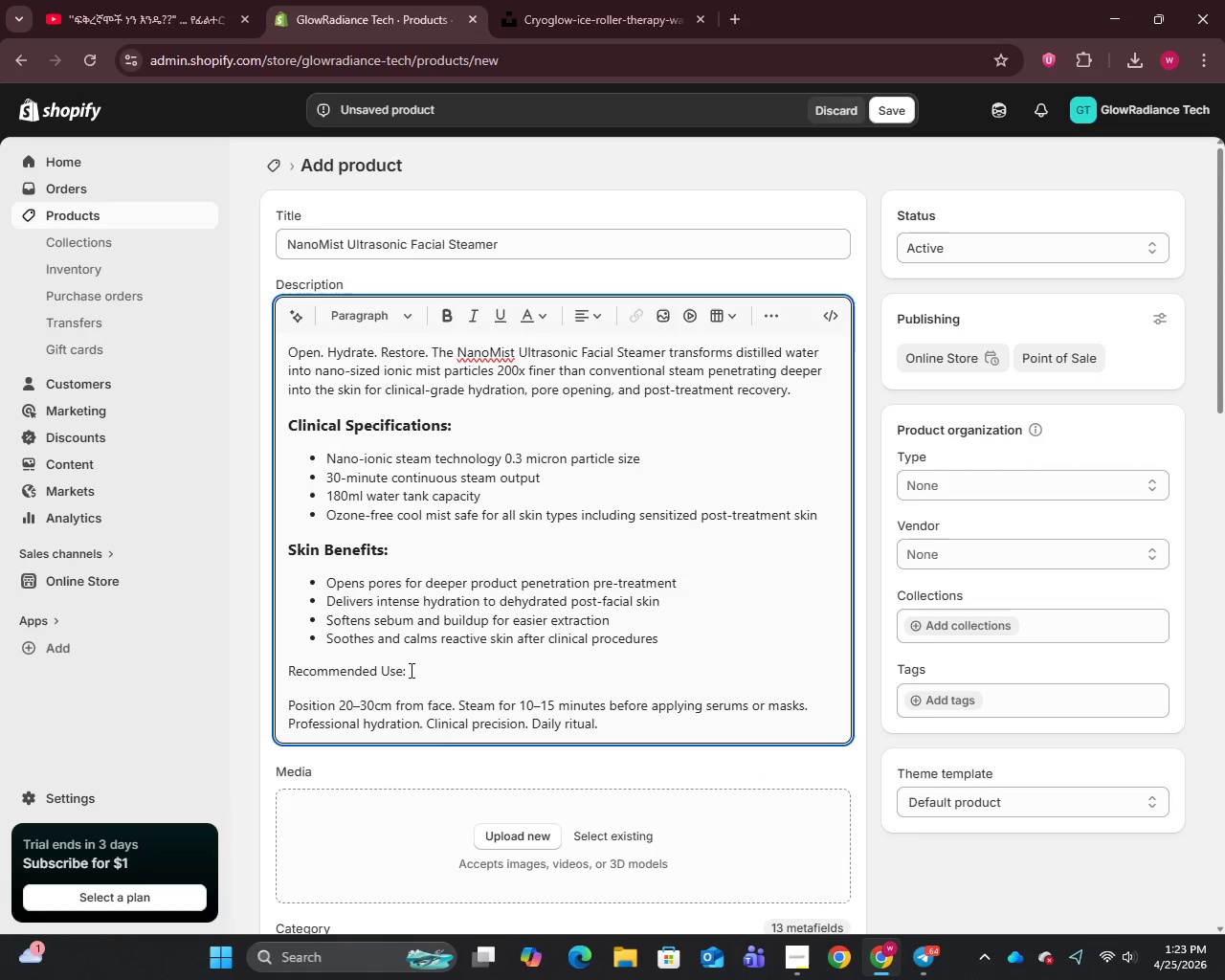 
left_click_drag(start_coordinate=[415, 670], to_coordinate=[246, 667])
 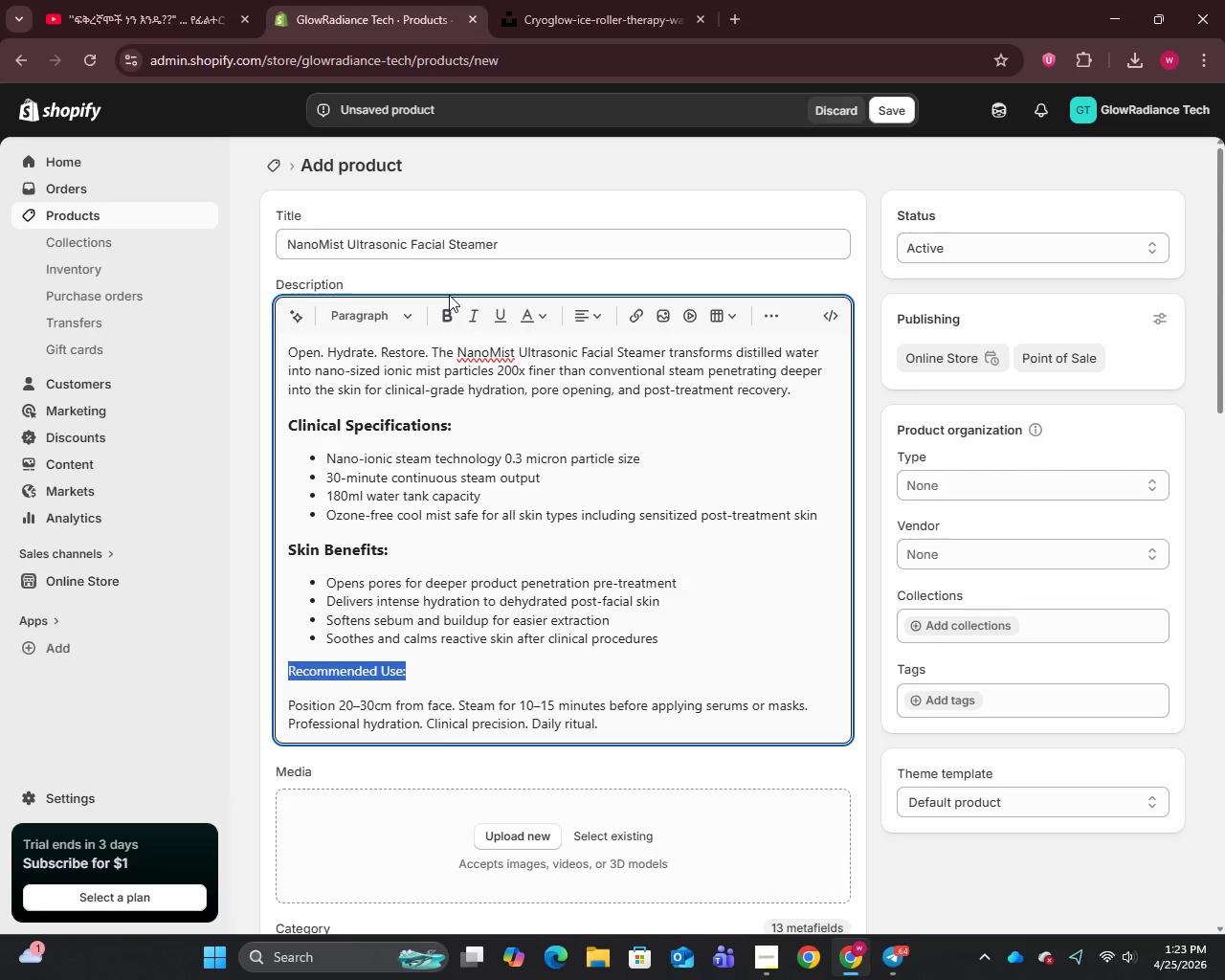 
left_click_drag(start_coordinate=[449, 295], to_coordinate=[444, 306])
 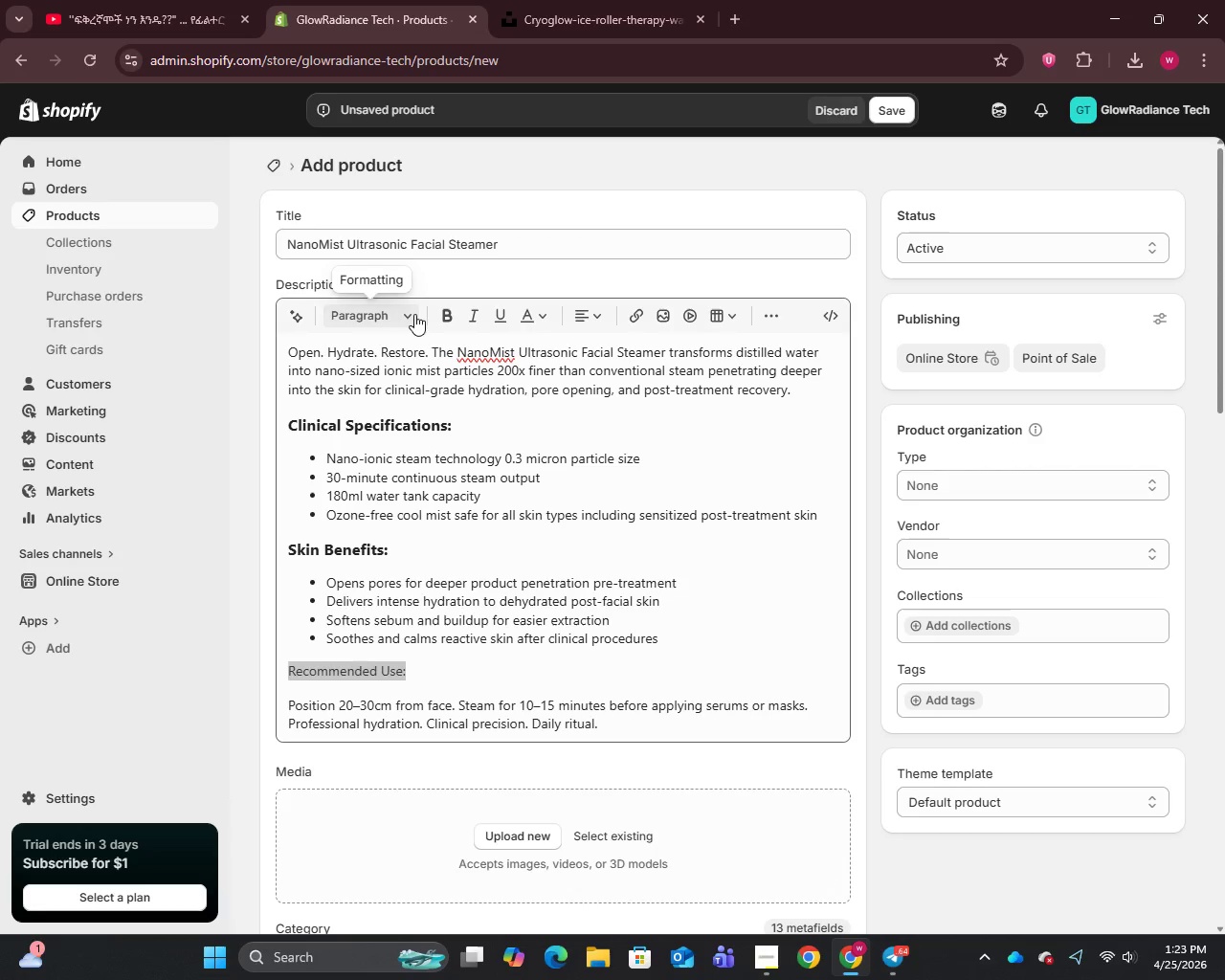 
left_click([414, 314])
 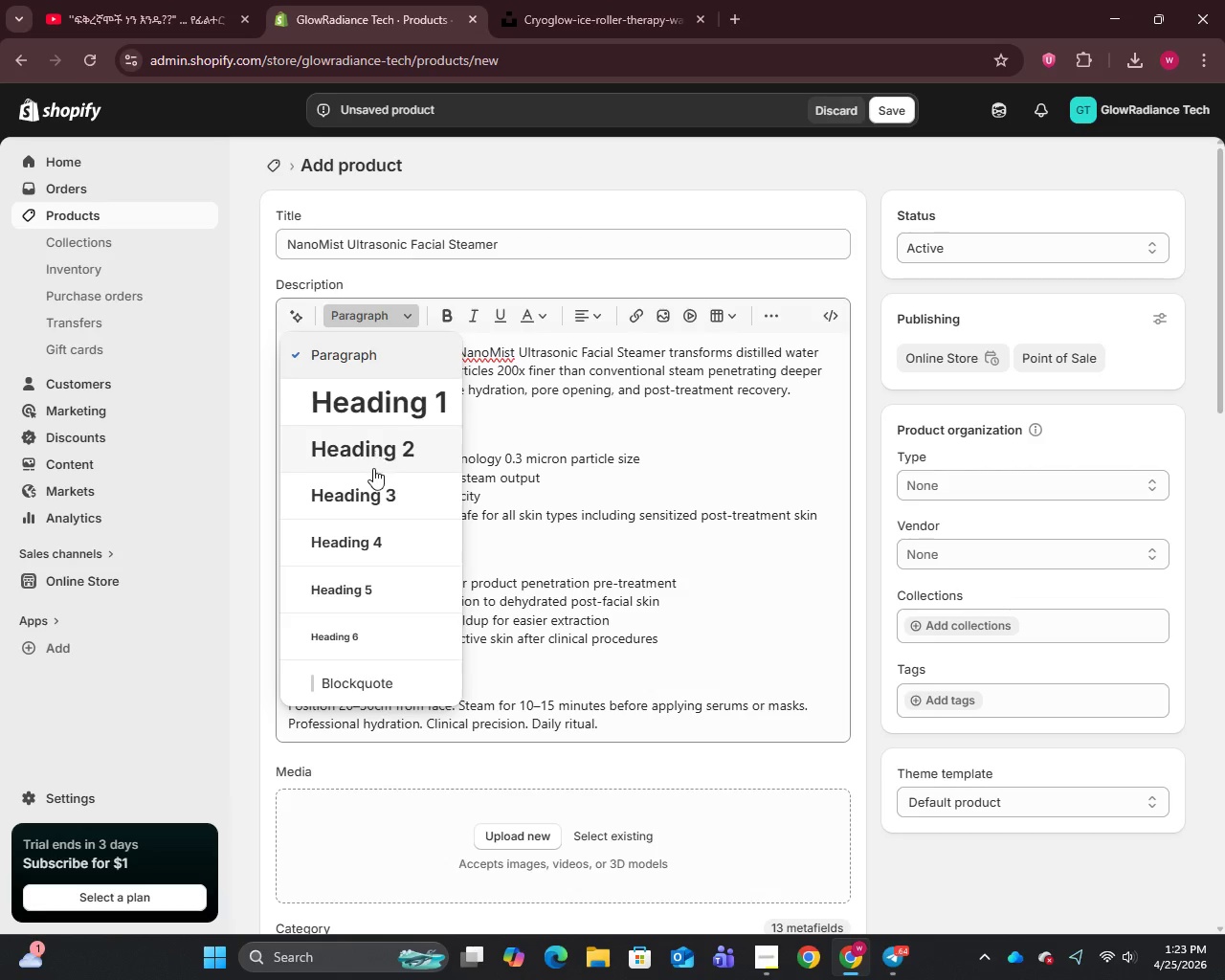 
left_click([367, 499])
 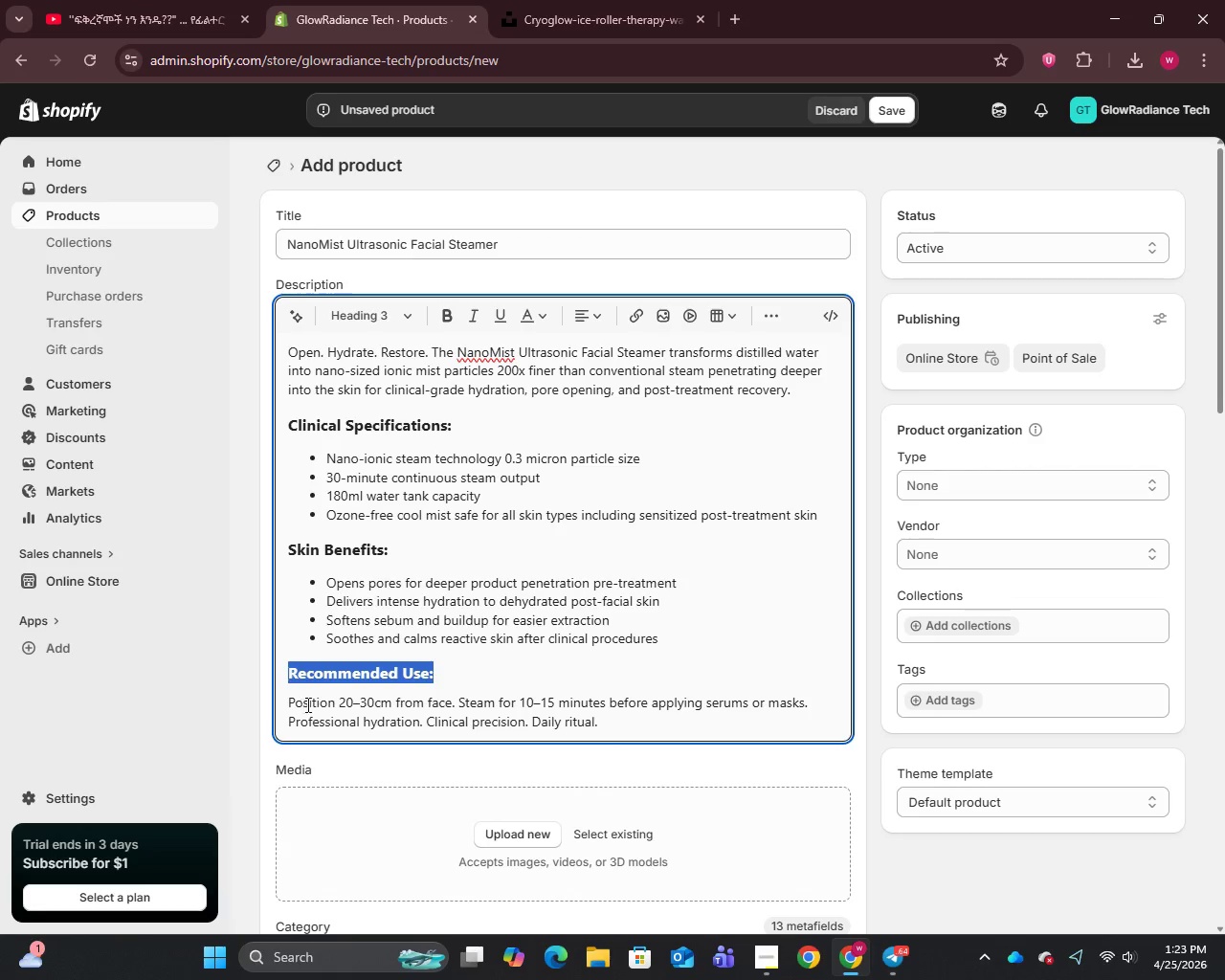 
scroll: coordinate [473, 686], scroll_direction: down, amount: 2.0
 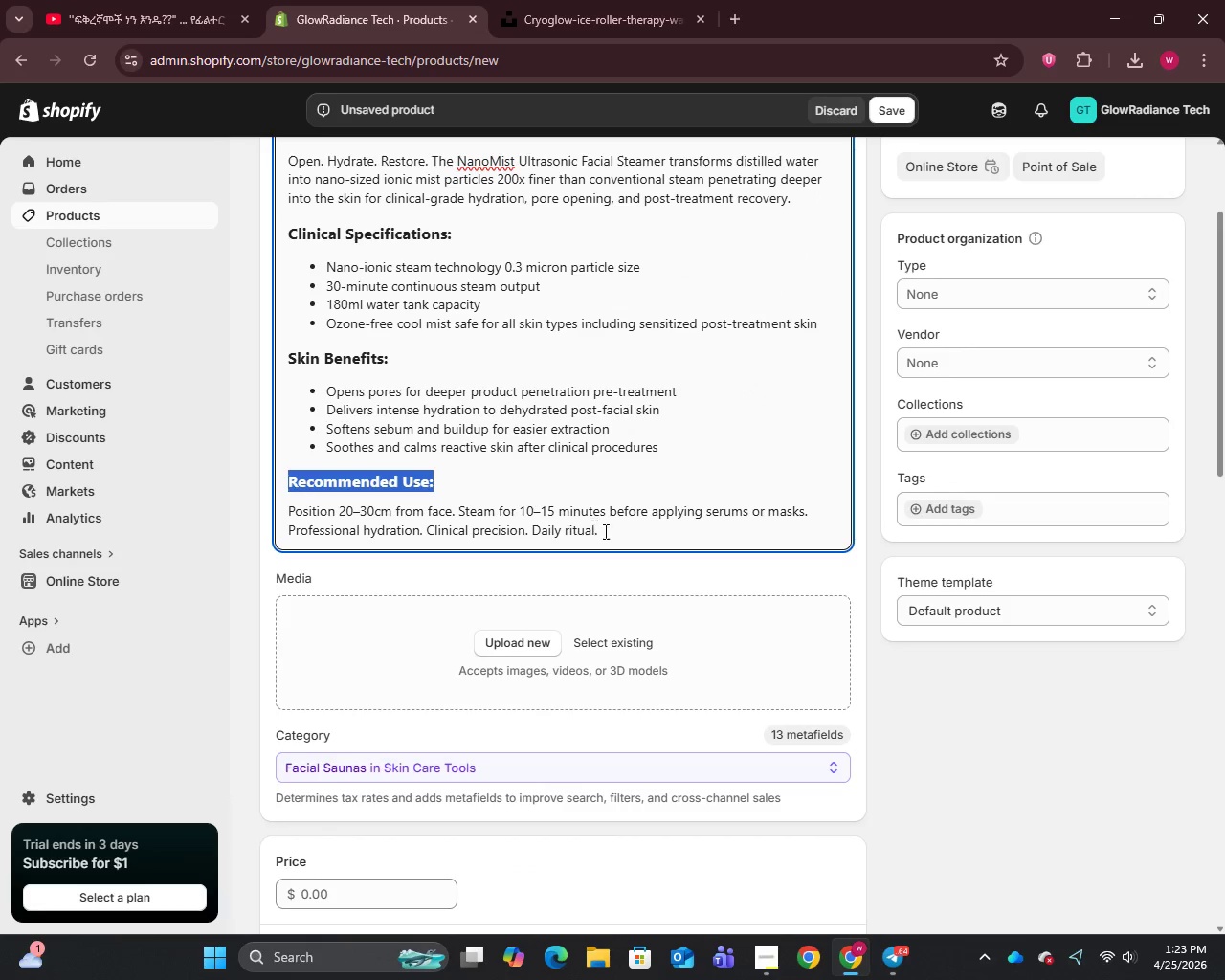 
left_click_drag(start_coordinate=[605, 531], to_coordinate=[283, 563])
 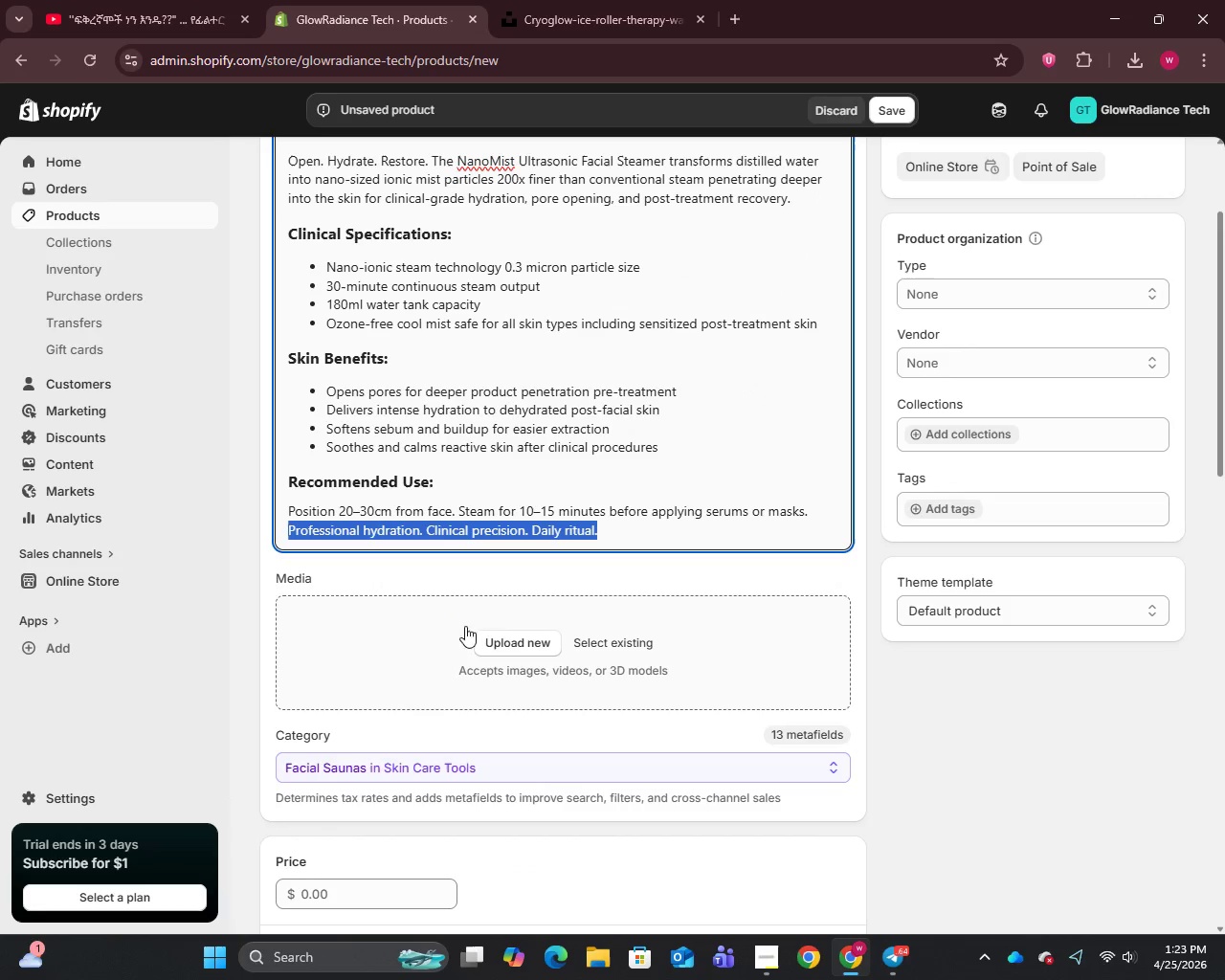 
scroll: coordinate [472, 641], scroll_direction: up, amount: 4.0
 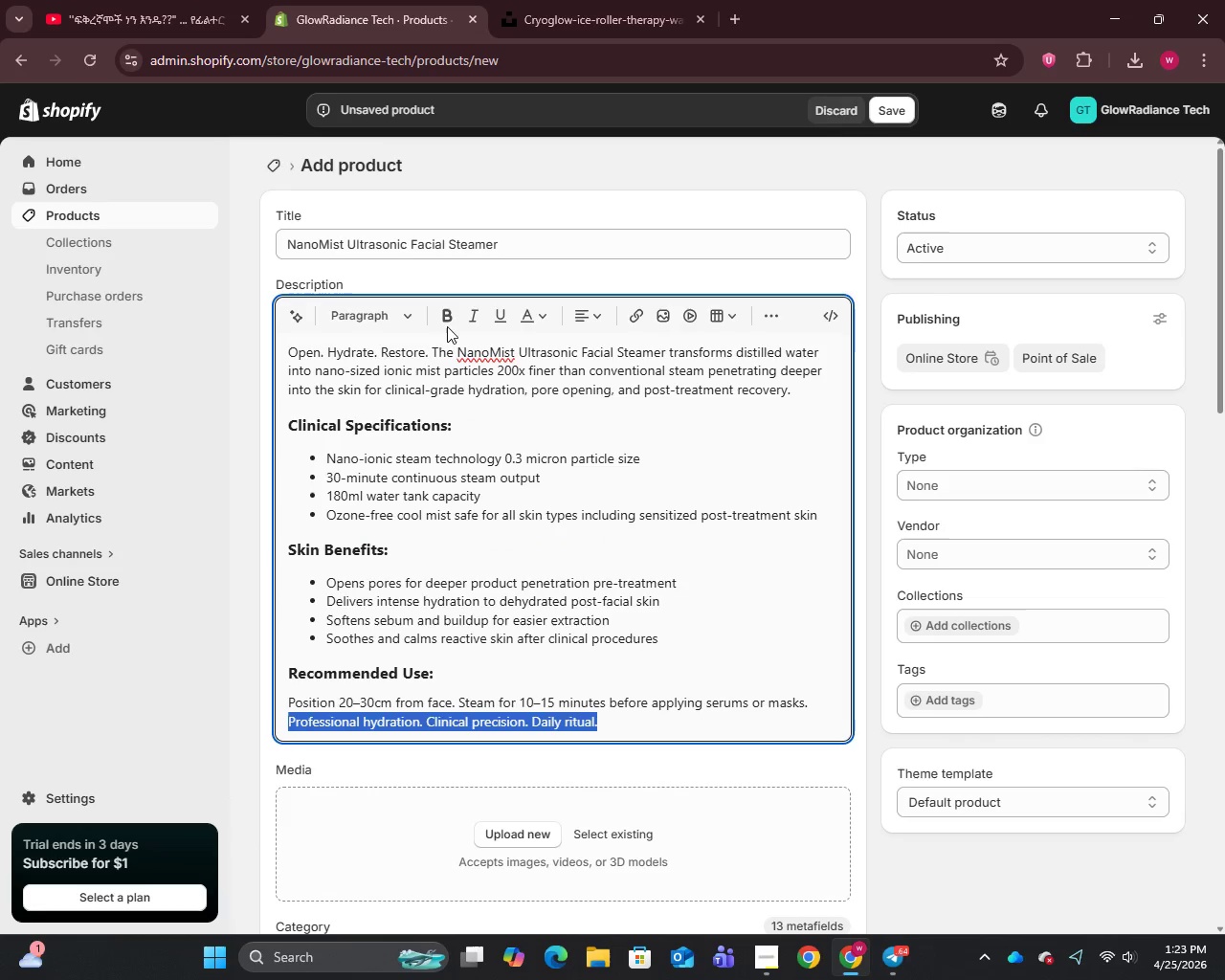 
left_click([446, 322])
 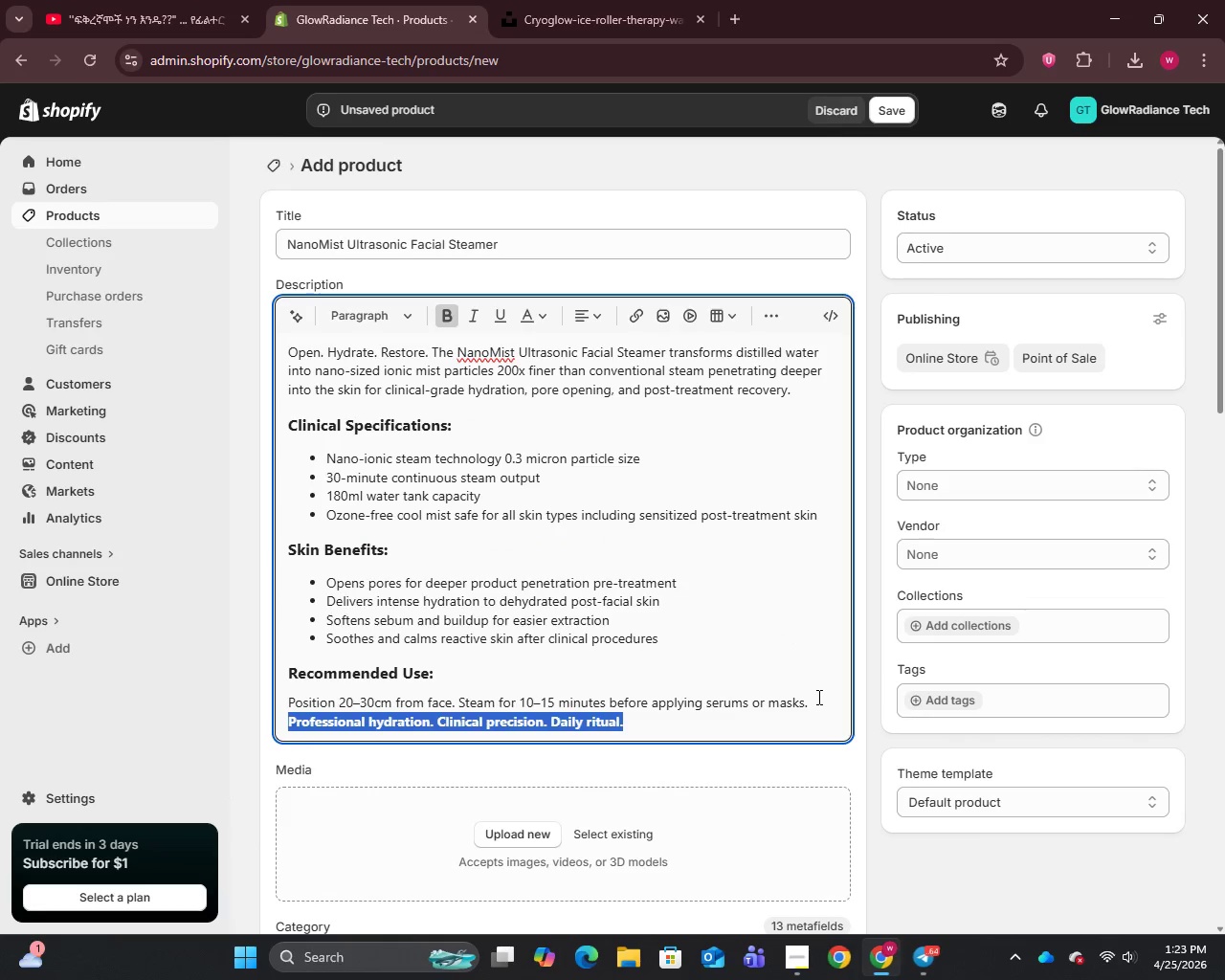 
key(Space)
 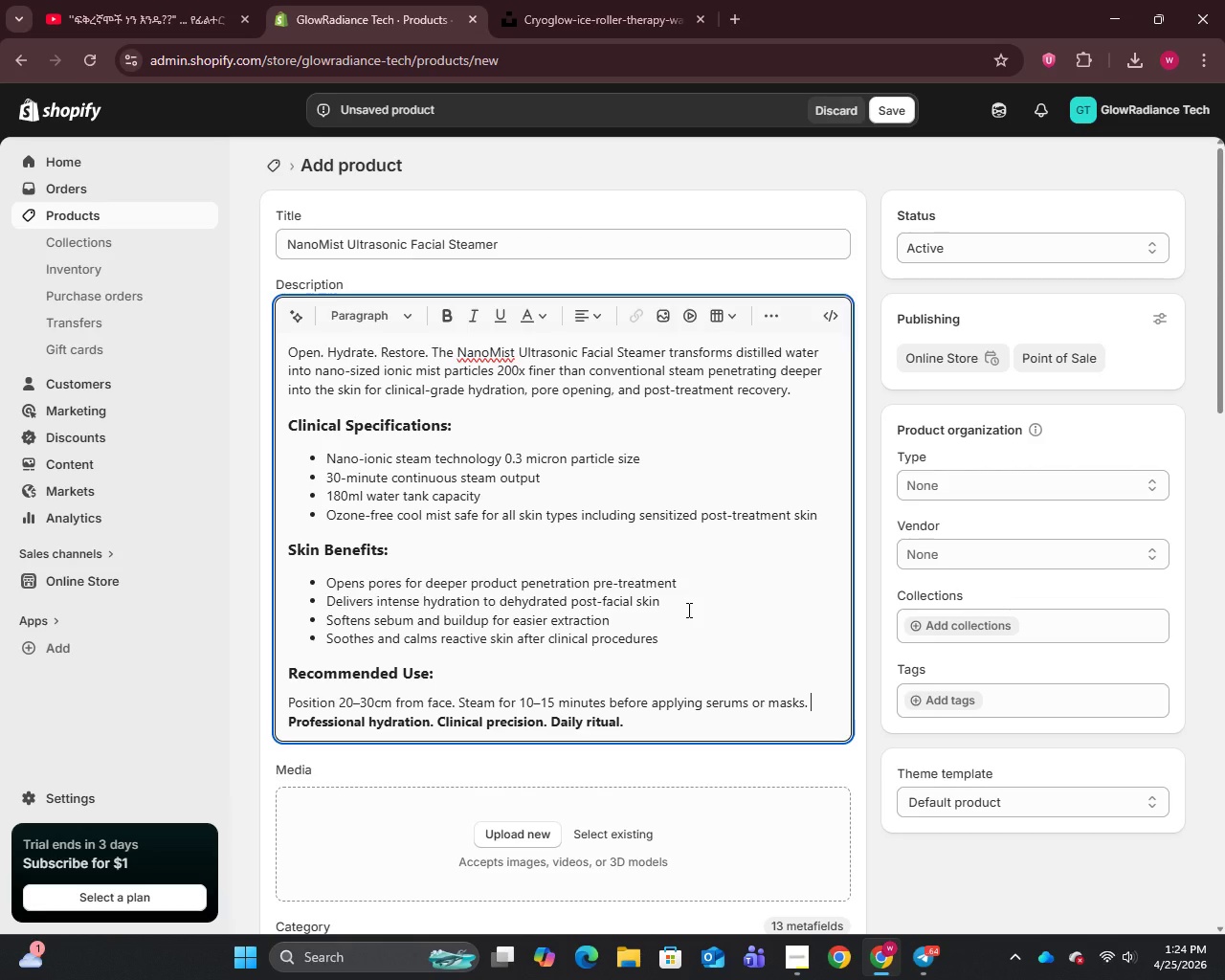 
wait(7.42)
 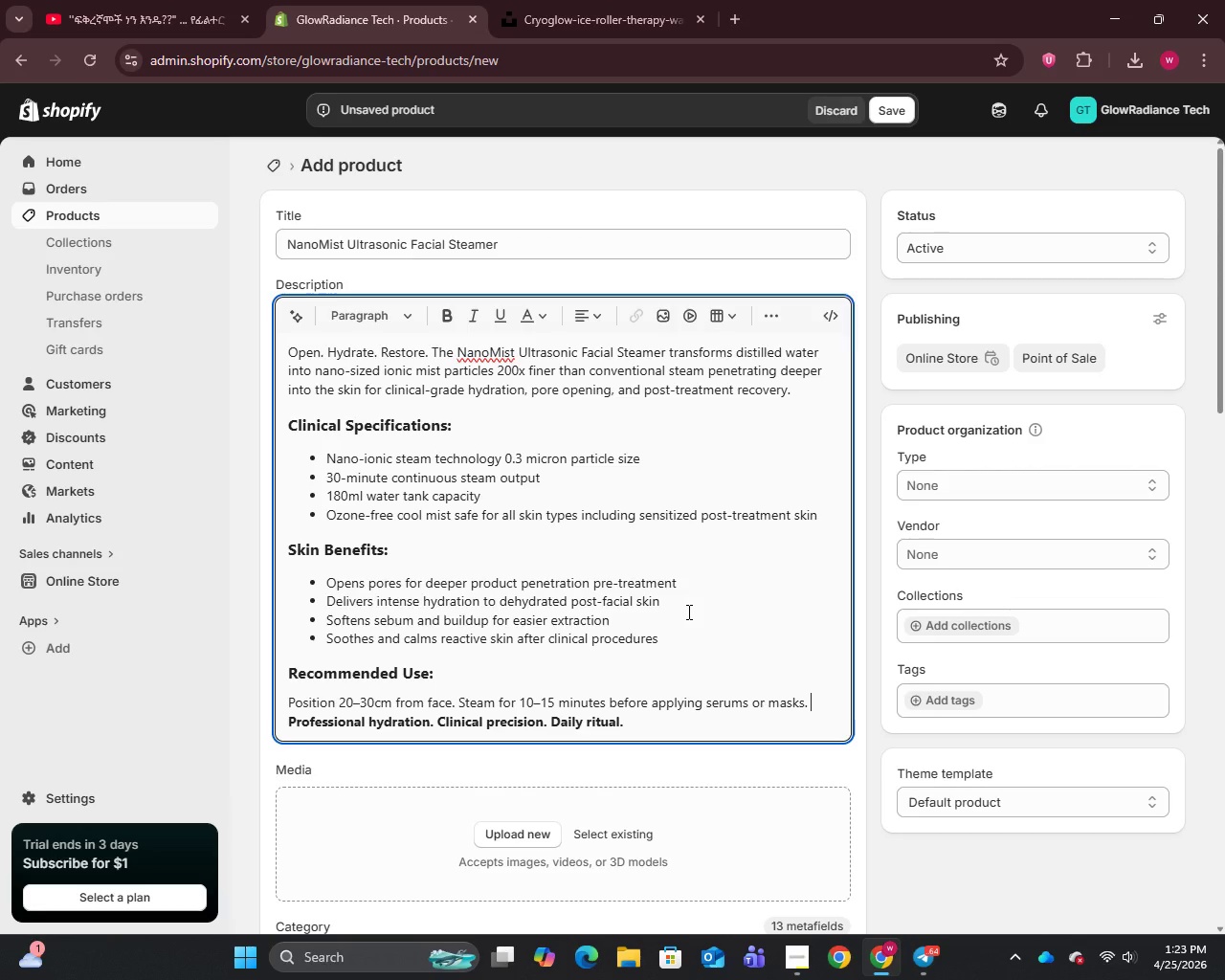 
scroll: coordinate [646, 679], scroll_direction: down, amount: 5.0
 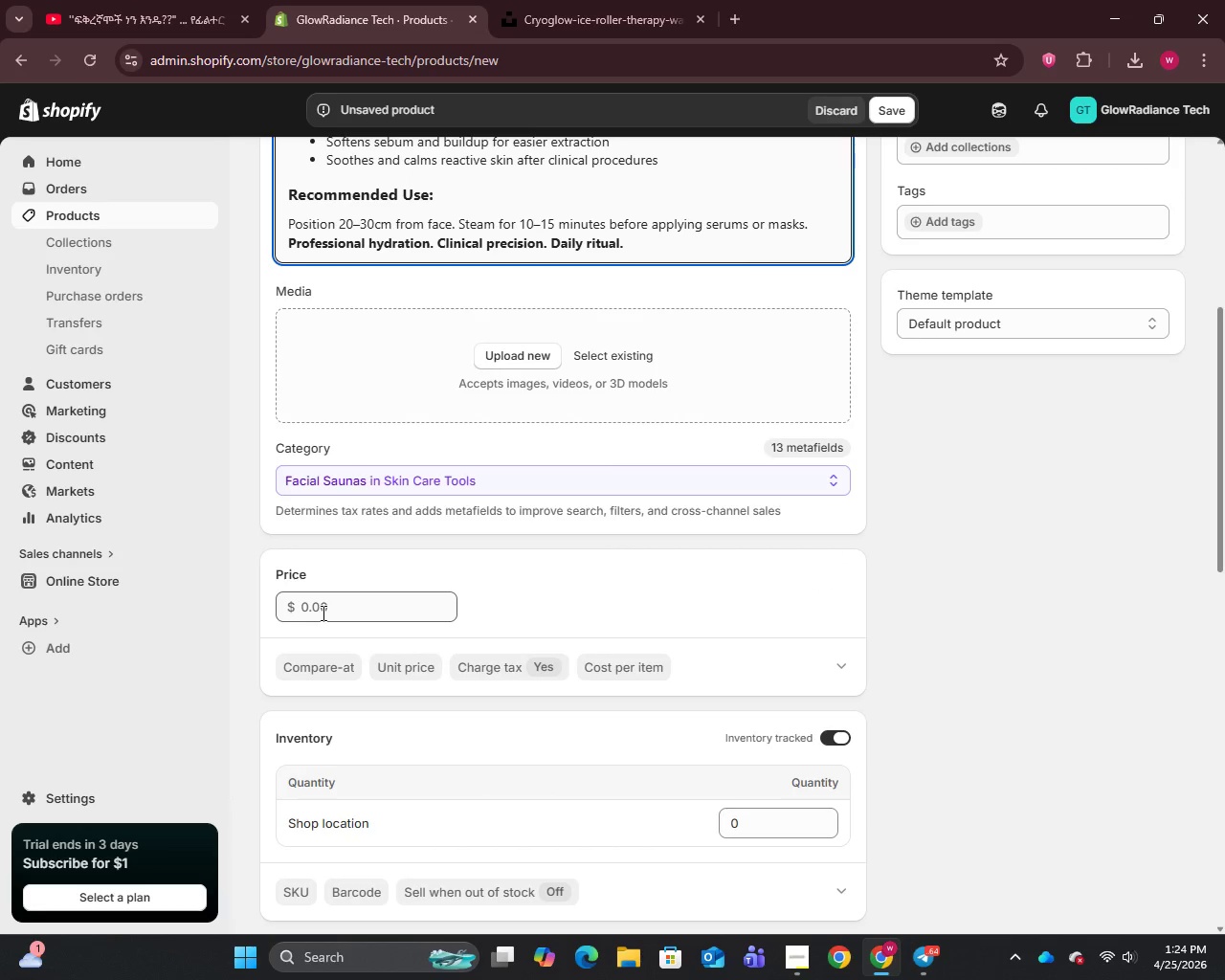 
left_click([322, 612])
 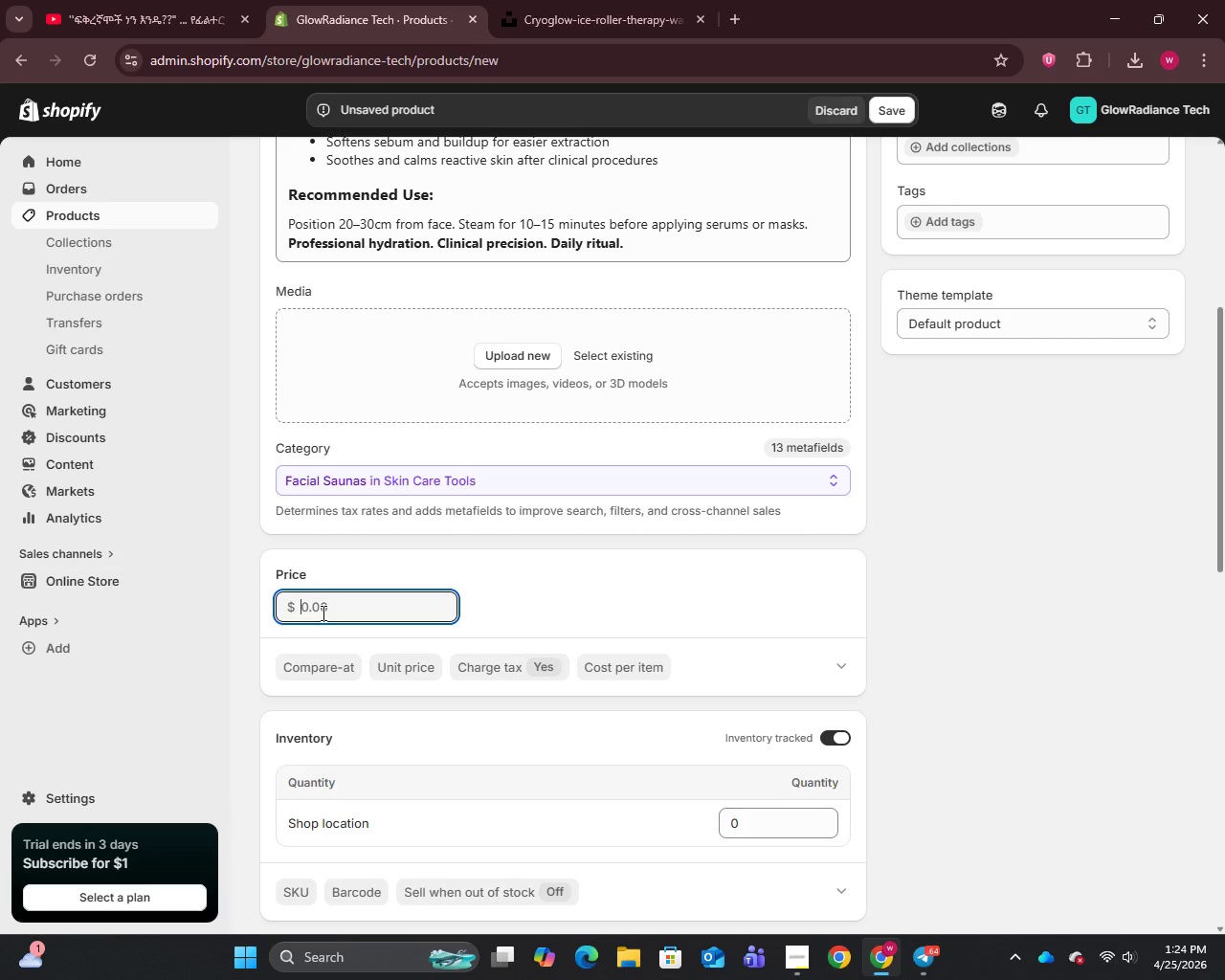 
wait(6.09)
 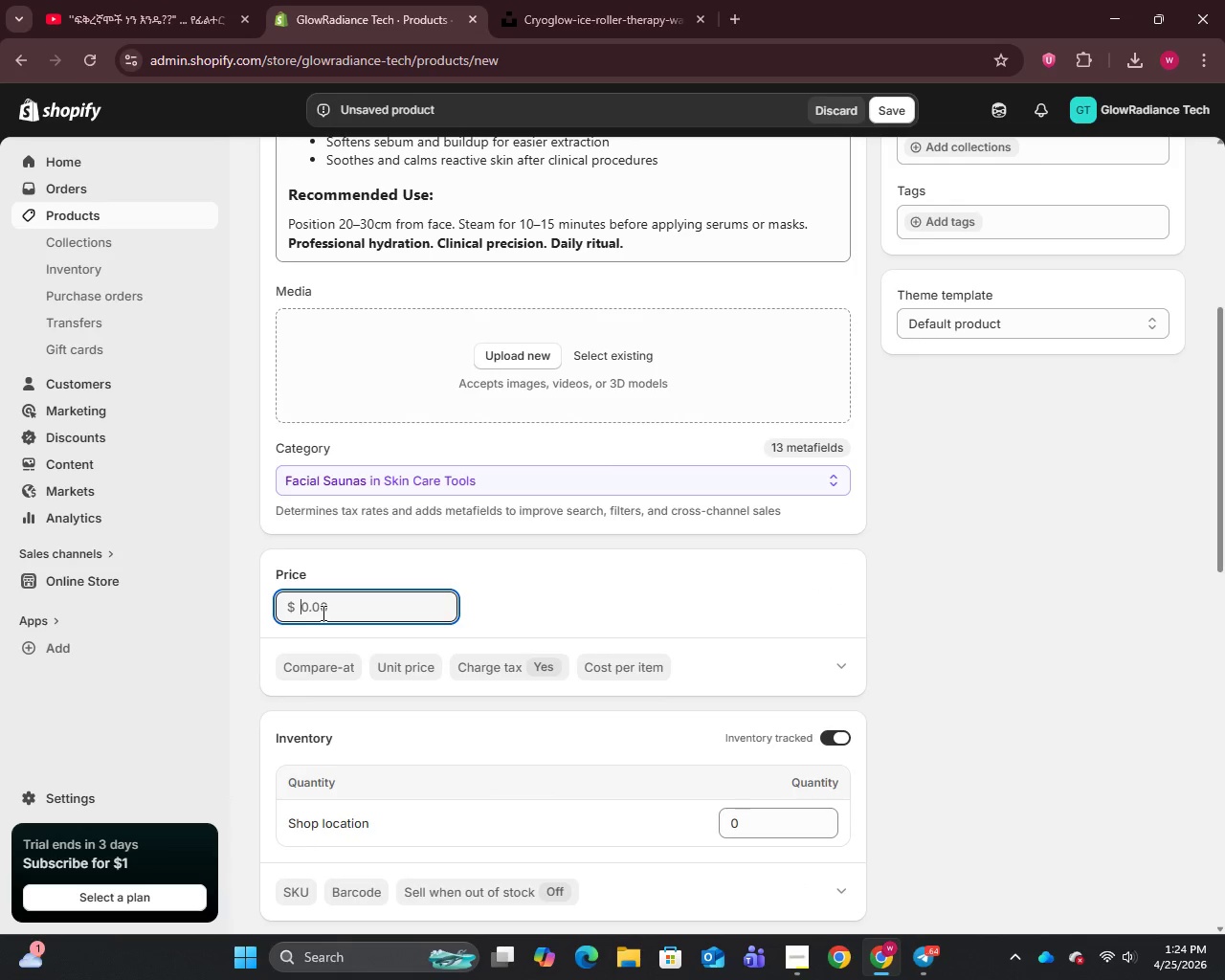 
type(112)
 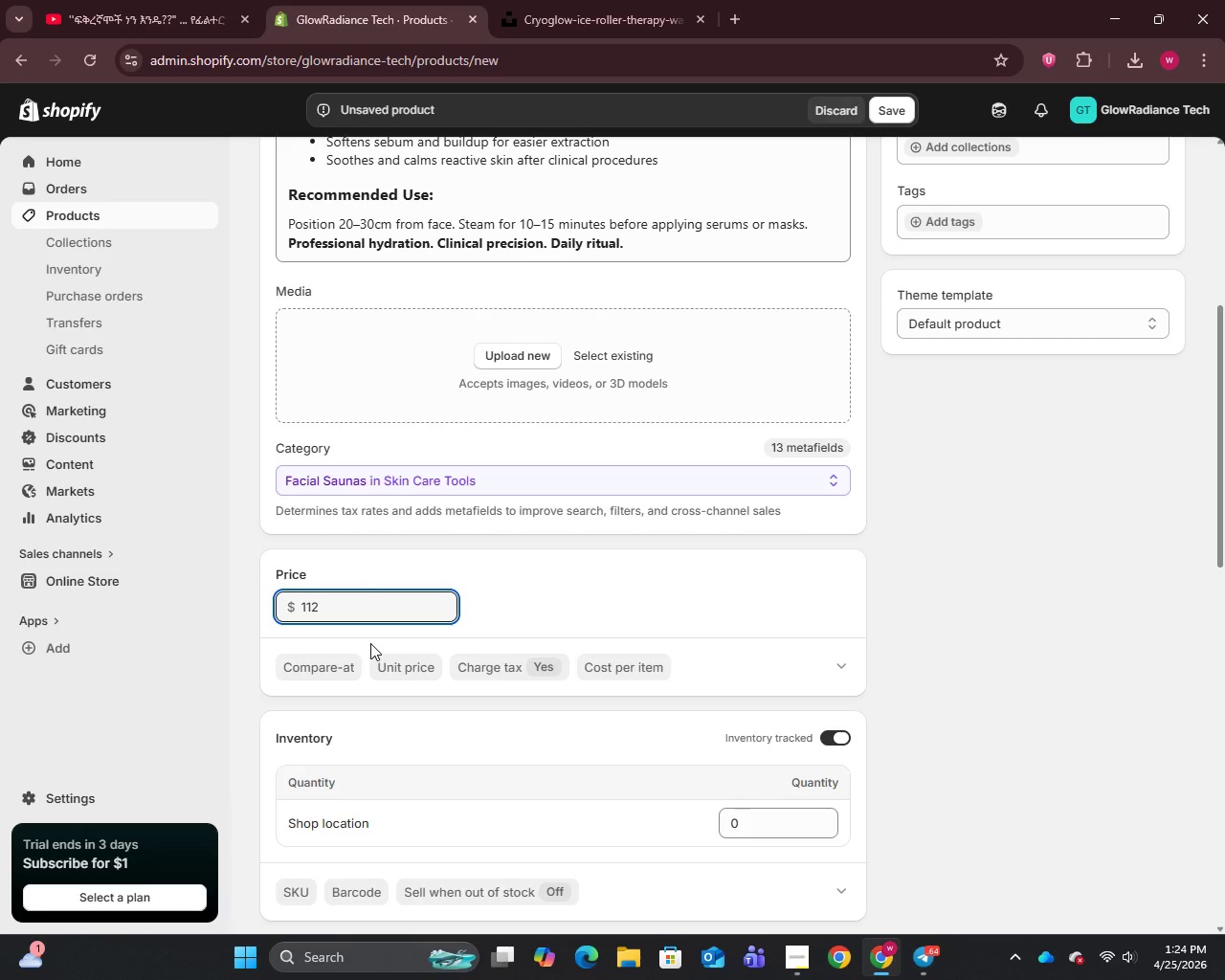 
scroll: coordinate [347, 717], scroll_direction: down, amount: 4.0
 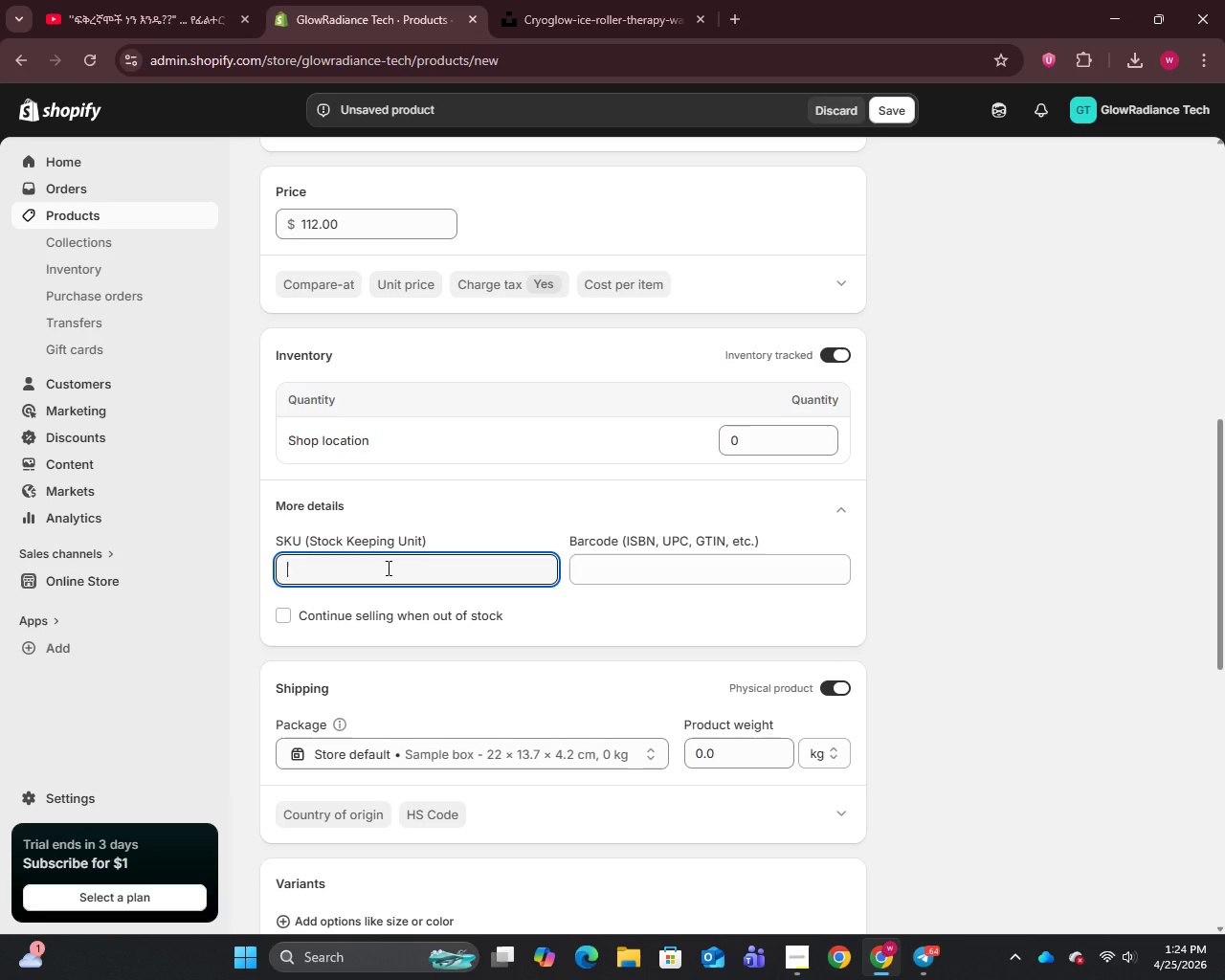 
type(GRT-STEAM-OO)
key(Backspace)
key(Backspace)
type(001)
 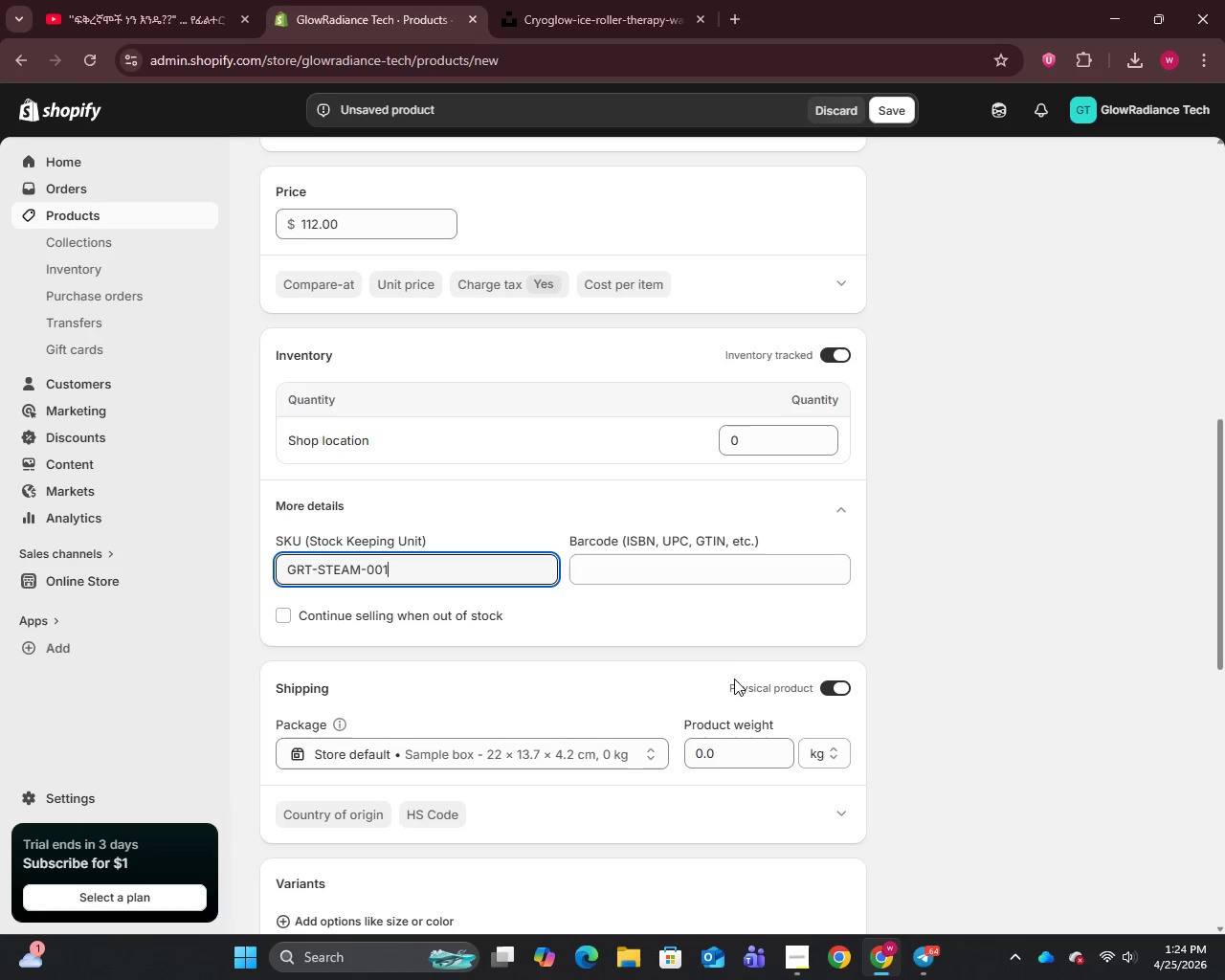 
wait(5.62)
 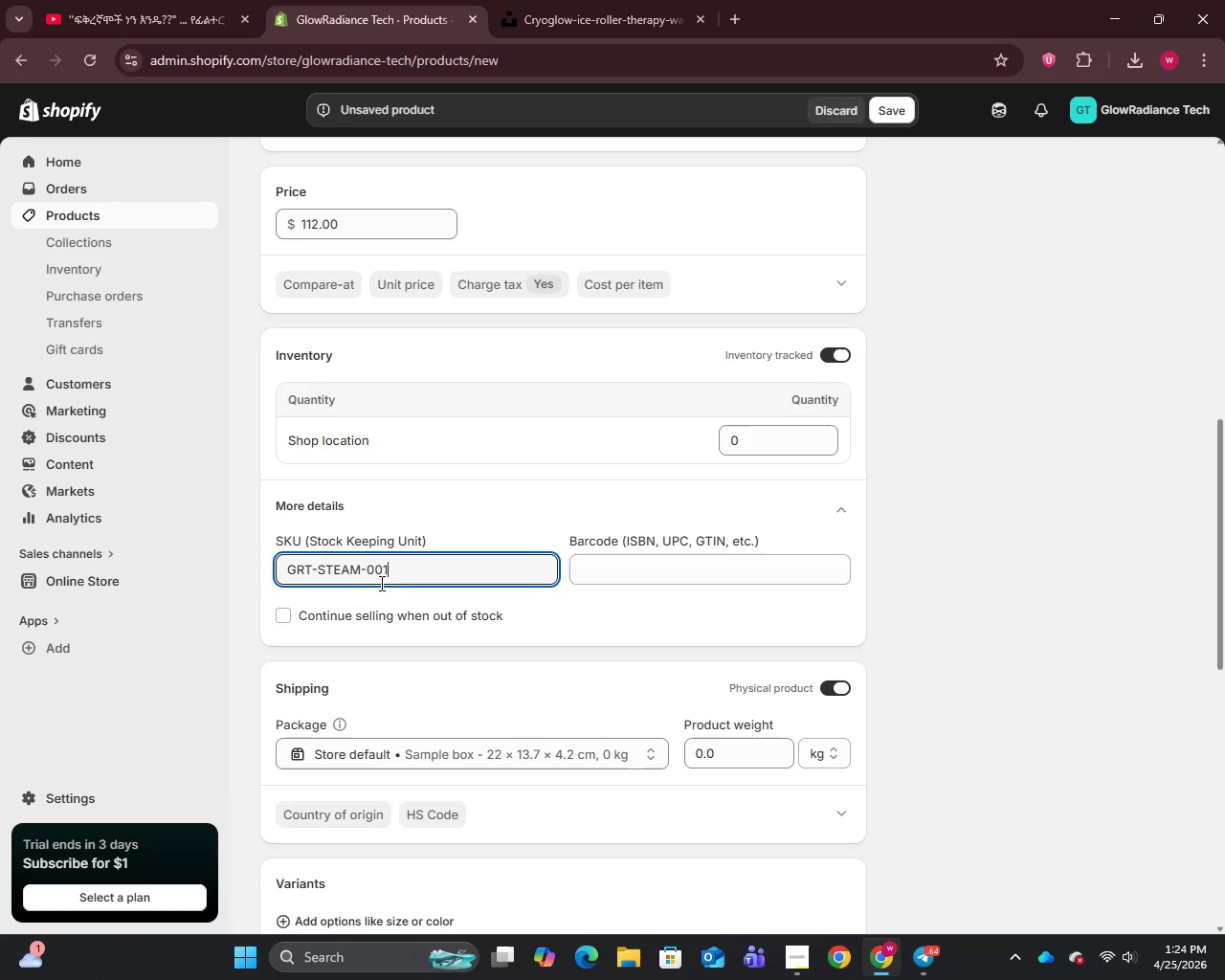 
scroll: coordinate [732, 752], scroll_direction: down, amount: 1.0
 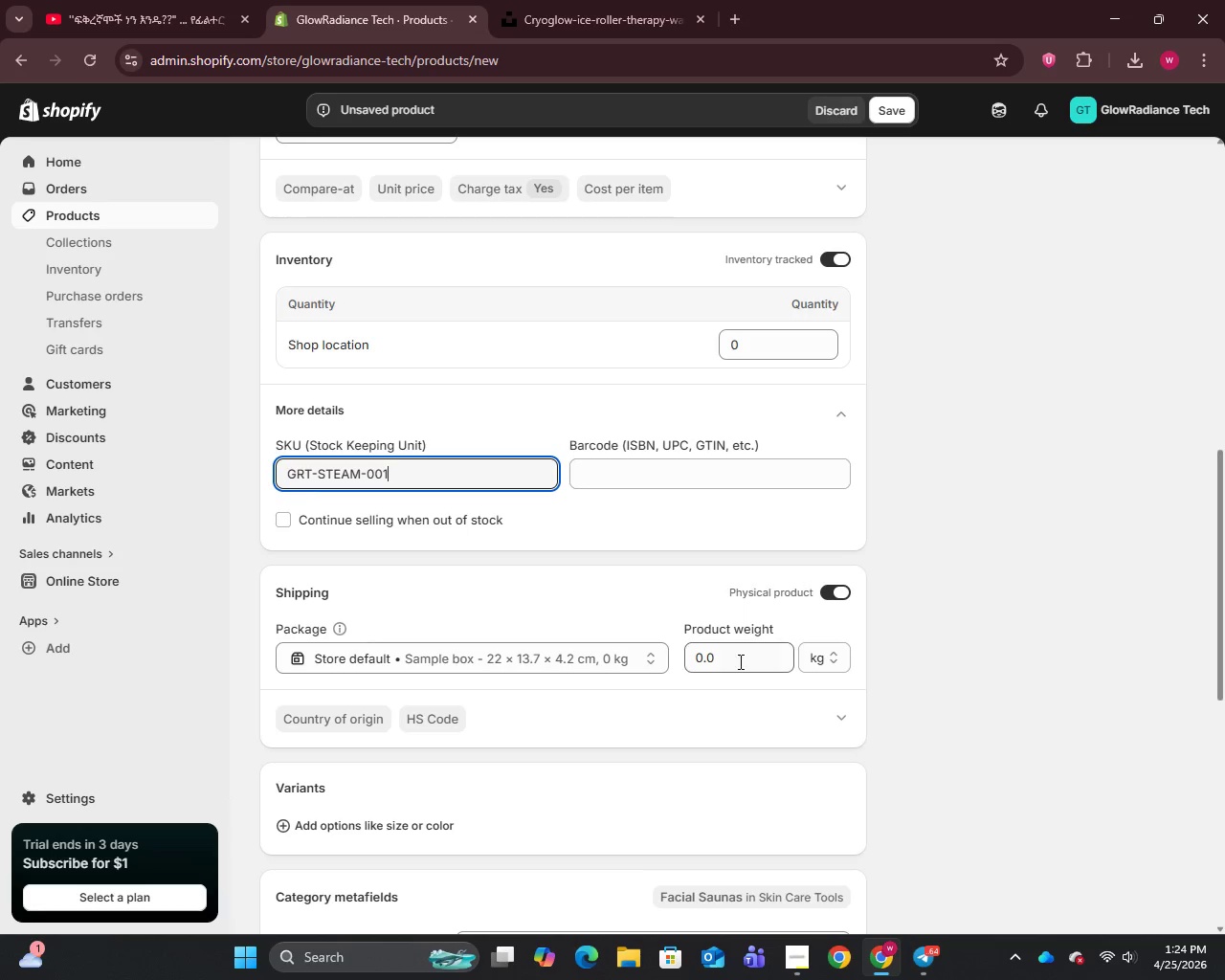 
left_click([738, 658])
 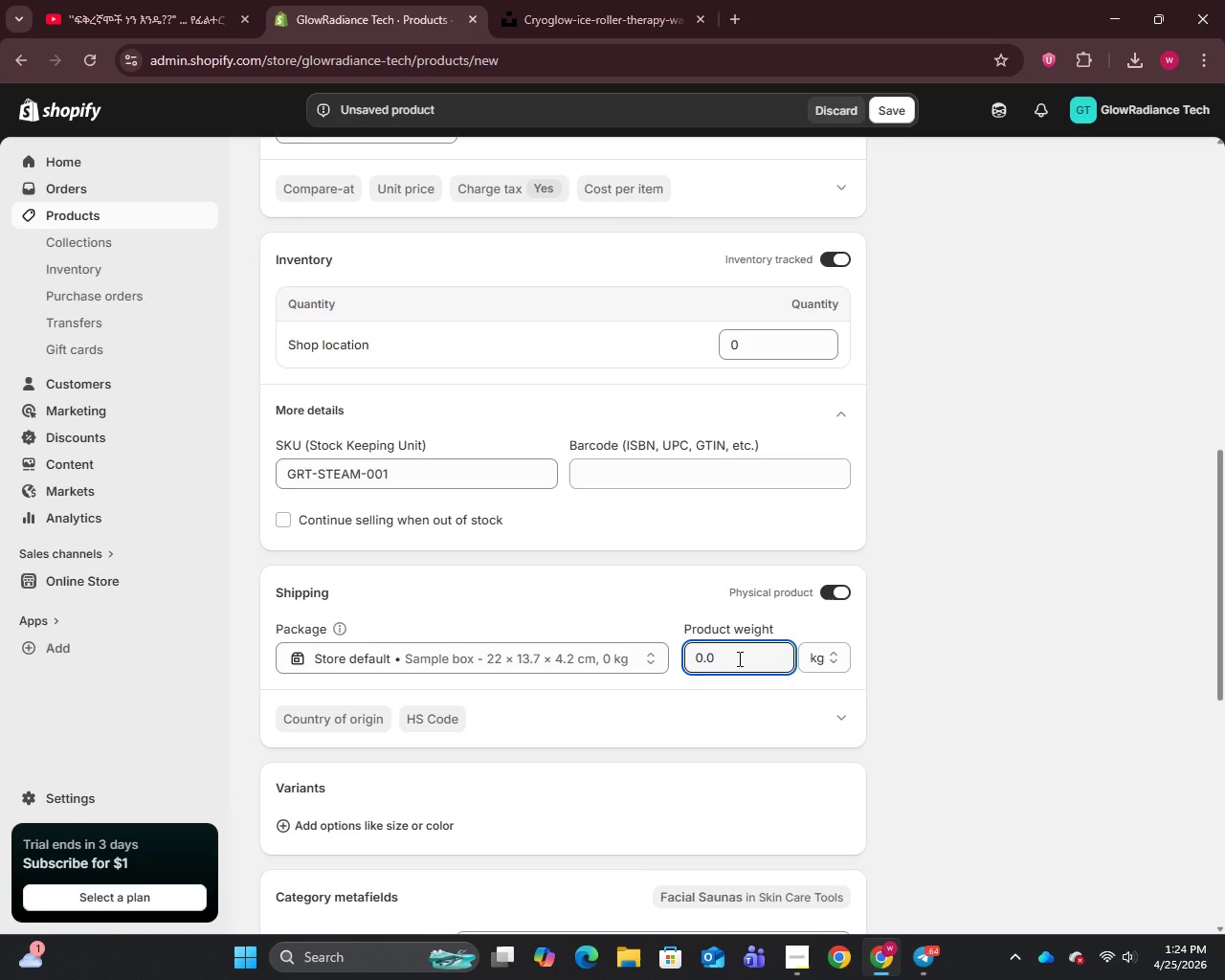 
key(Backspace)
type(55)
 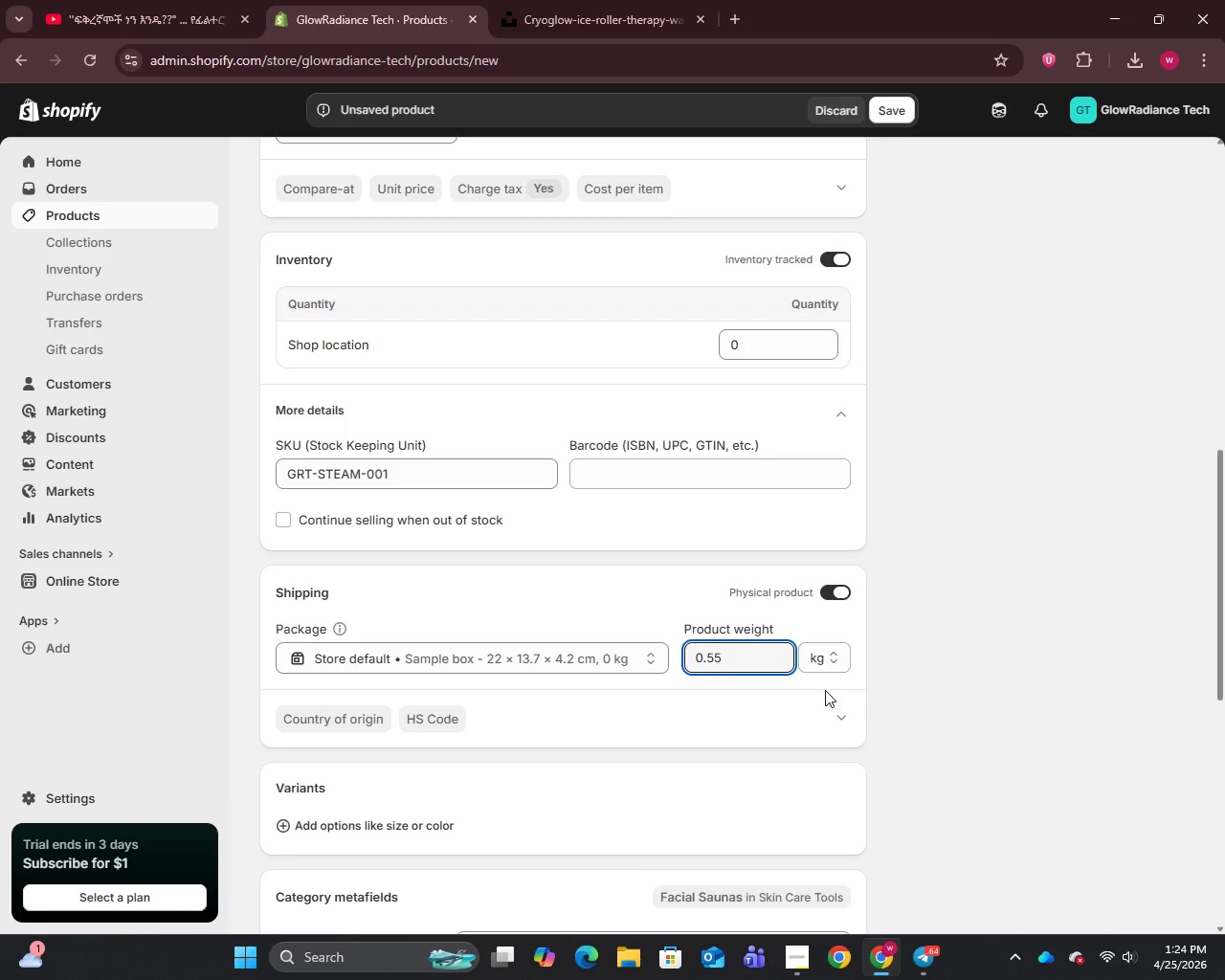 
scroll: coordinate [825, 690], scroll_direction: up, amount: 17.0
 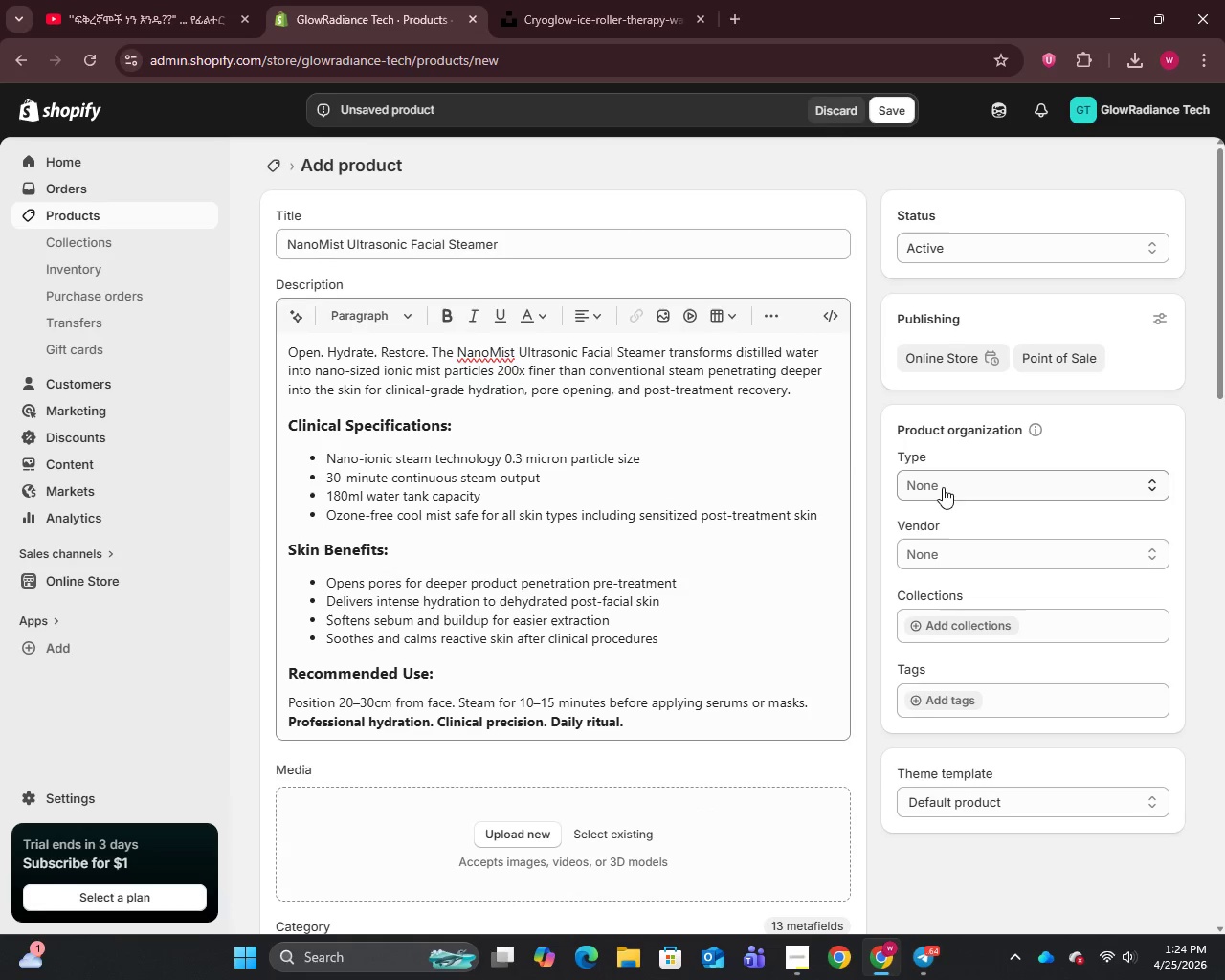 
left_click([943, 487])
 